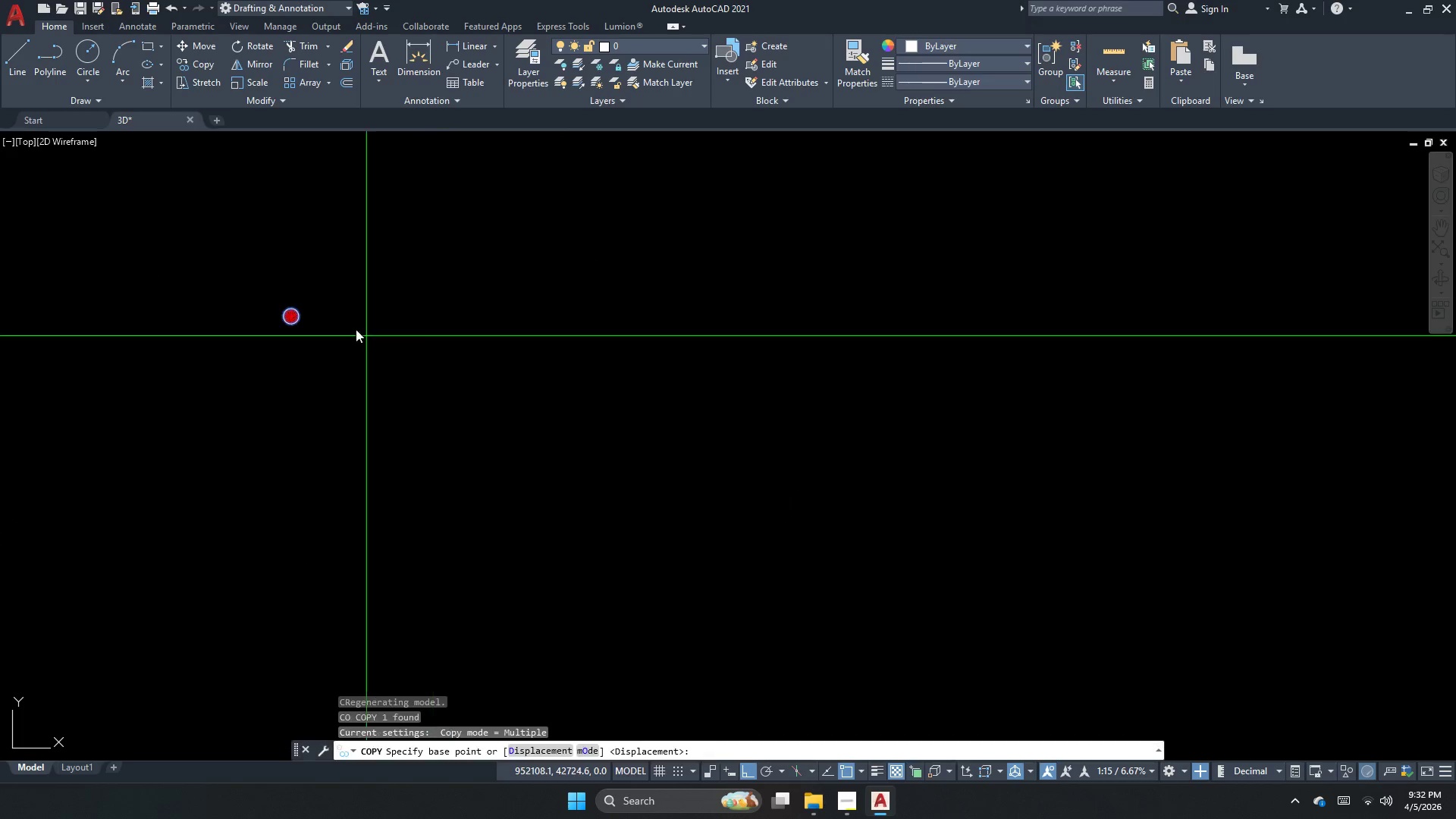 
left_click_drag(start_coordinate=[319, 314], to_coordinate=[423, 310])
 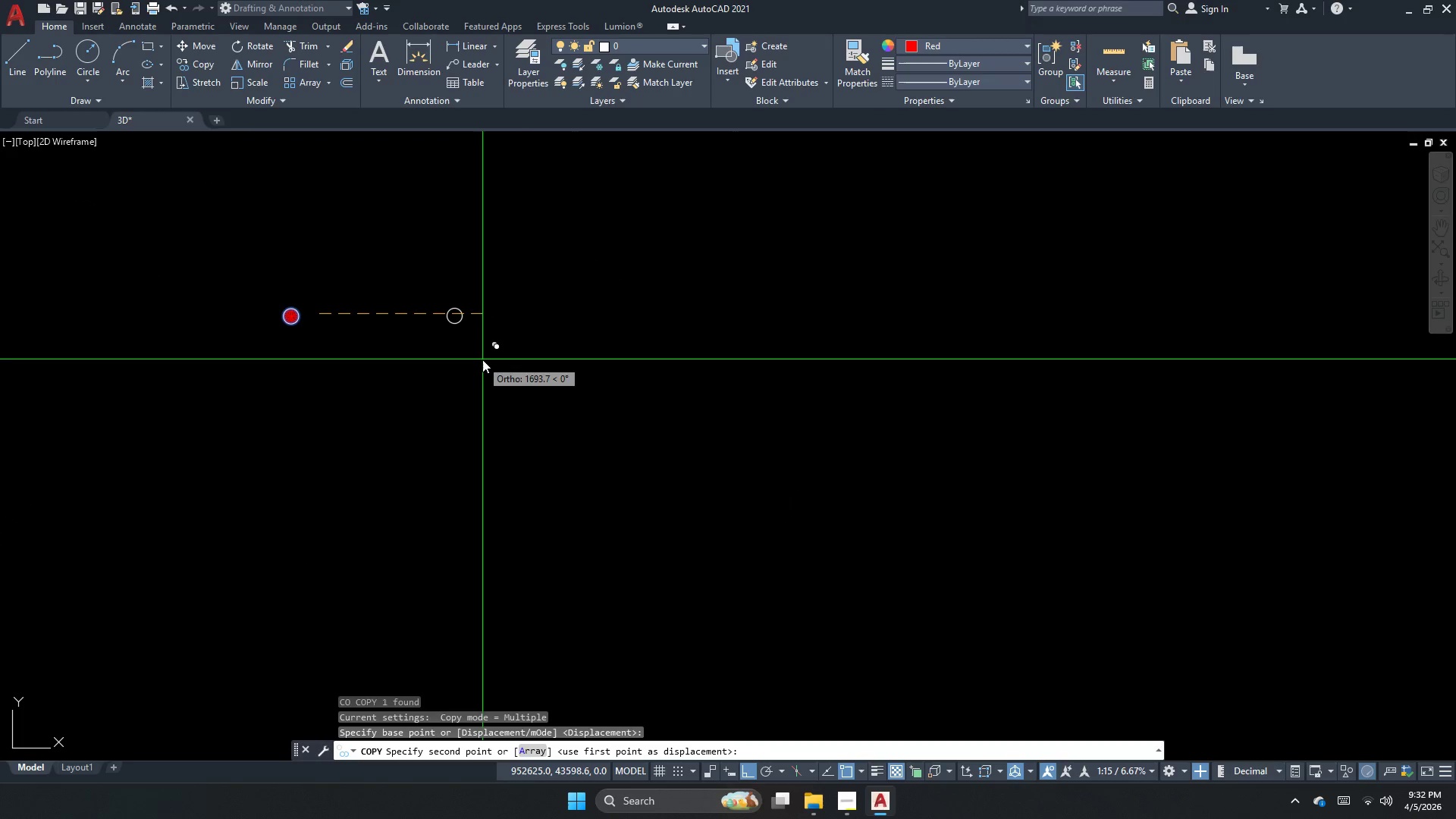 
left_click([482, 359])
 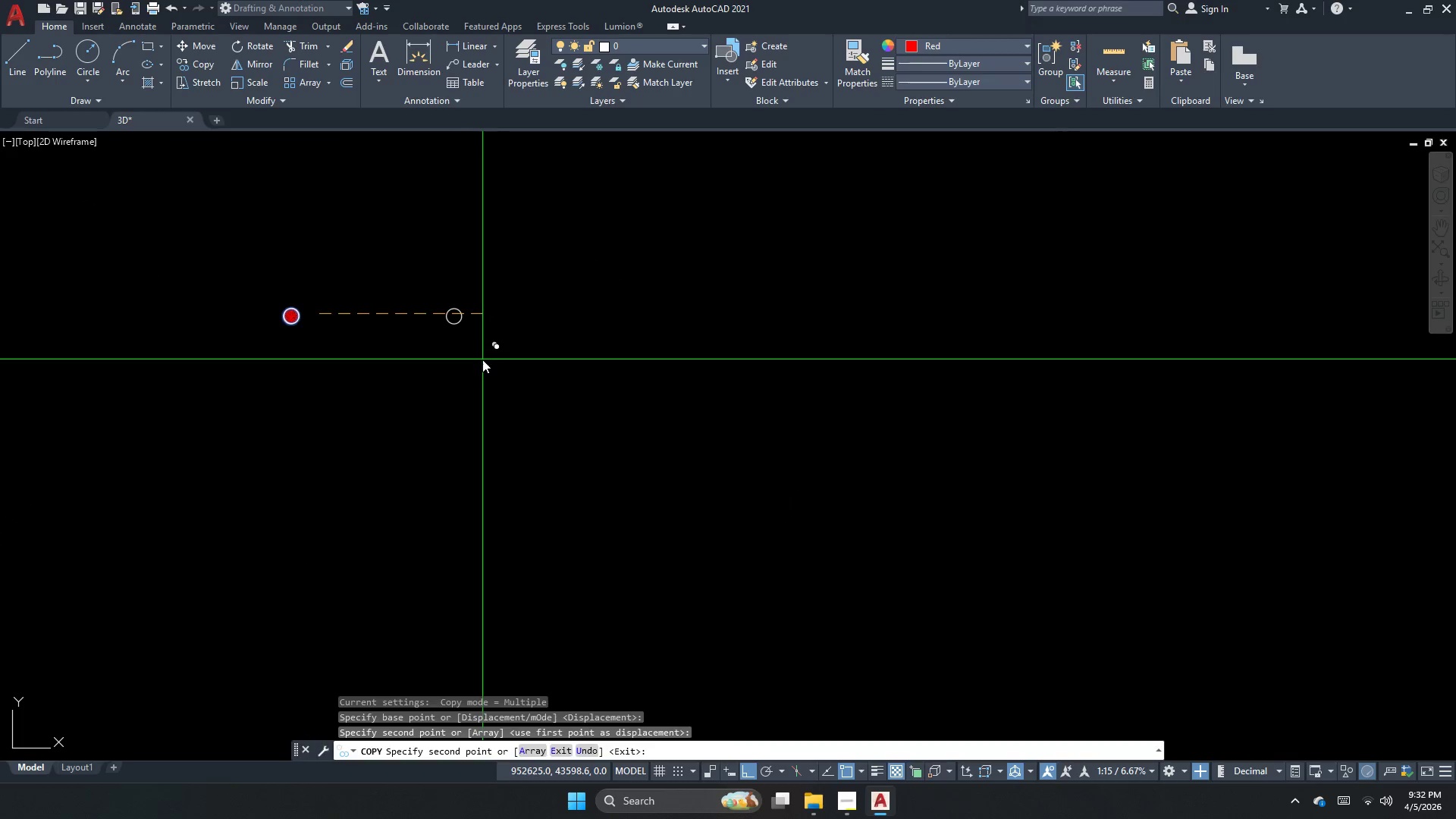 
key(Escape)
 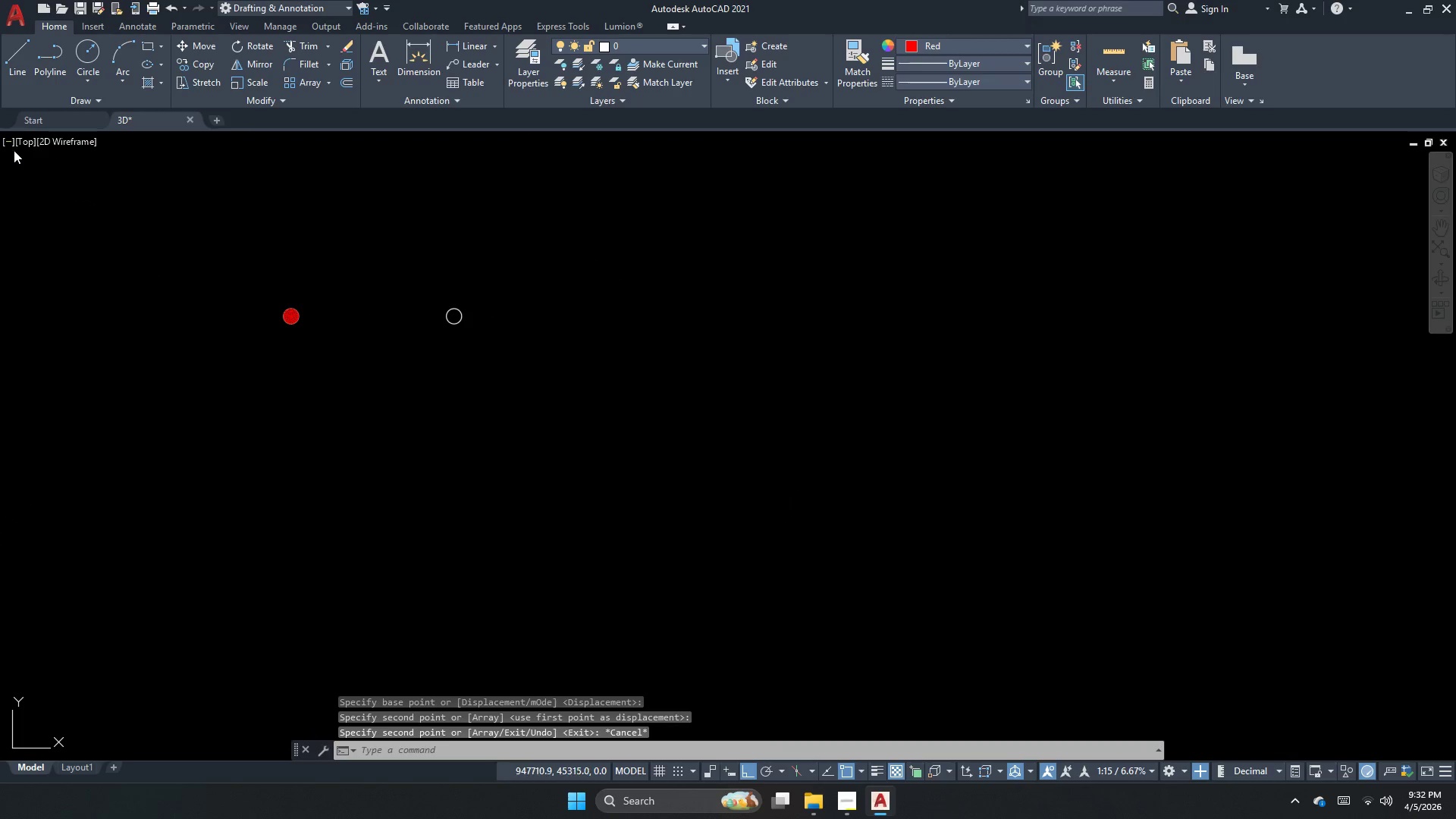 
left_click([27, 155])
 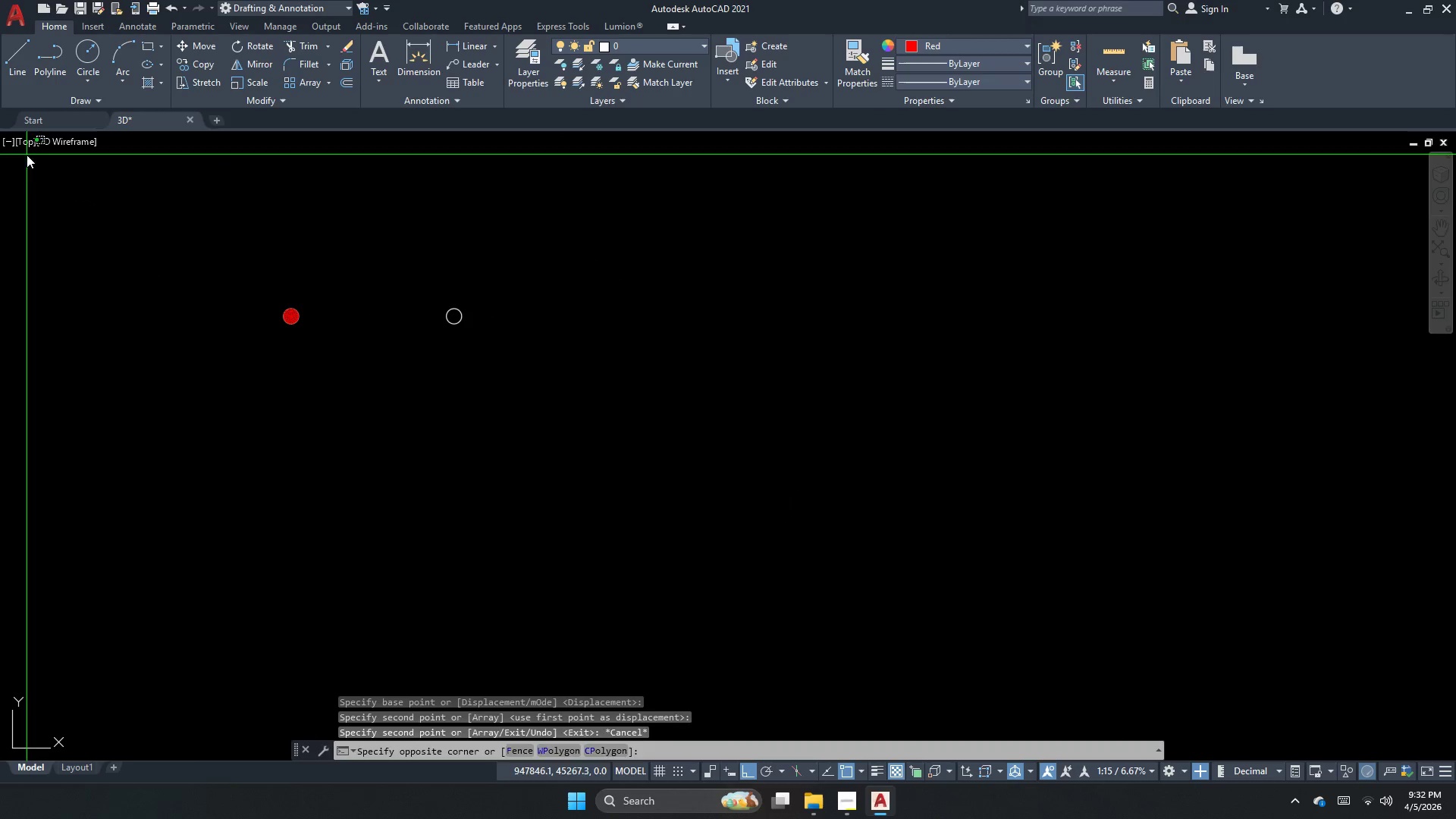 
key(Escape)
 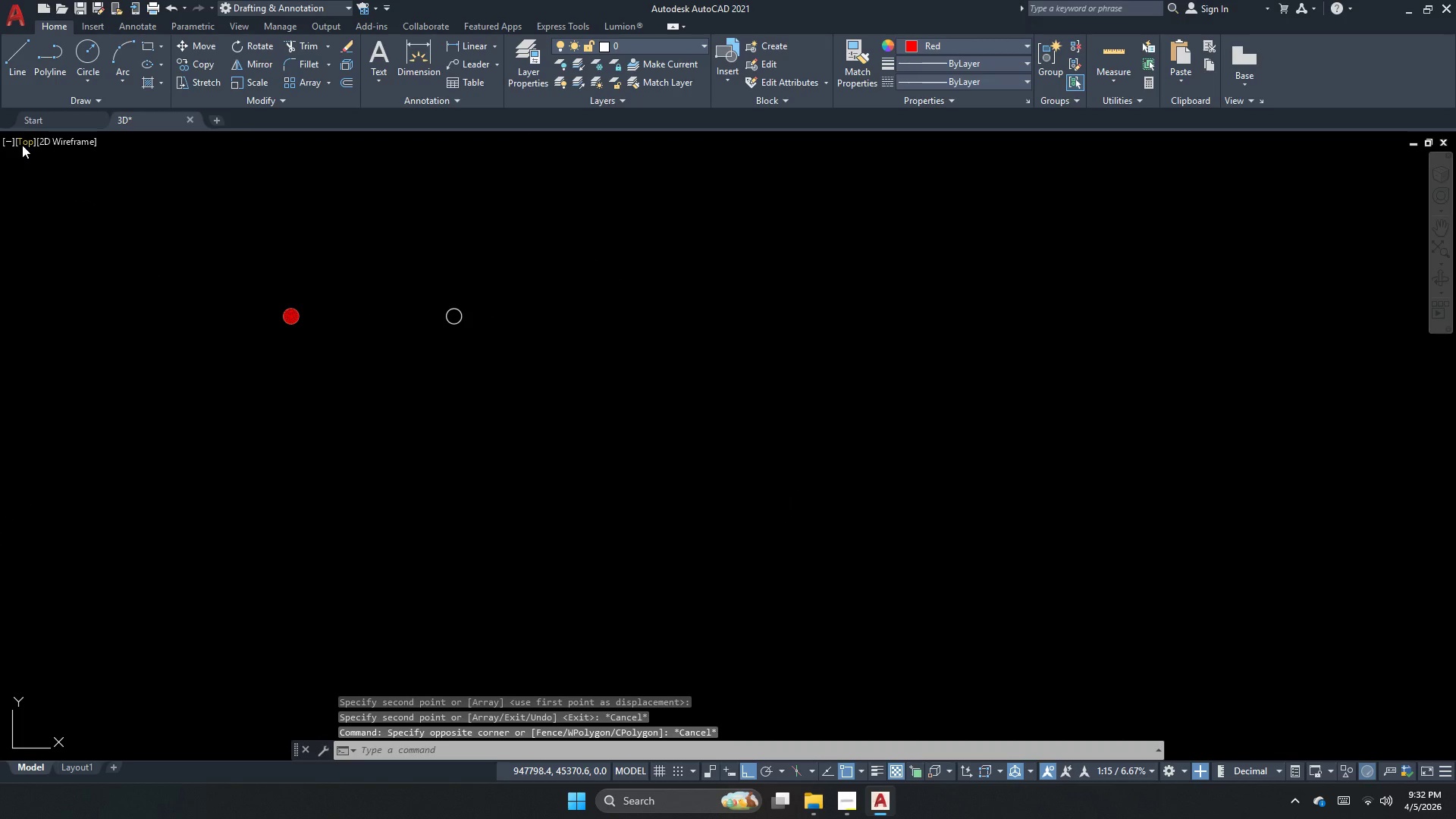 
left_click([22, 145])
 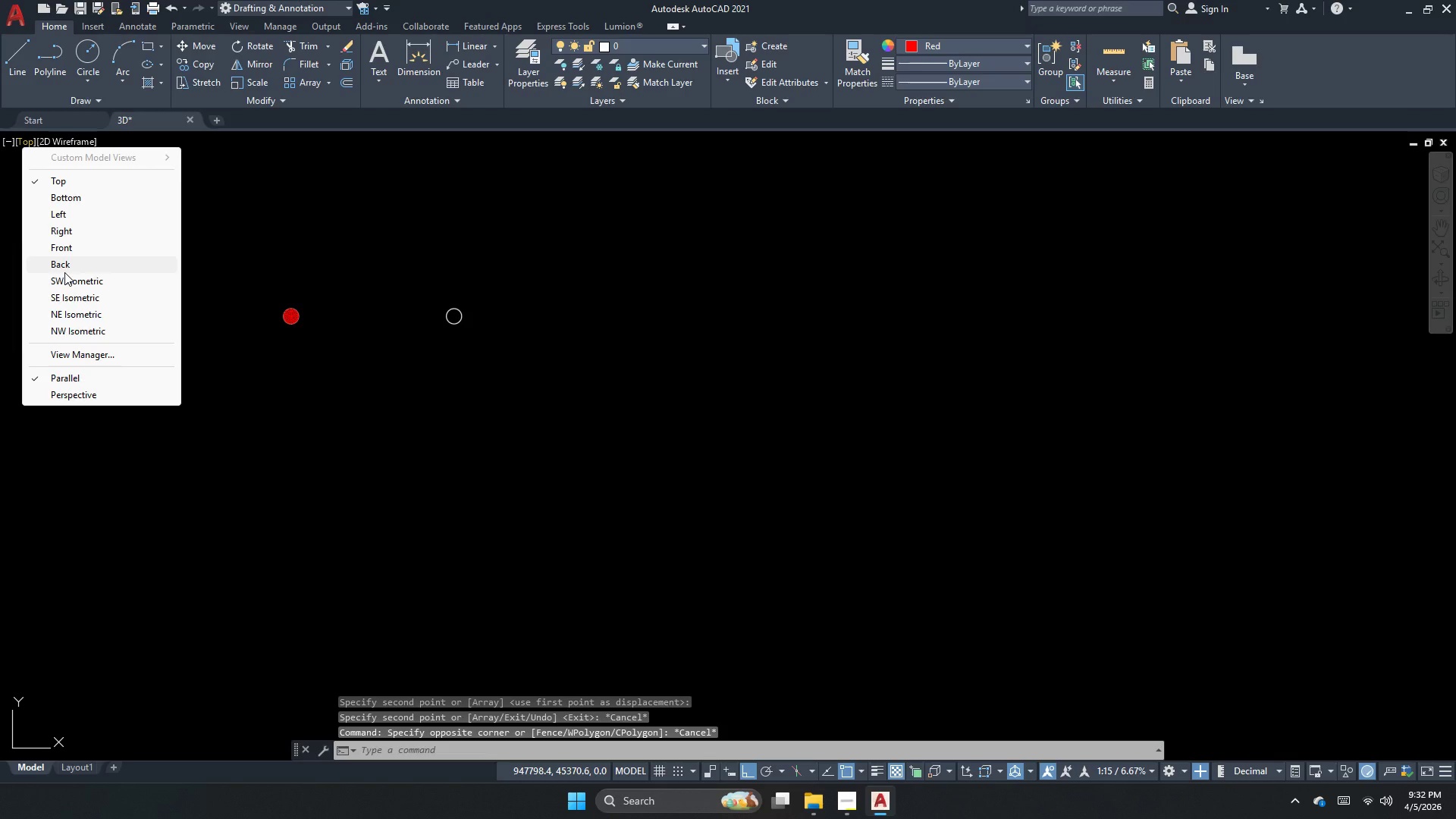 
left_click([64, 274])
 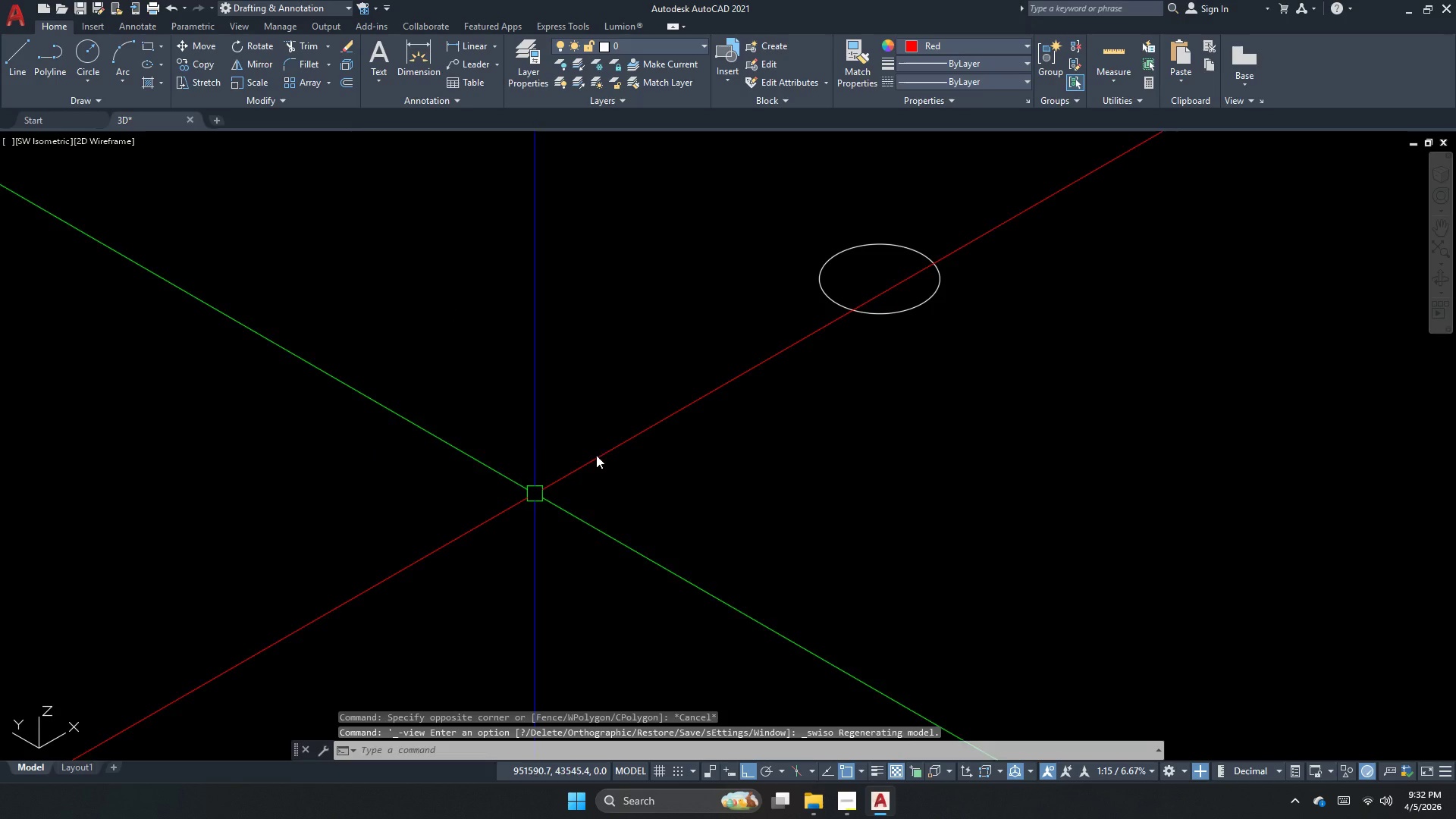 
key(Escape)
 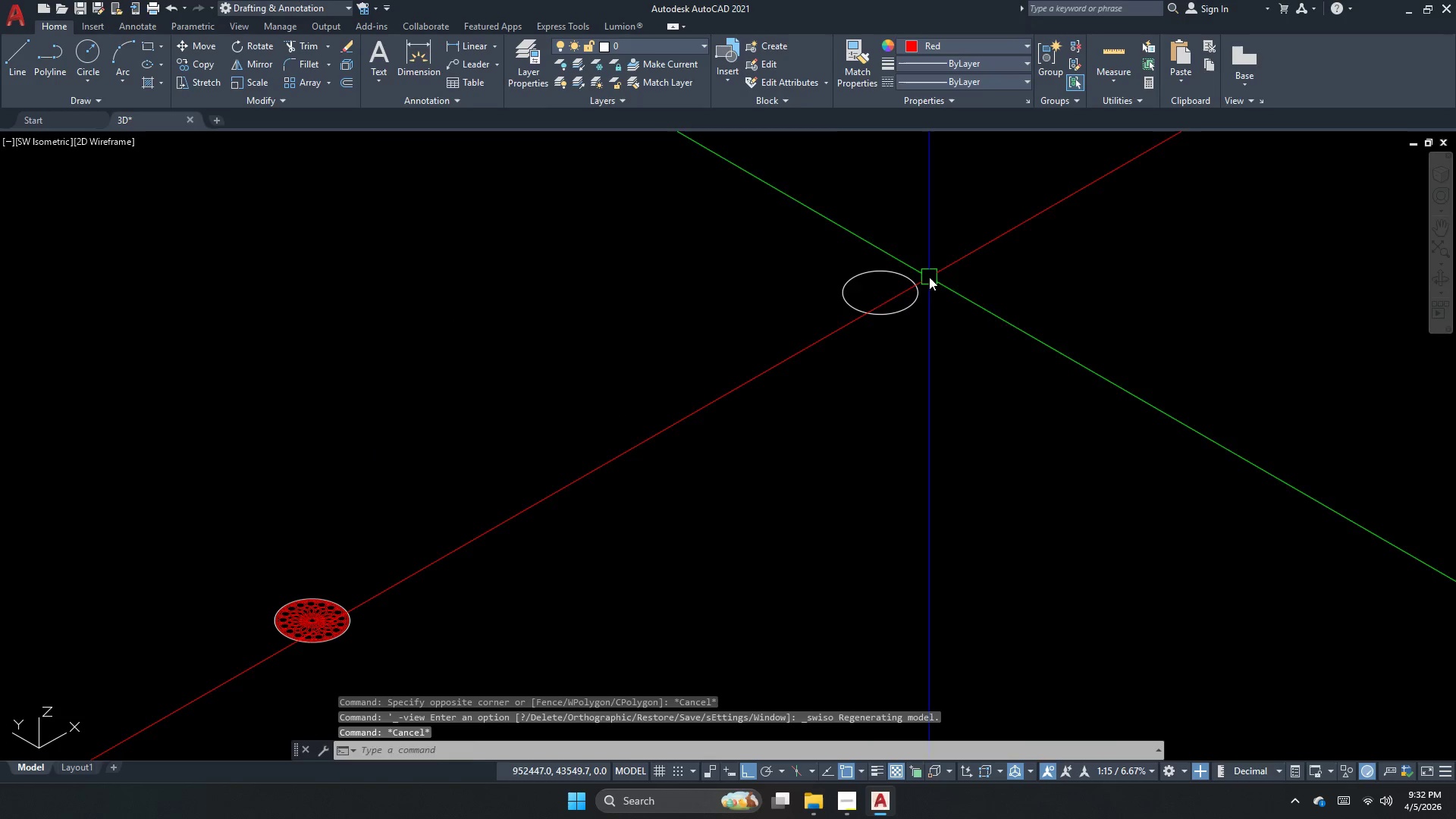 
left_click_drag(start_coordinate=[926, 284], to_coordinate=[920, 293])
 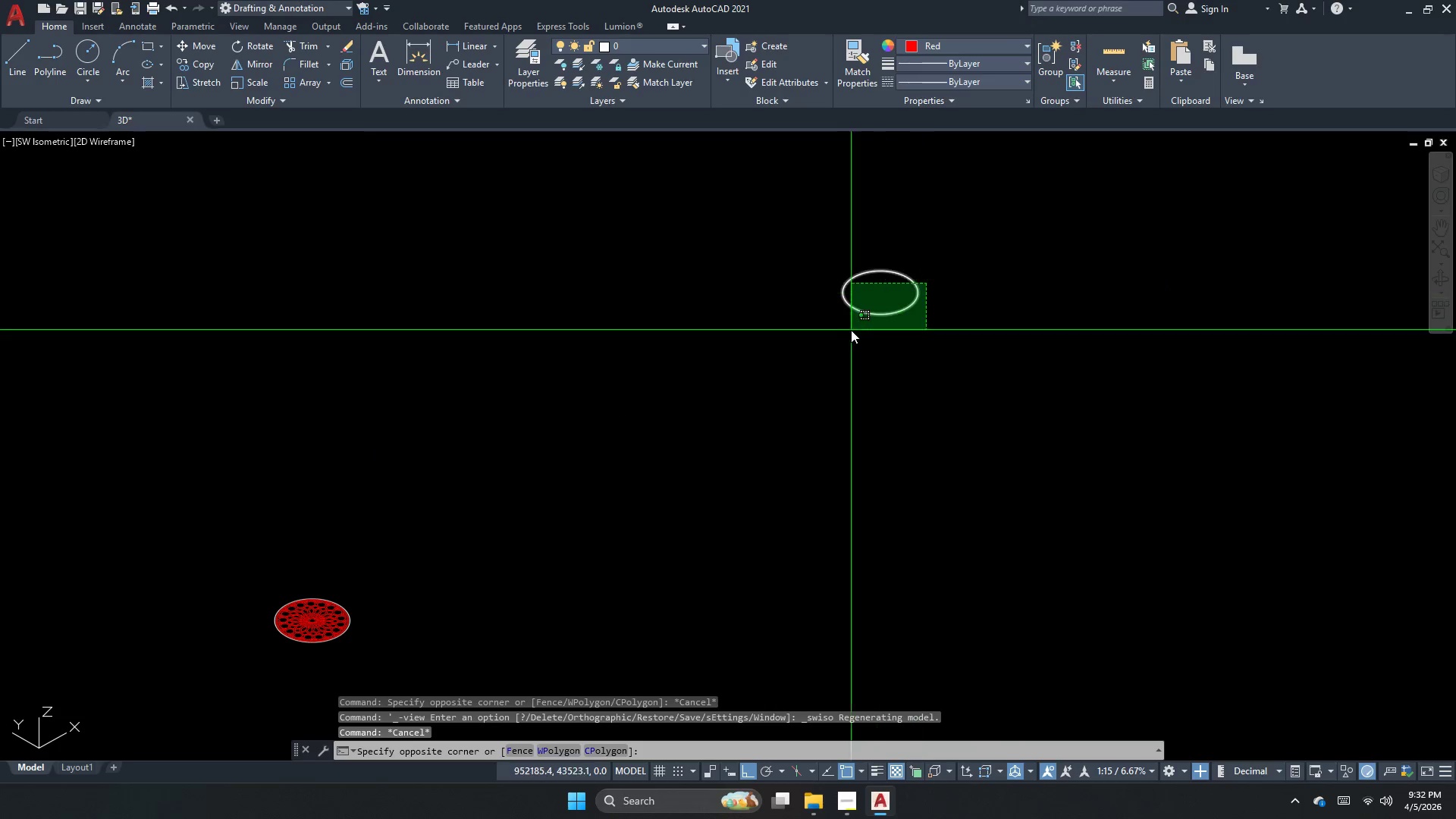 
scroll: coordinate [925, 253], scroll_direction: down, amount: 1.0
 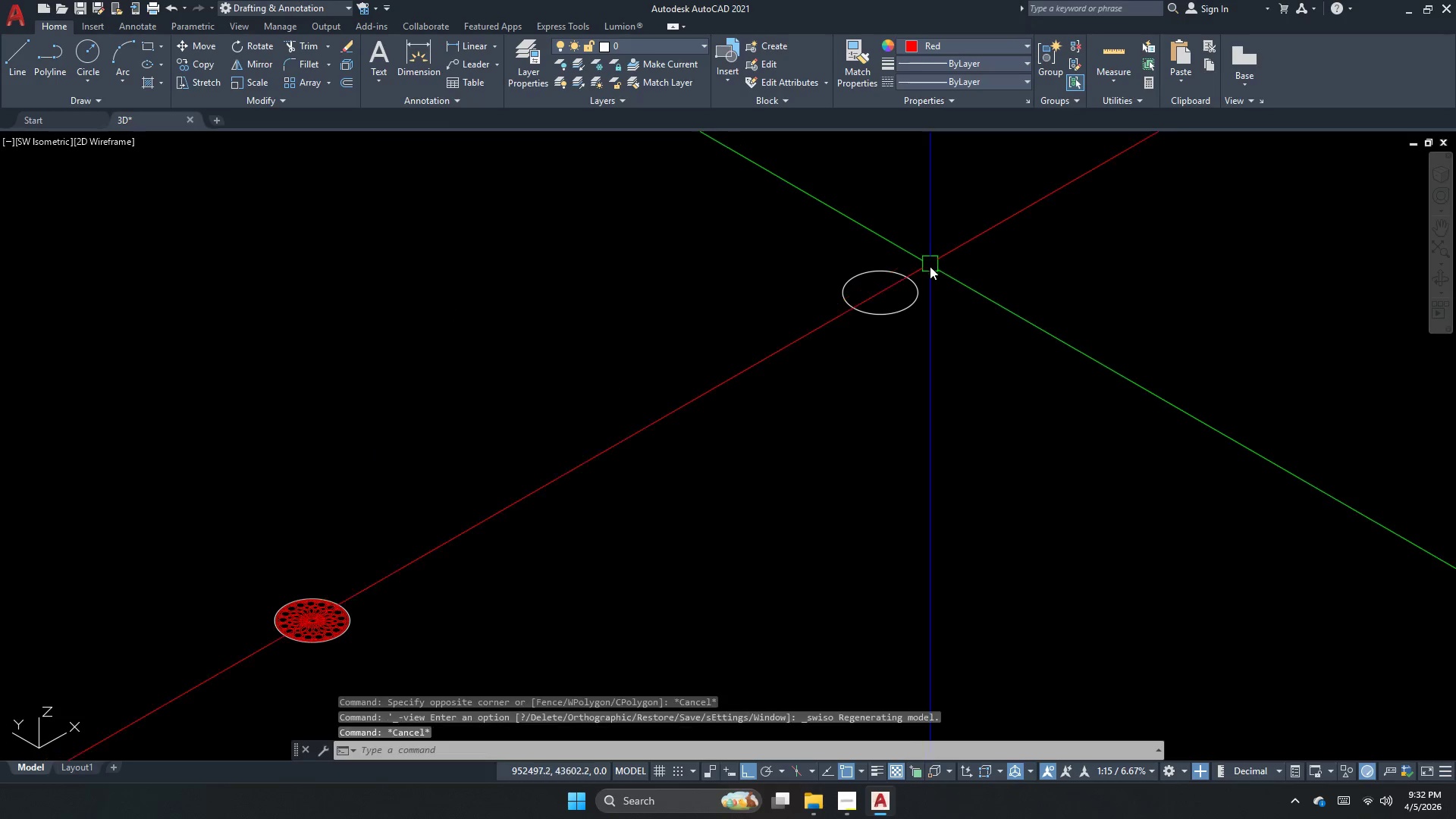 
key(M)
 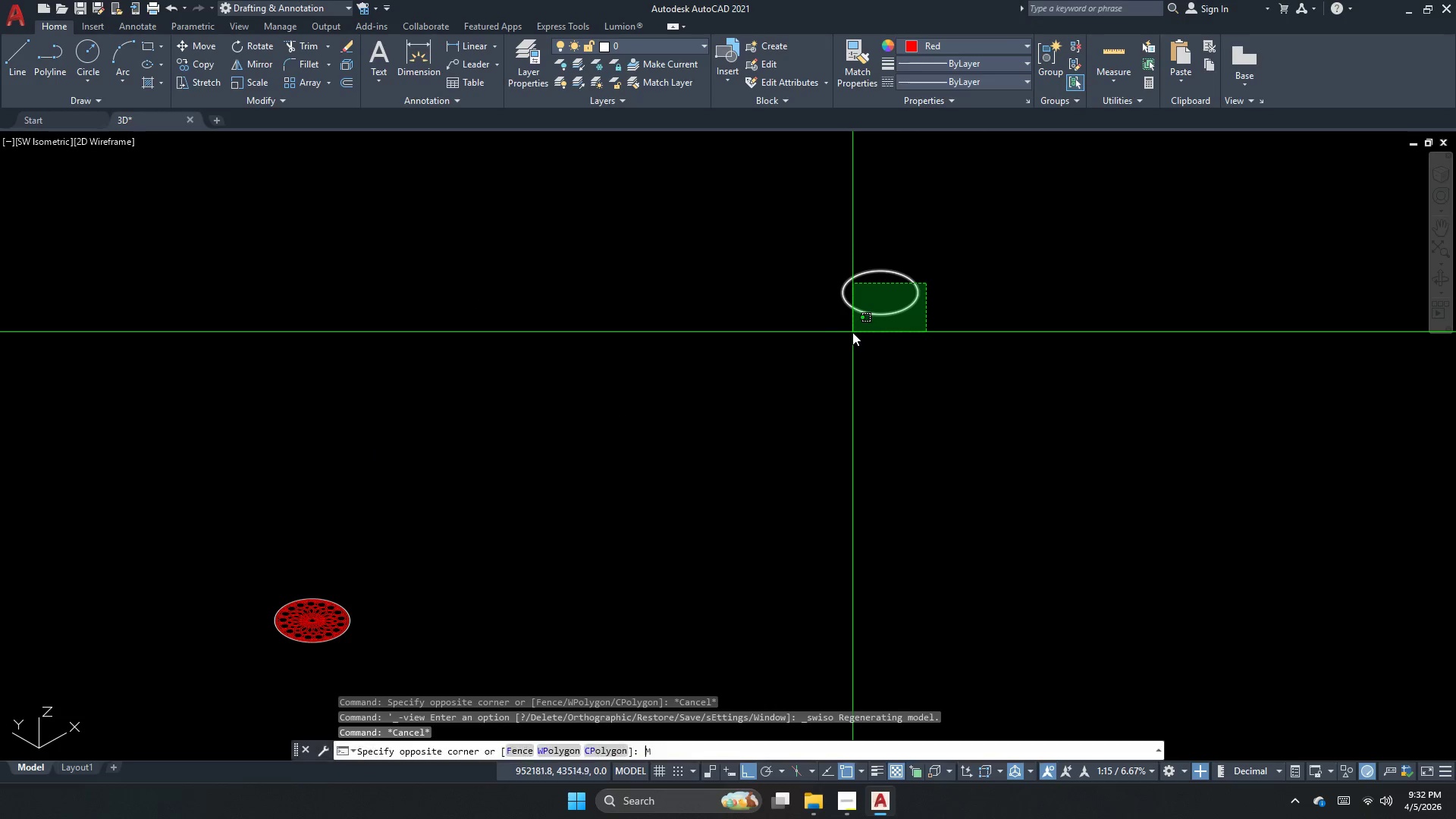 
left_click_drag(start_coordinate=[852, 333], to_coordinate=[853, 337])
 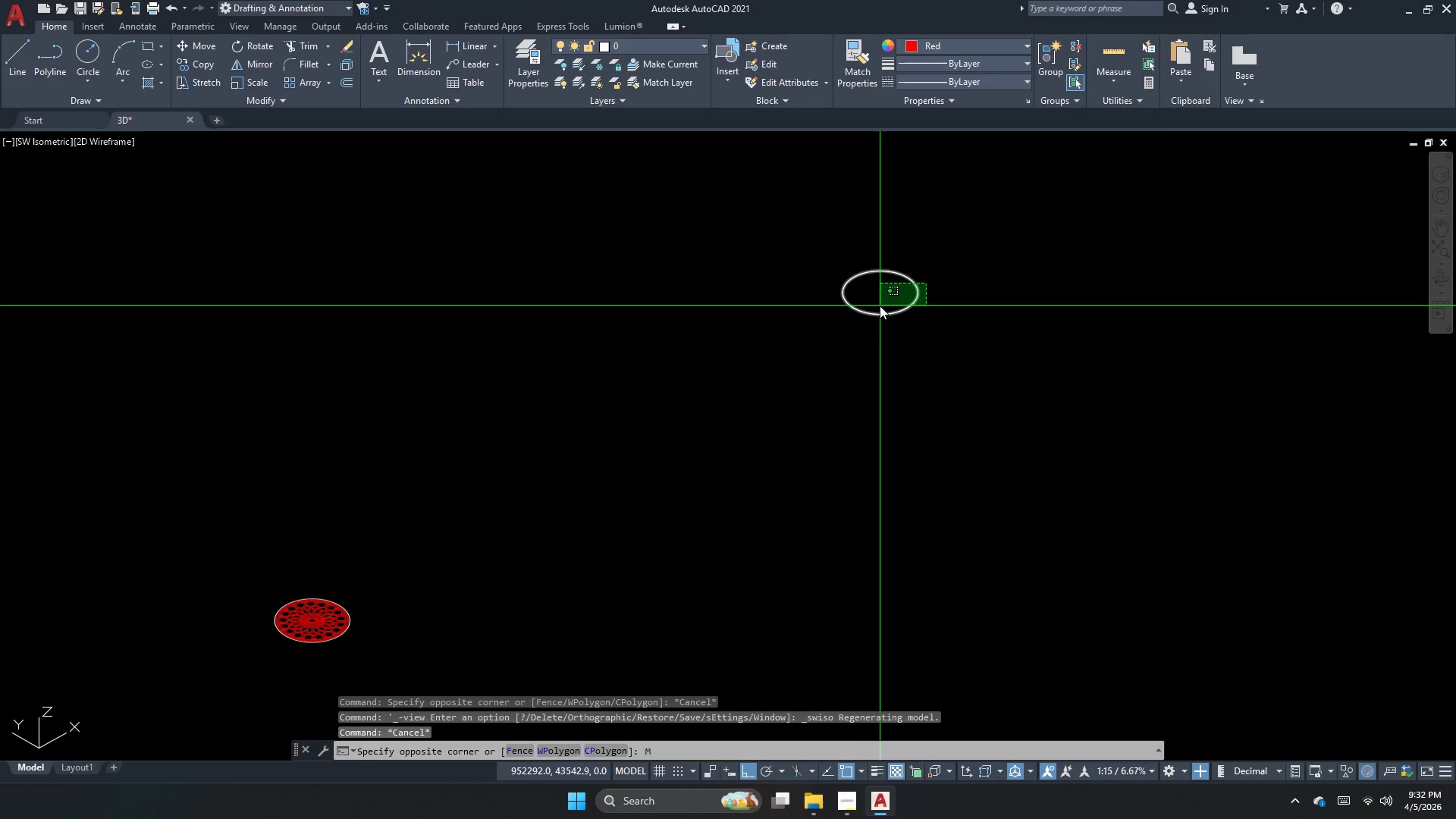 
key(Escape)
 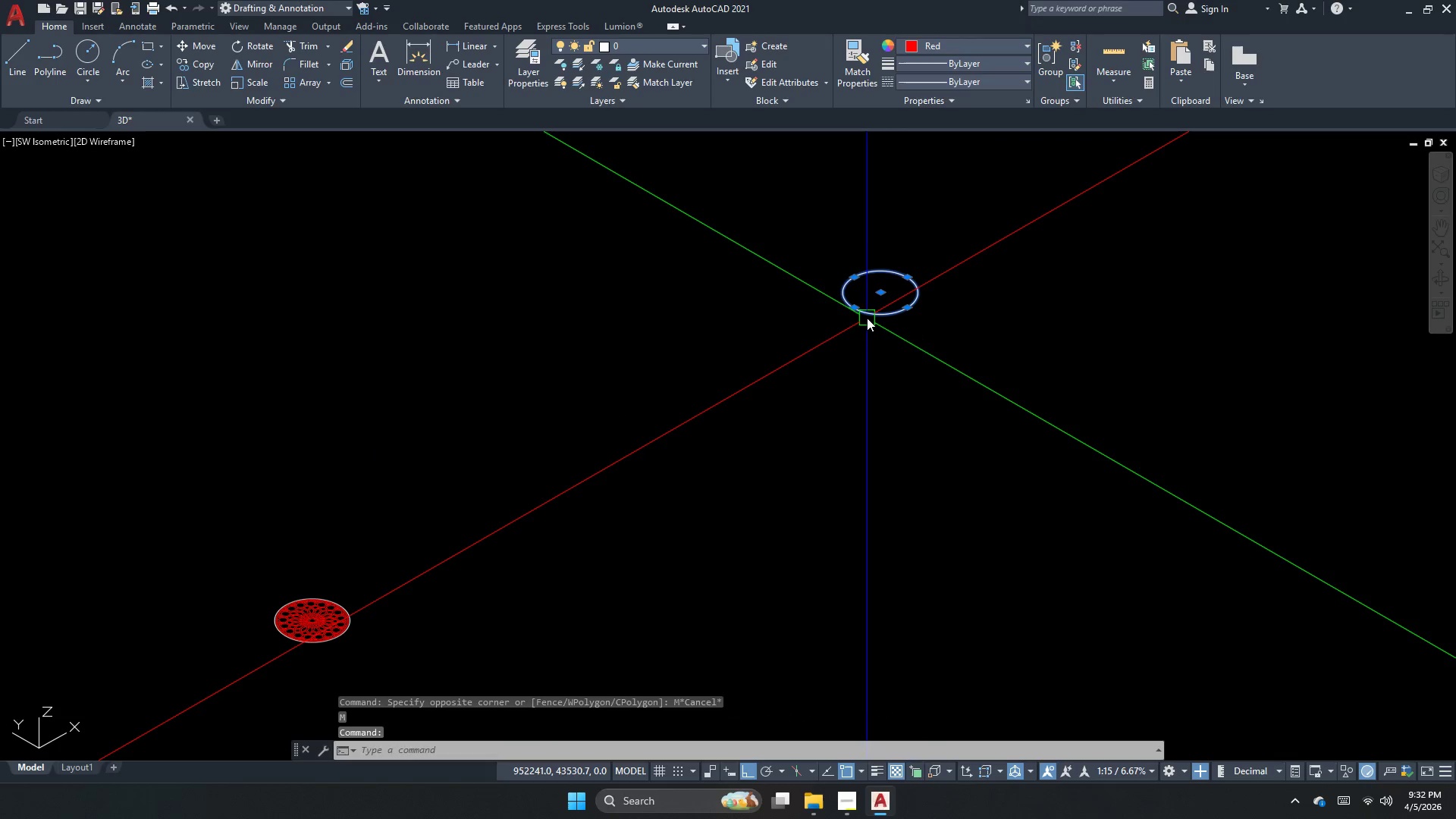 
key(M)
 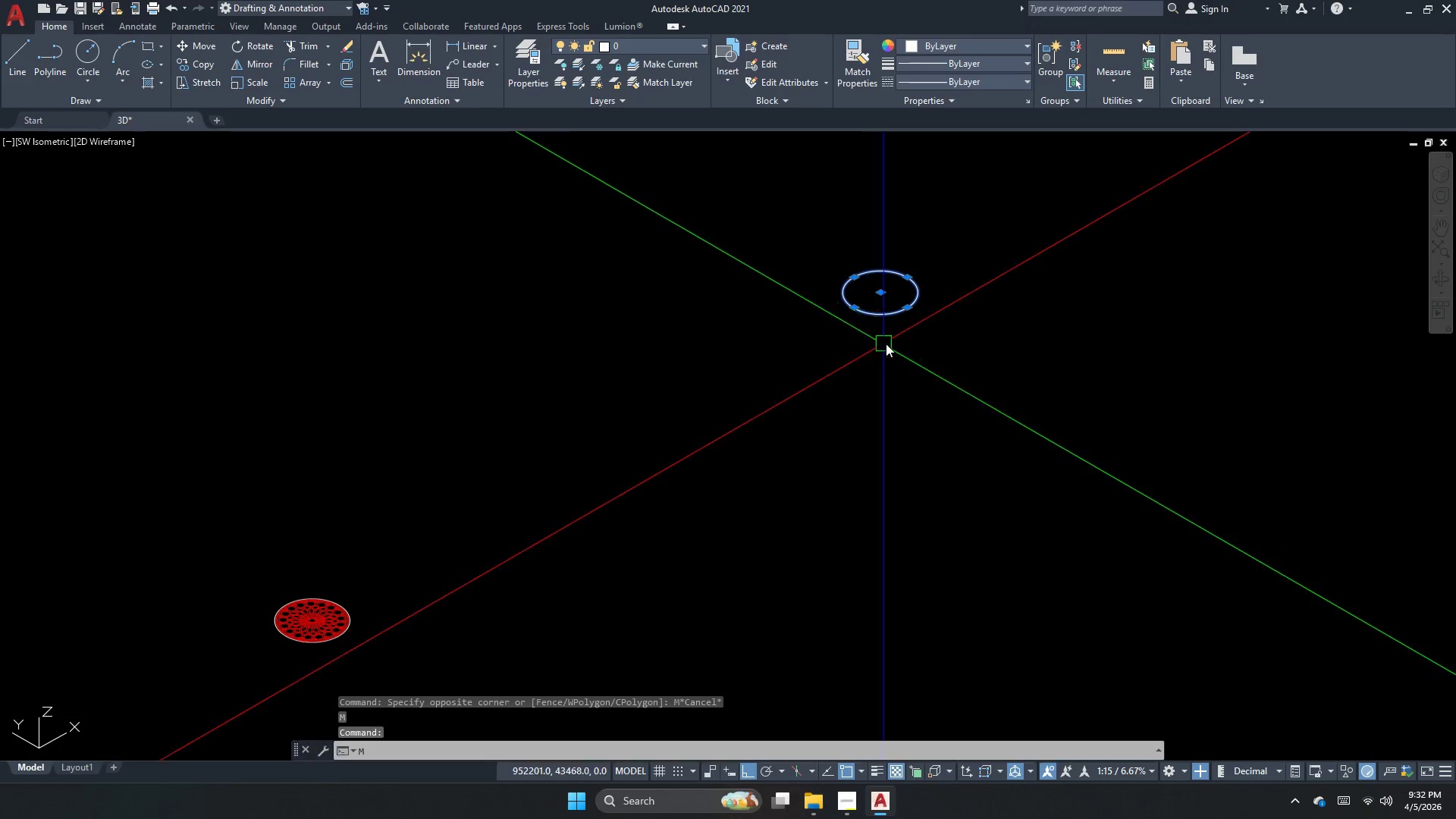 
key(Space)
 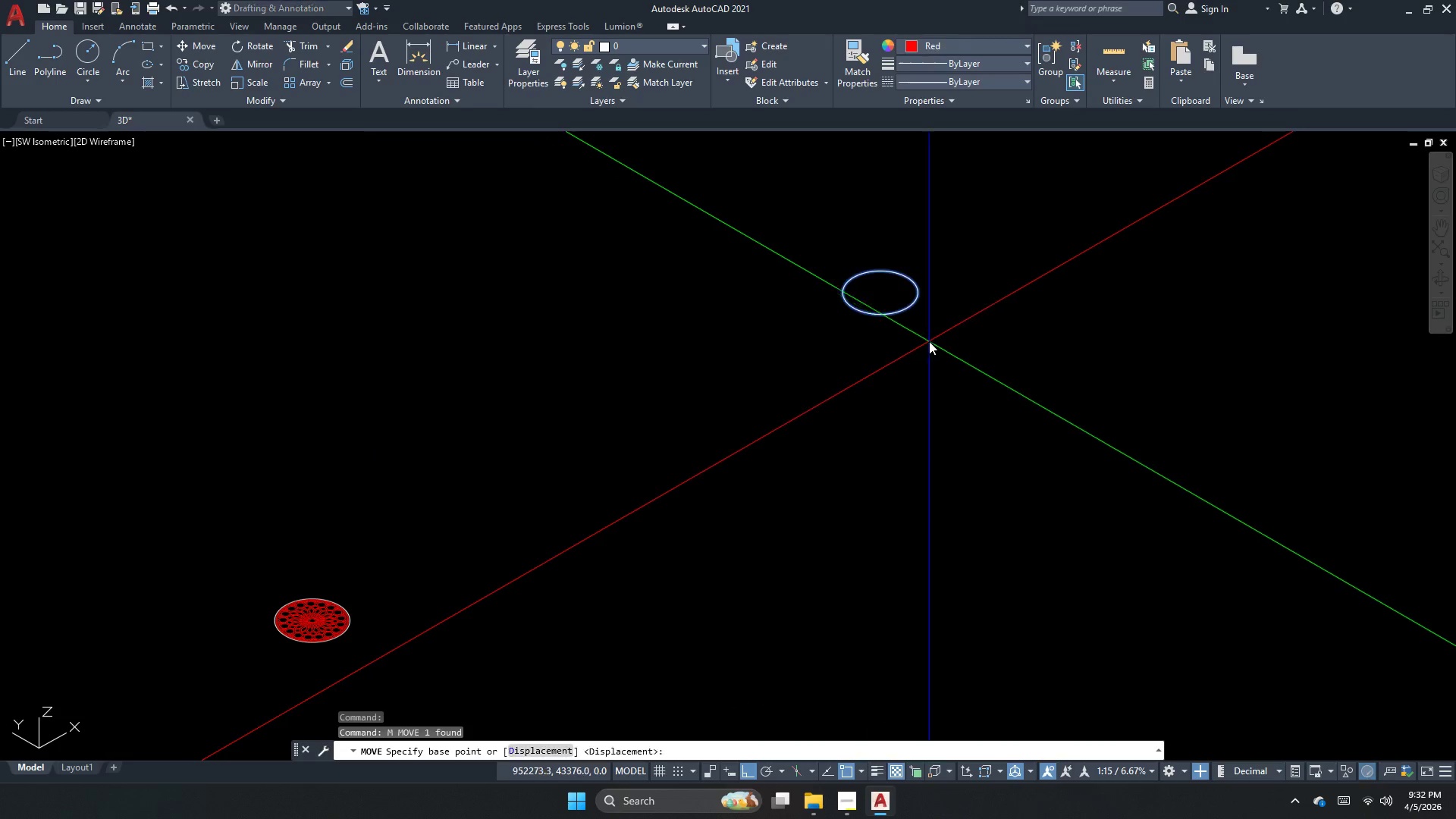 
left_click_drag(start_coordinate=[924, 341], to_coordinate=[827, 408])
 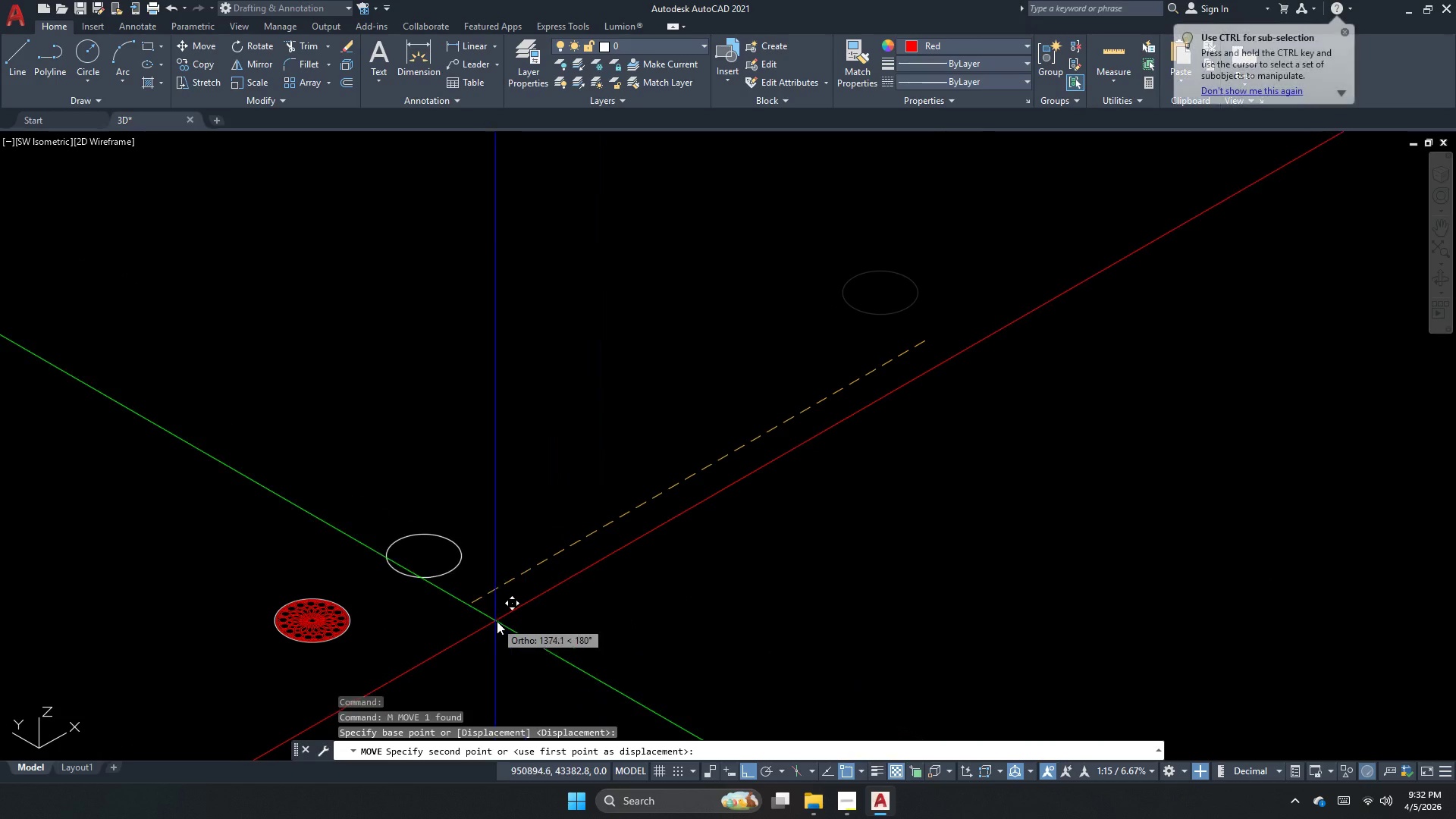 
left_click_drag(start_coordinate=[494, 623], to_coordinate=[490, 623])
 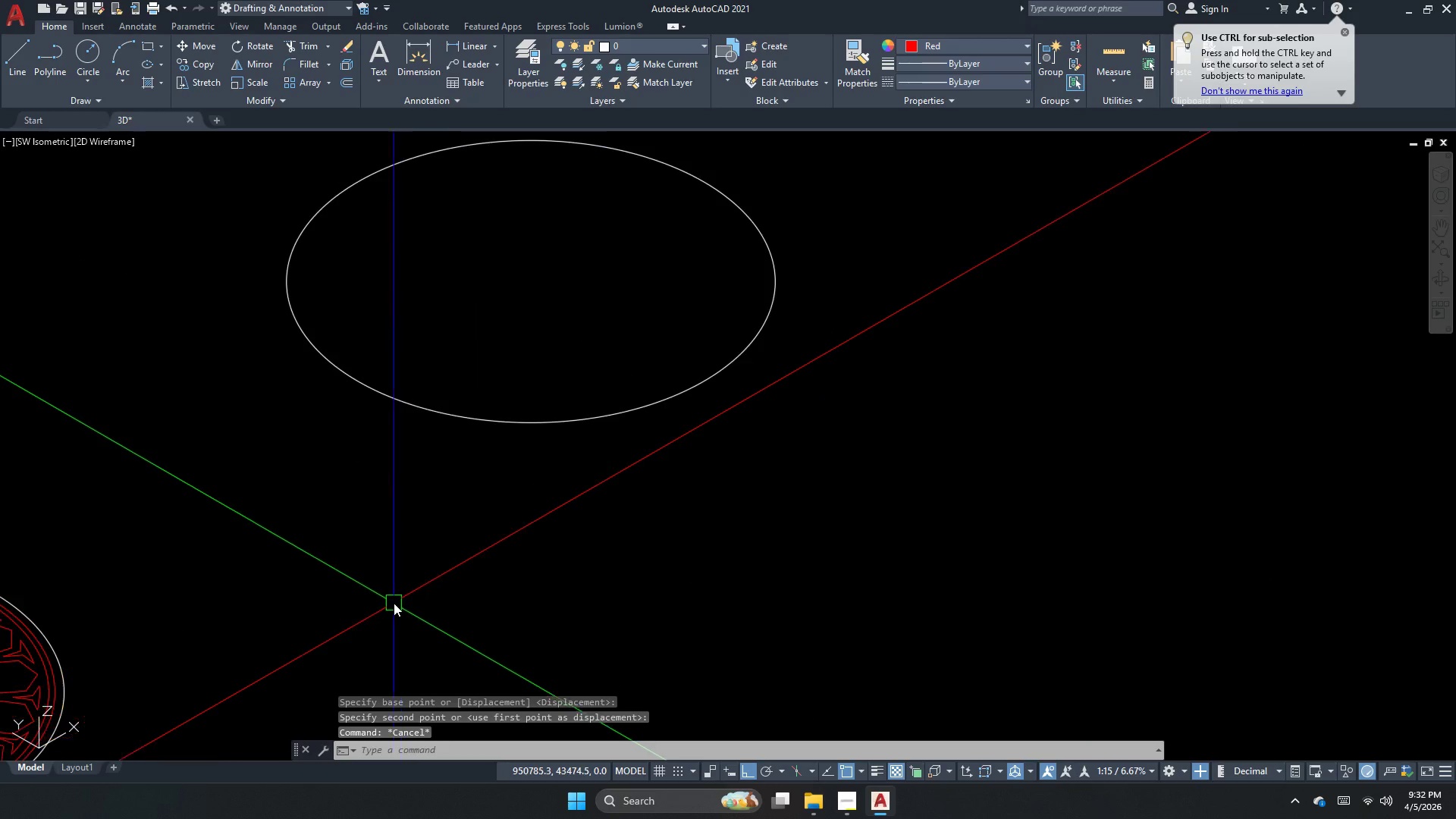 
key(Escape)
 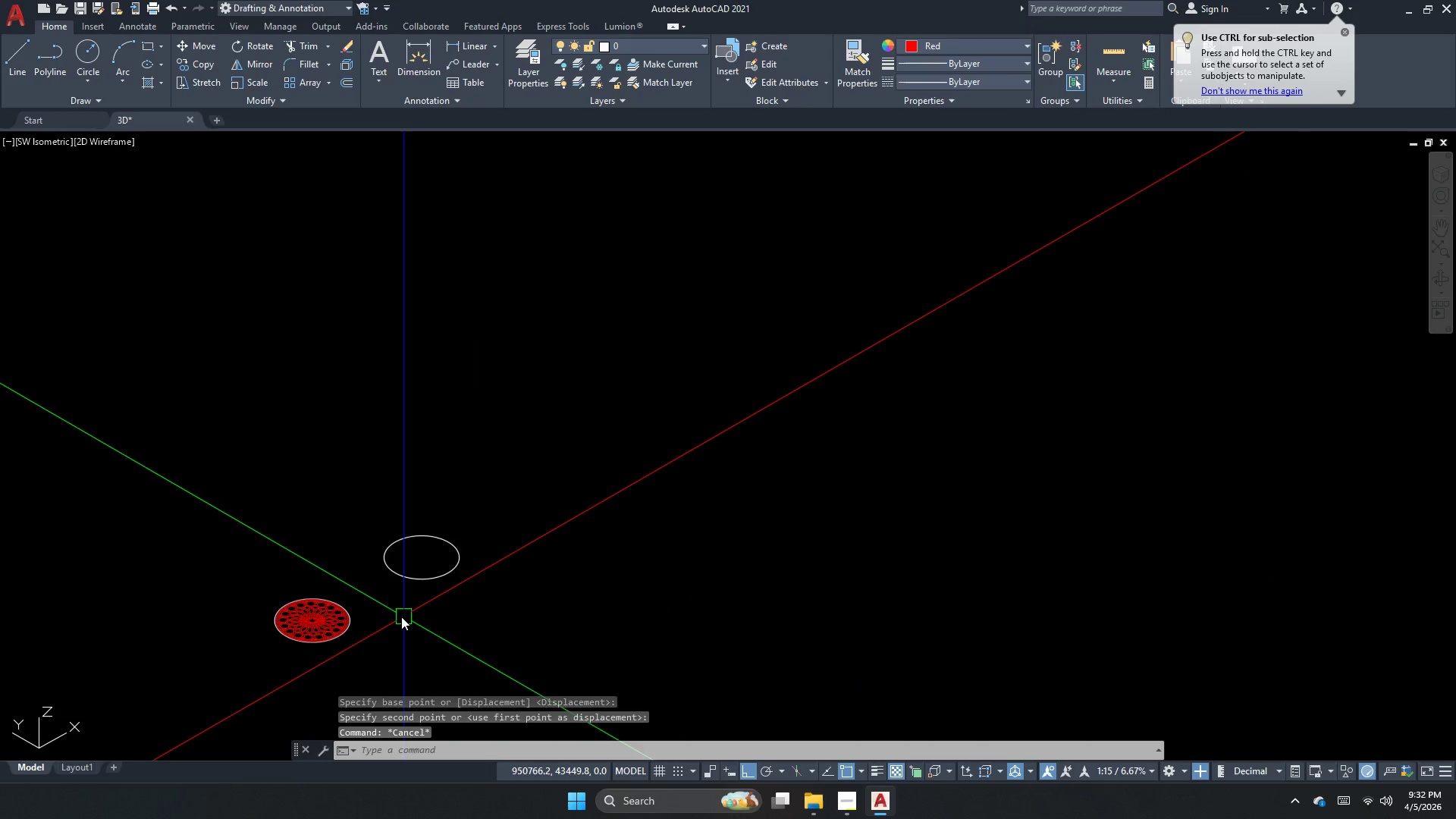 
scroll: coordinate [401, 610], scroll_direction: up, amount: 4.0
 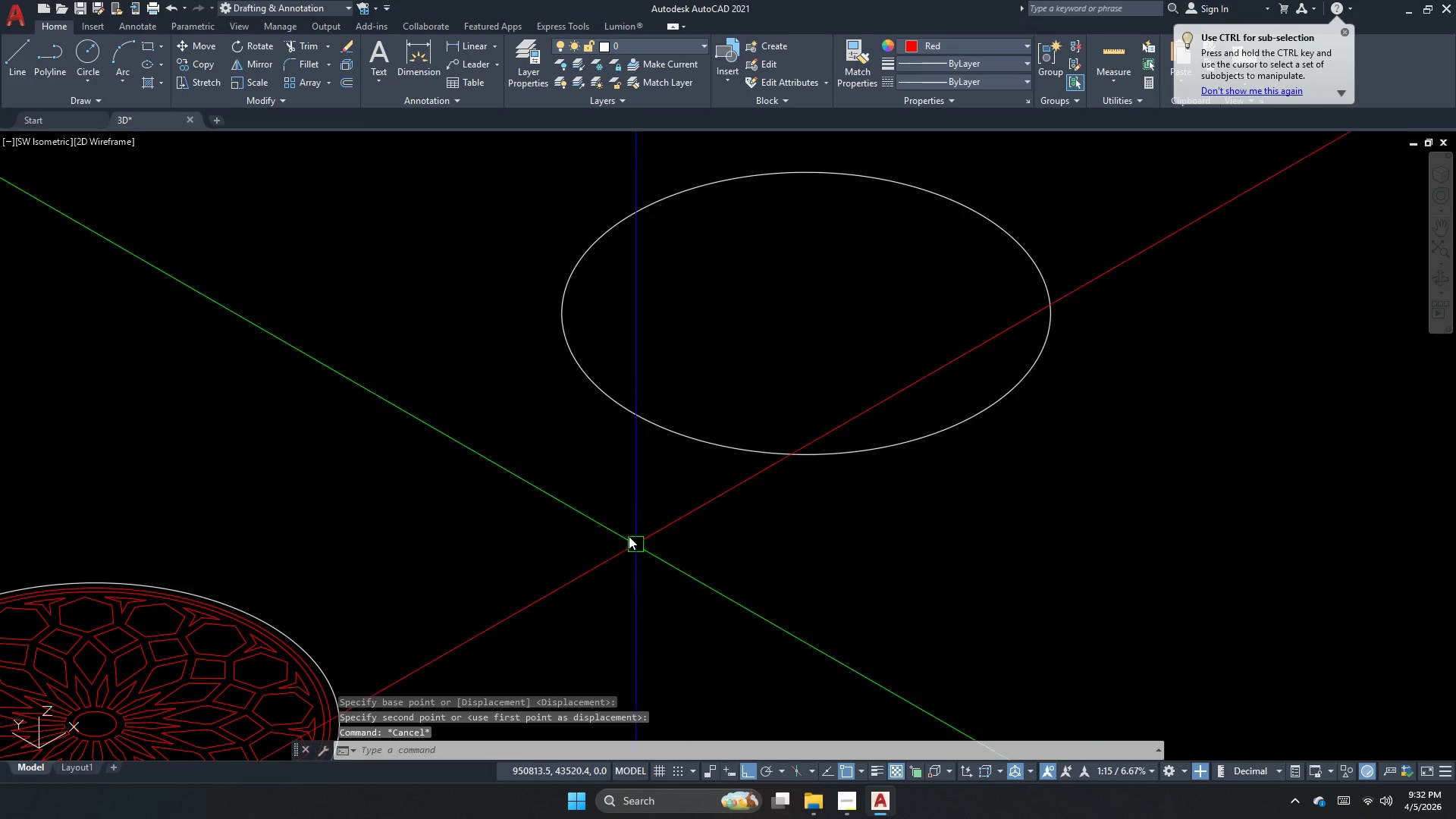 
key(Escape)
 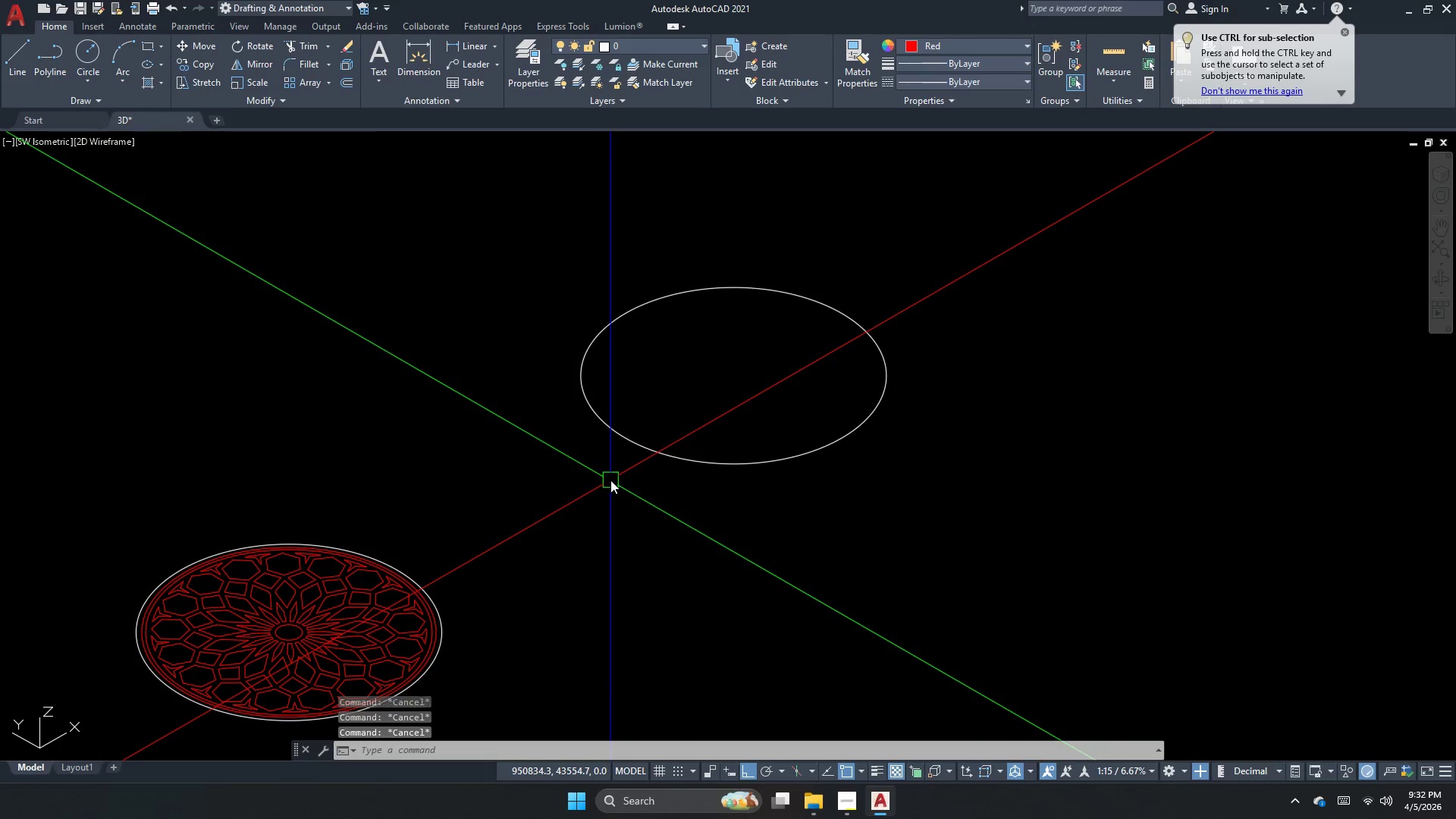 
scroll: coordinate [611, 480], scroll_direction: down, amount: 1.0
 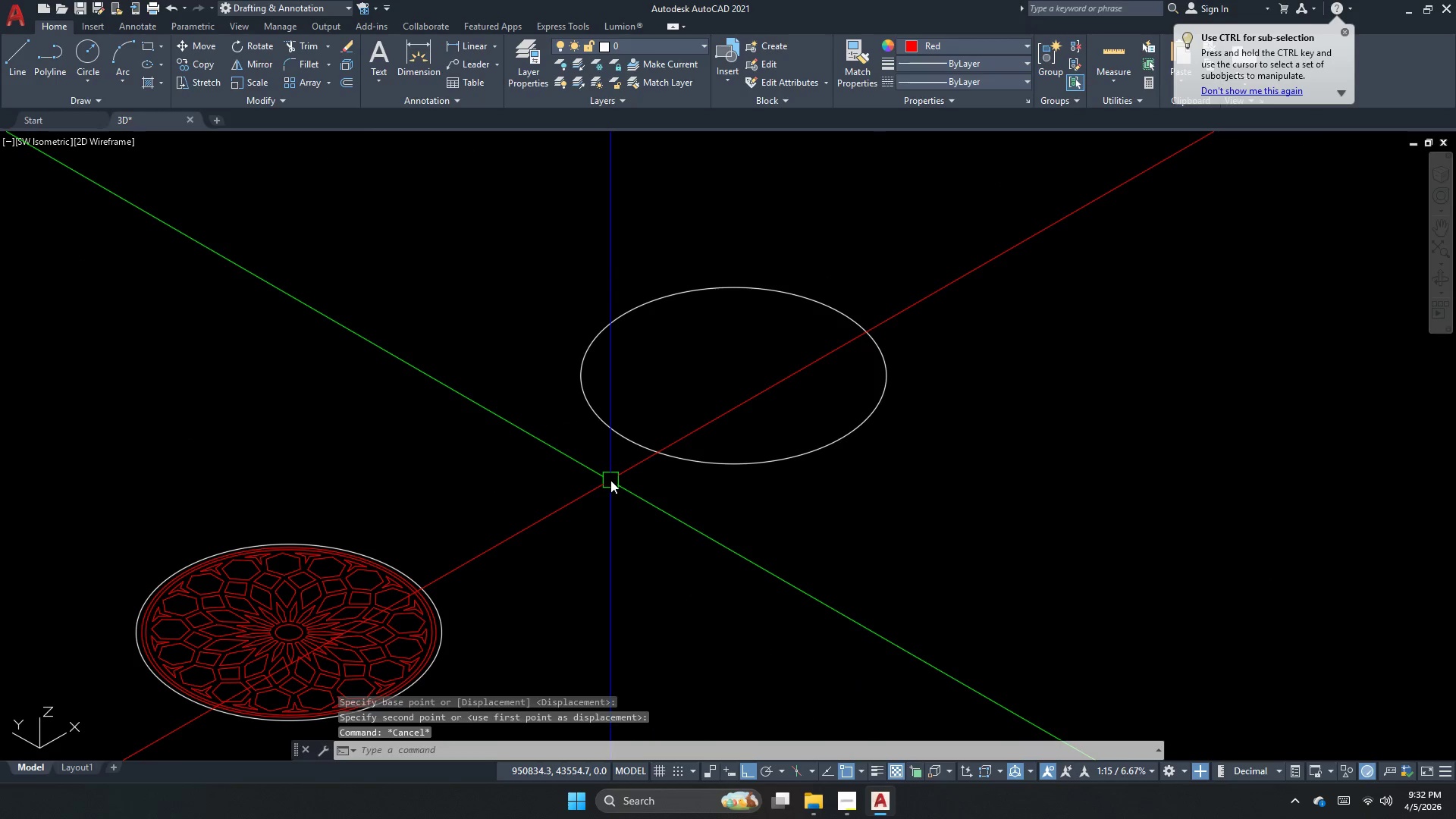 
key(Escape)
type(ex)
 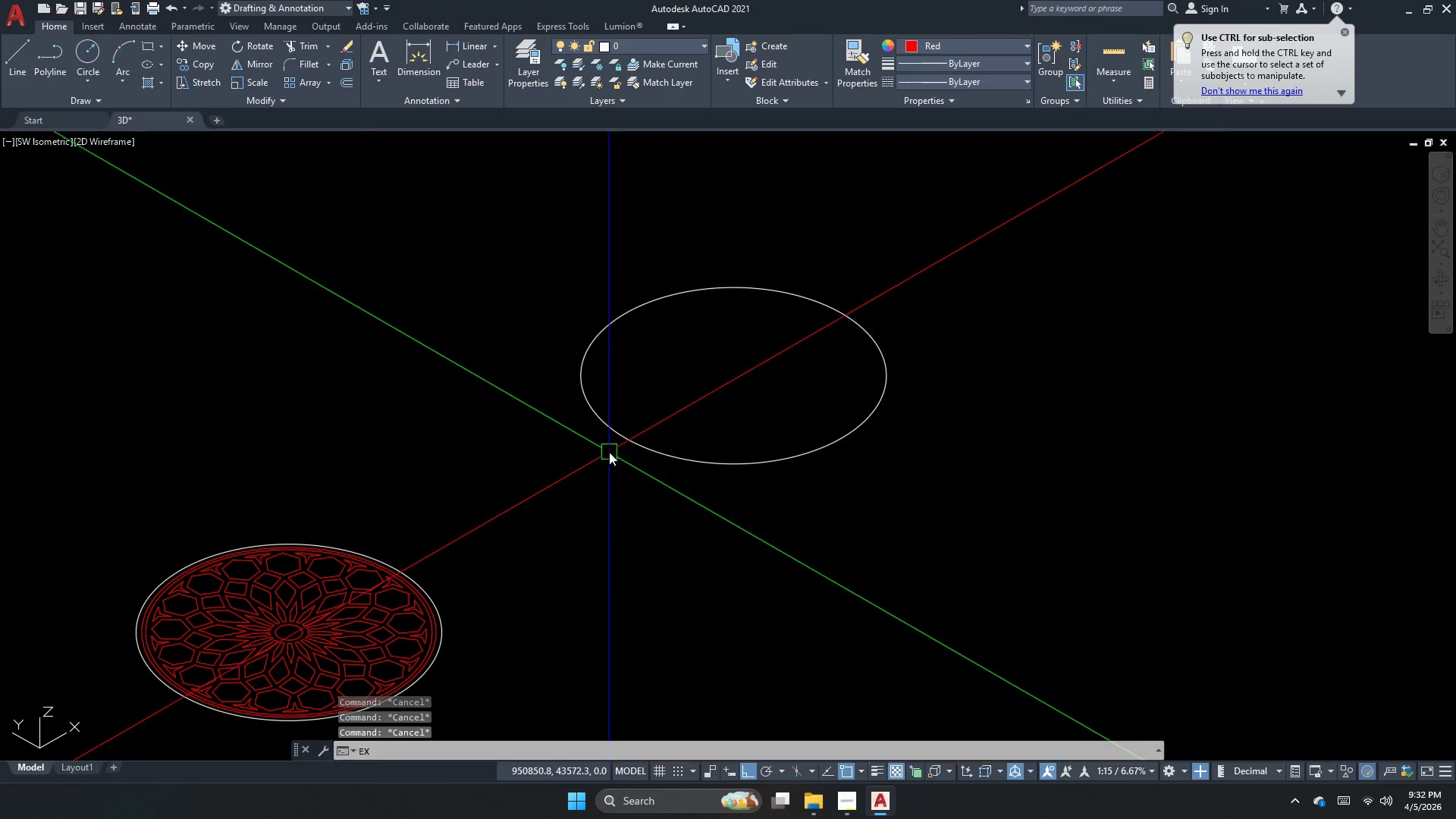 
key(T)
 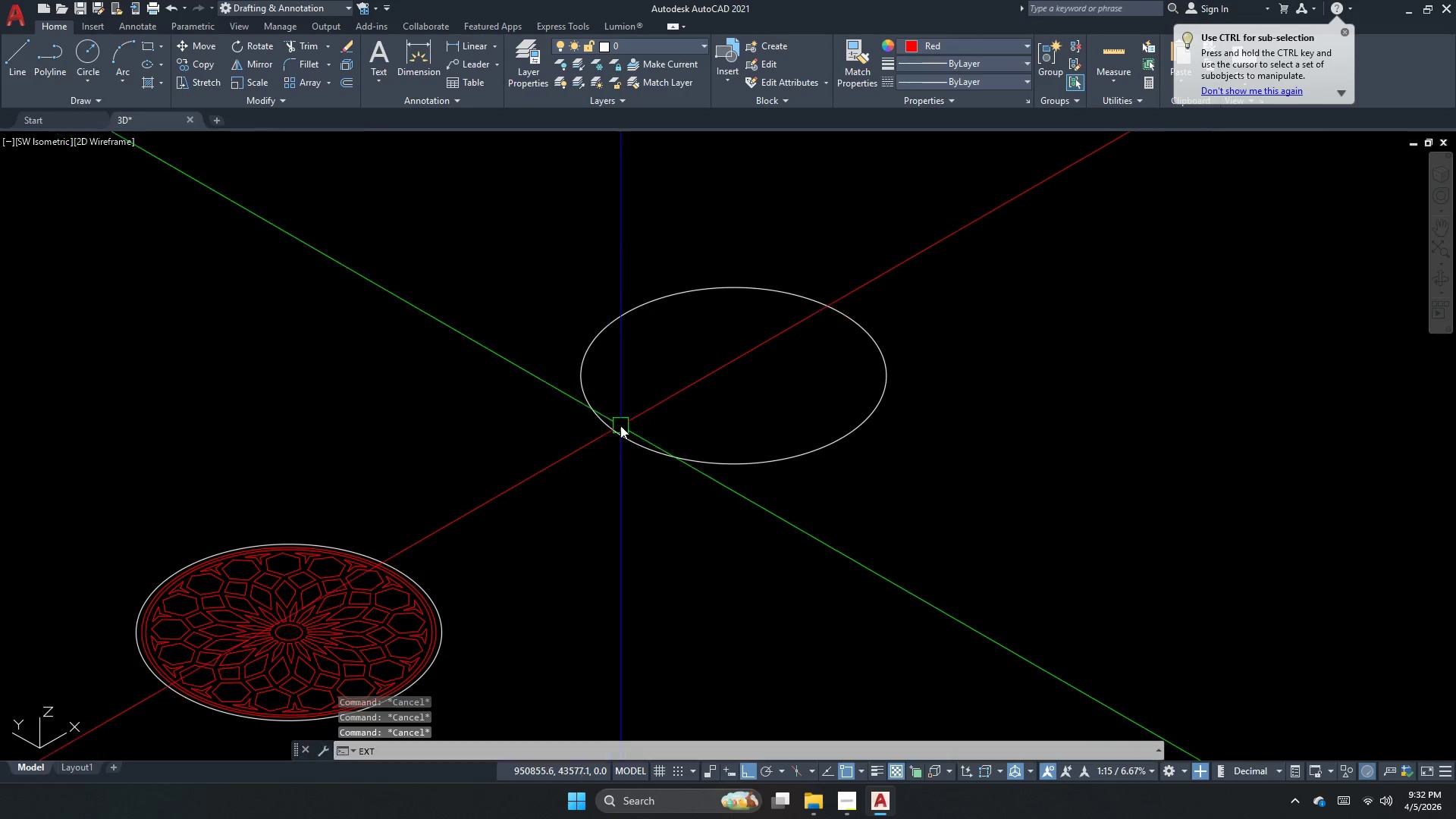 
key(Space)
 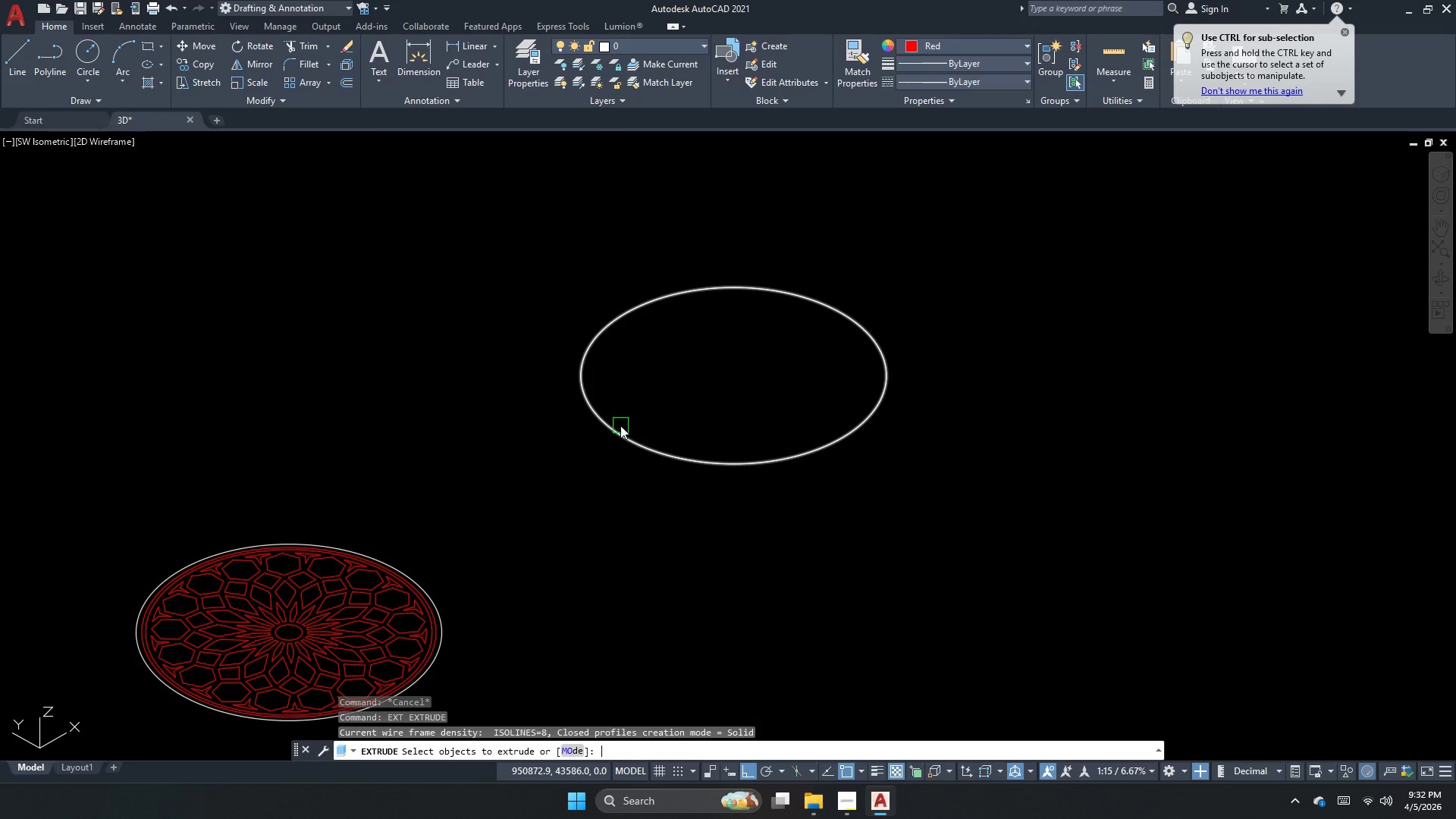 
left_click([620, 425])
 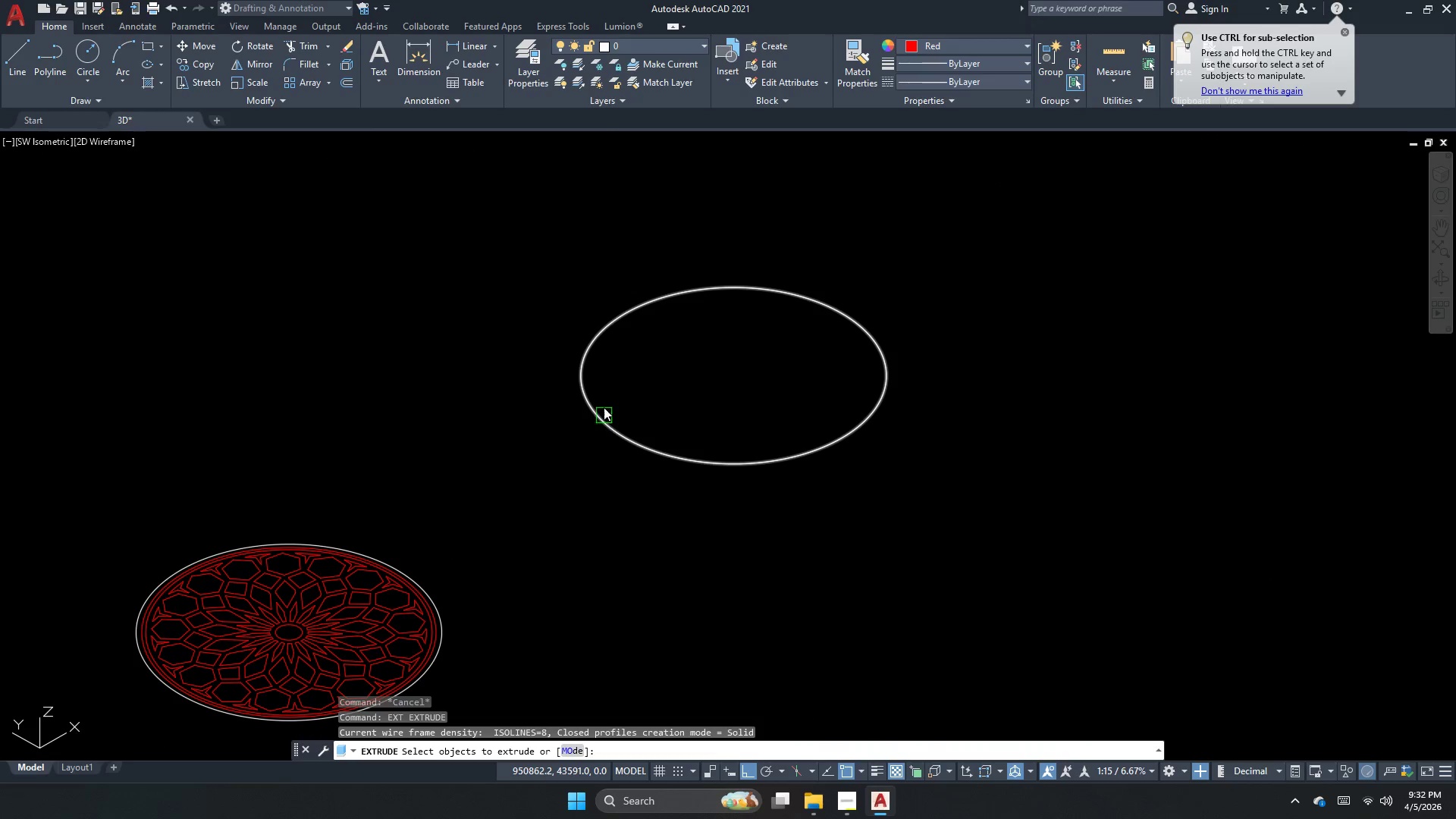 
type( )
key(Escape)
key(Escape)
type(ext )
 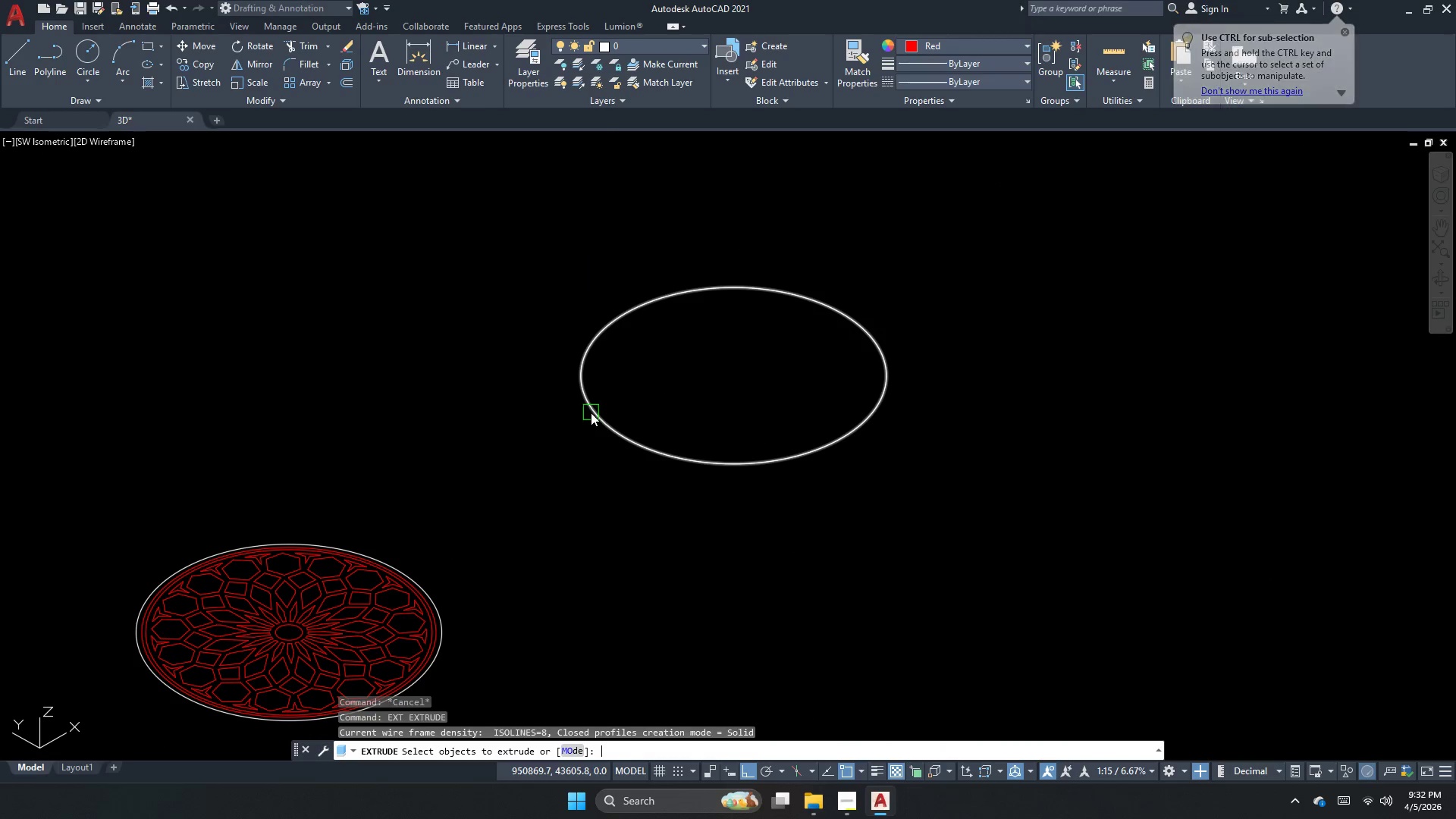 
left_click([589, 413])
 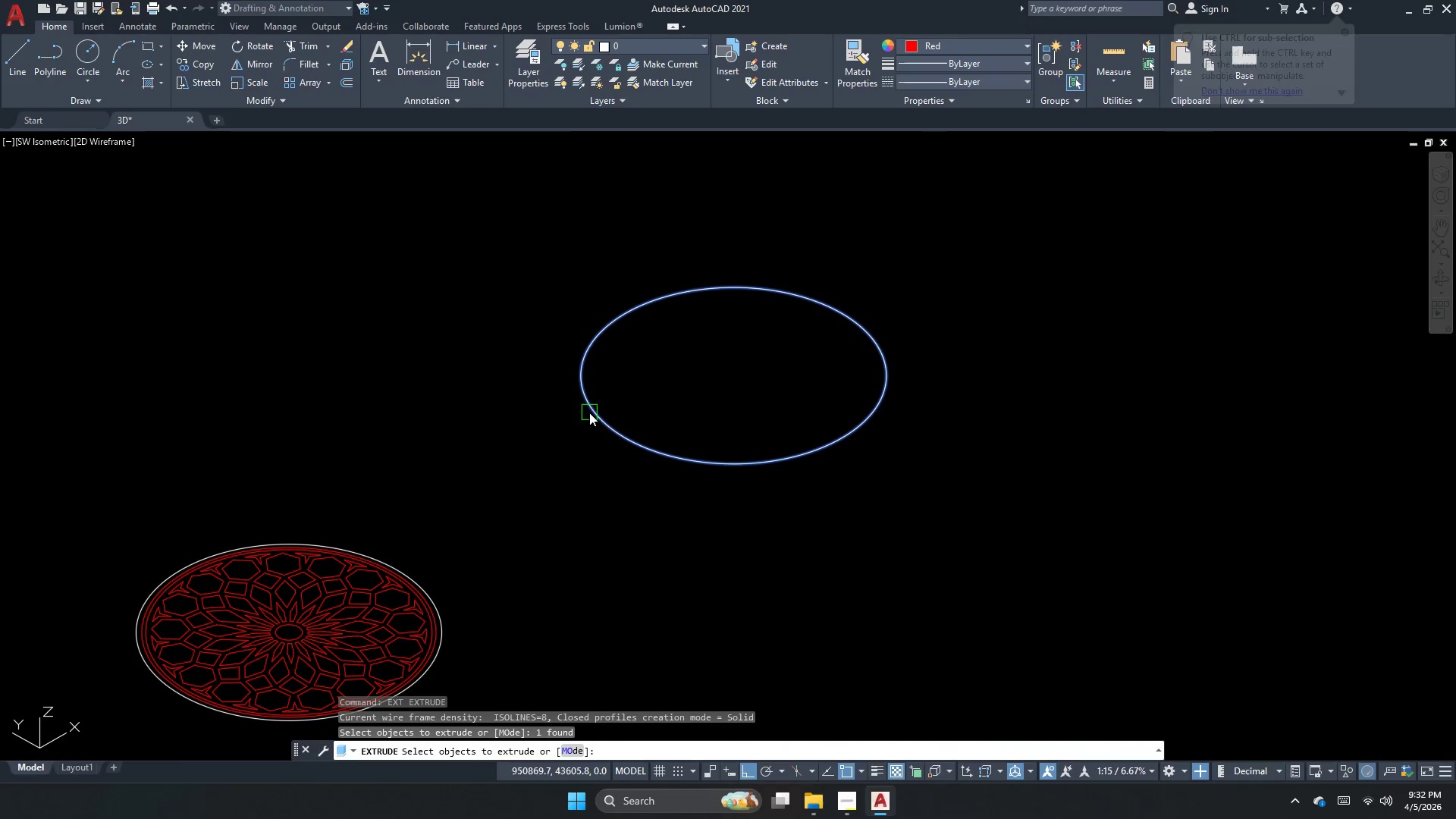 
key(Space)
 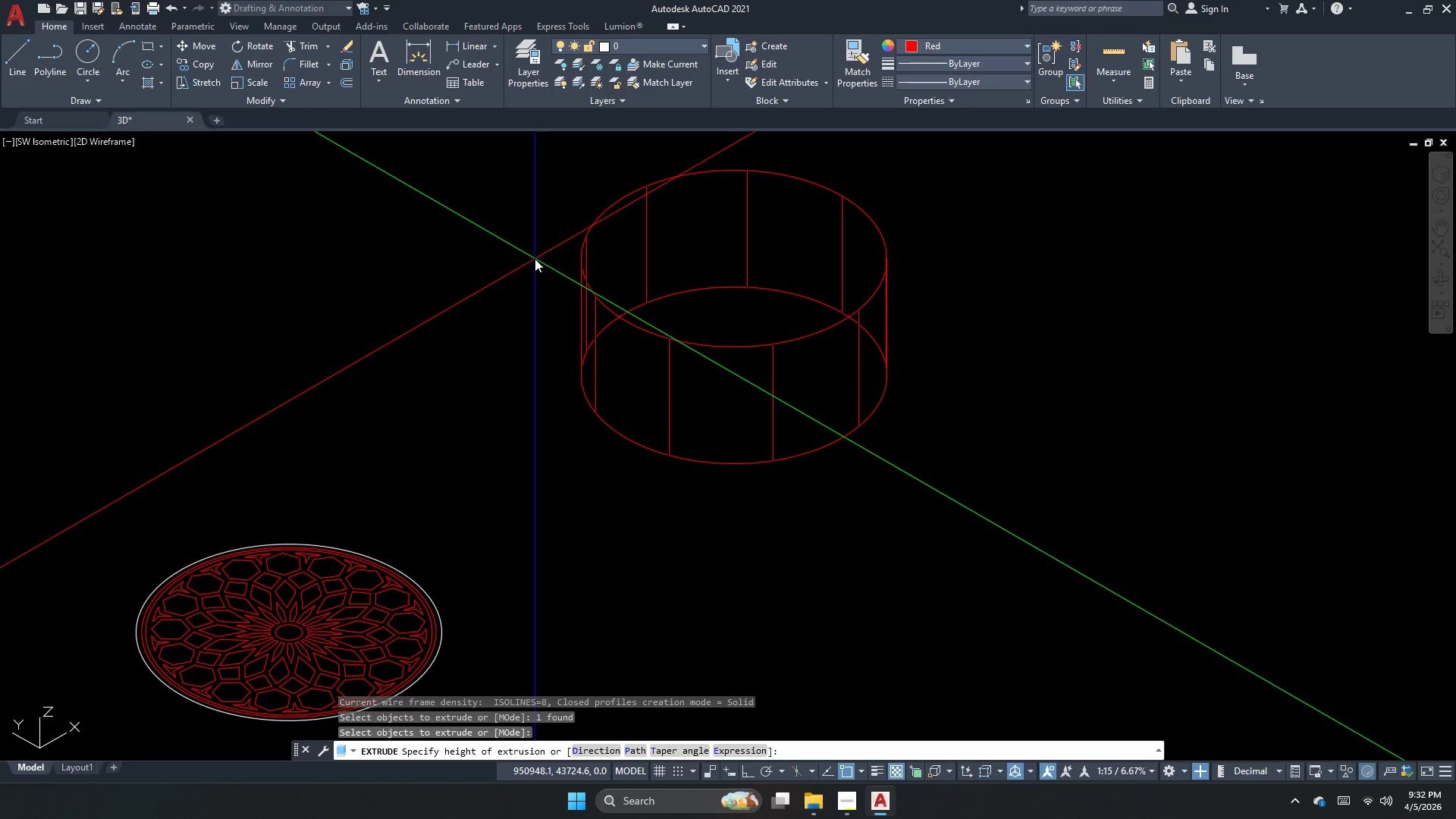 
key(Numpad5)
 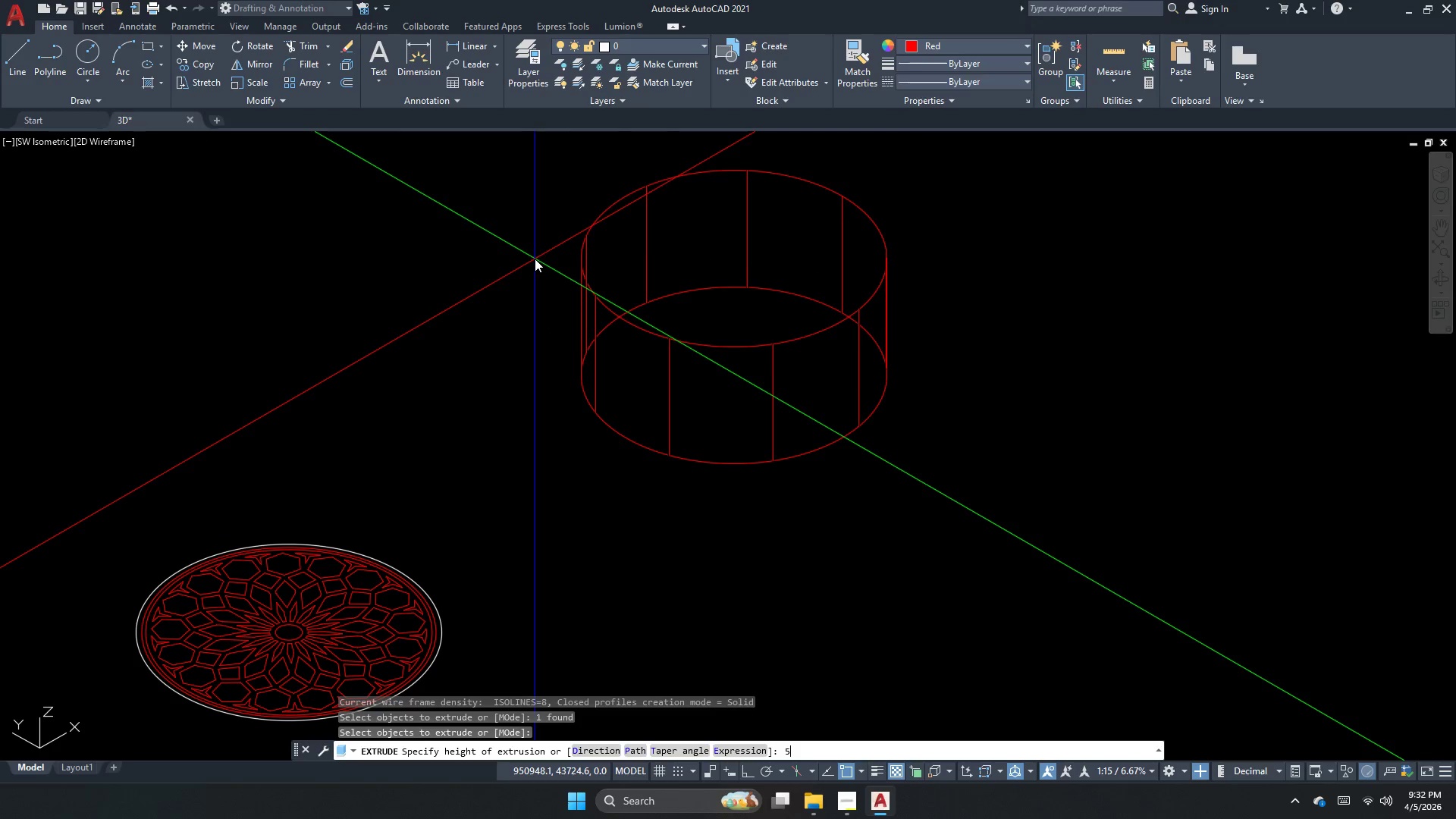 
key(NumpadEnter)
 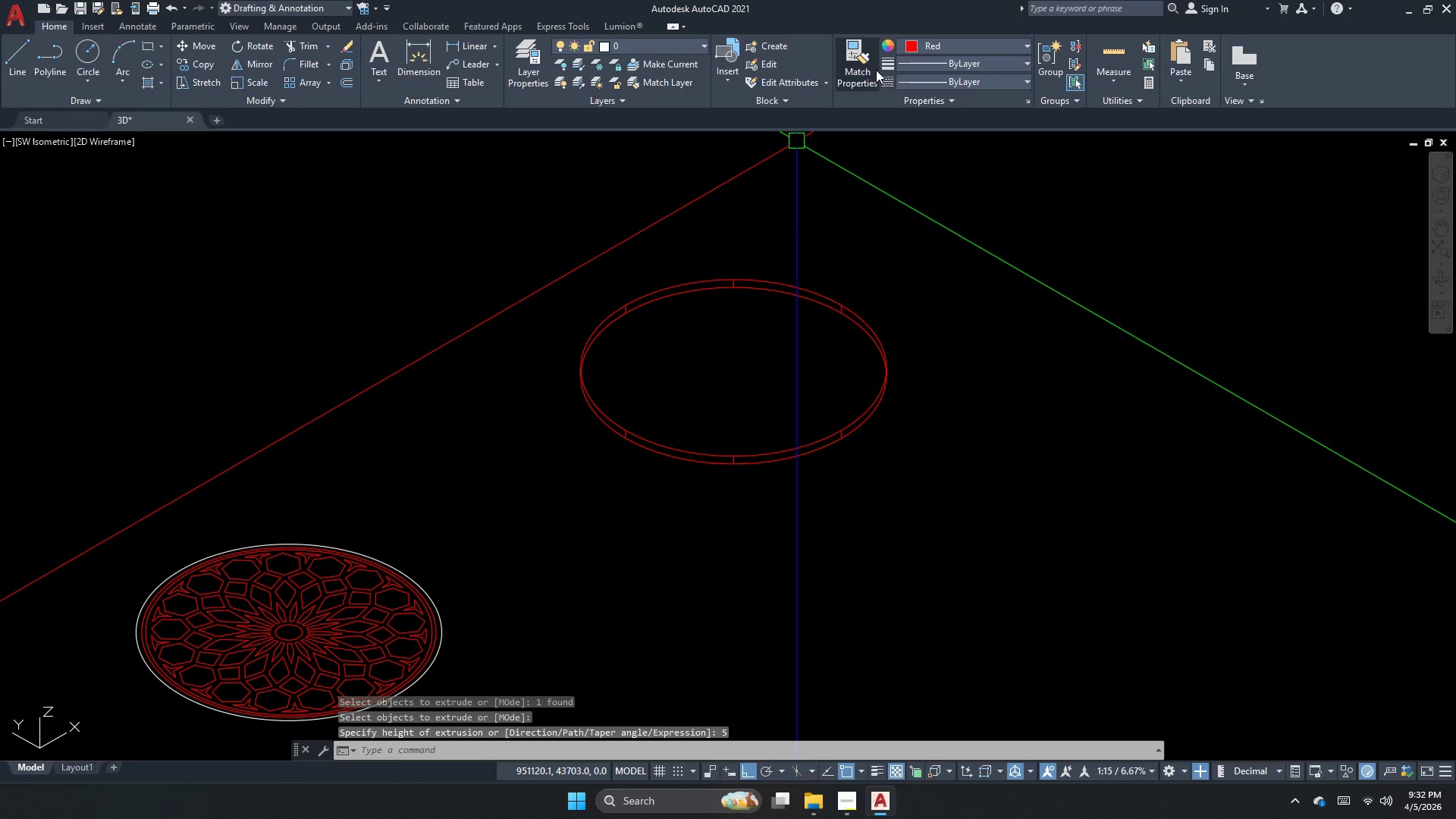 
key(Escape)
 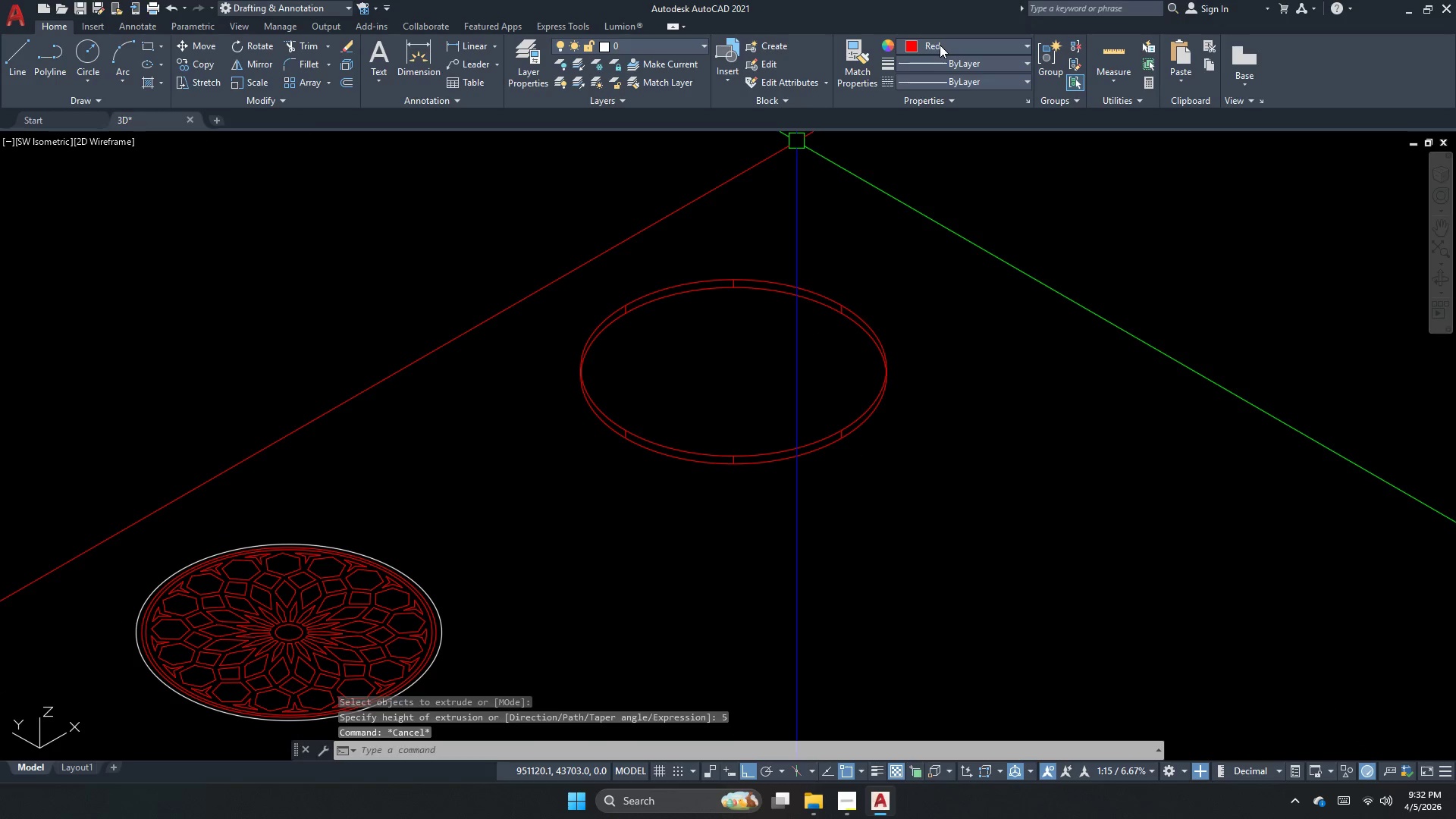 
left_click([940, 45])
 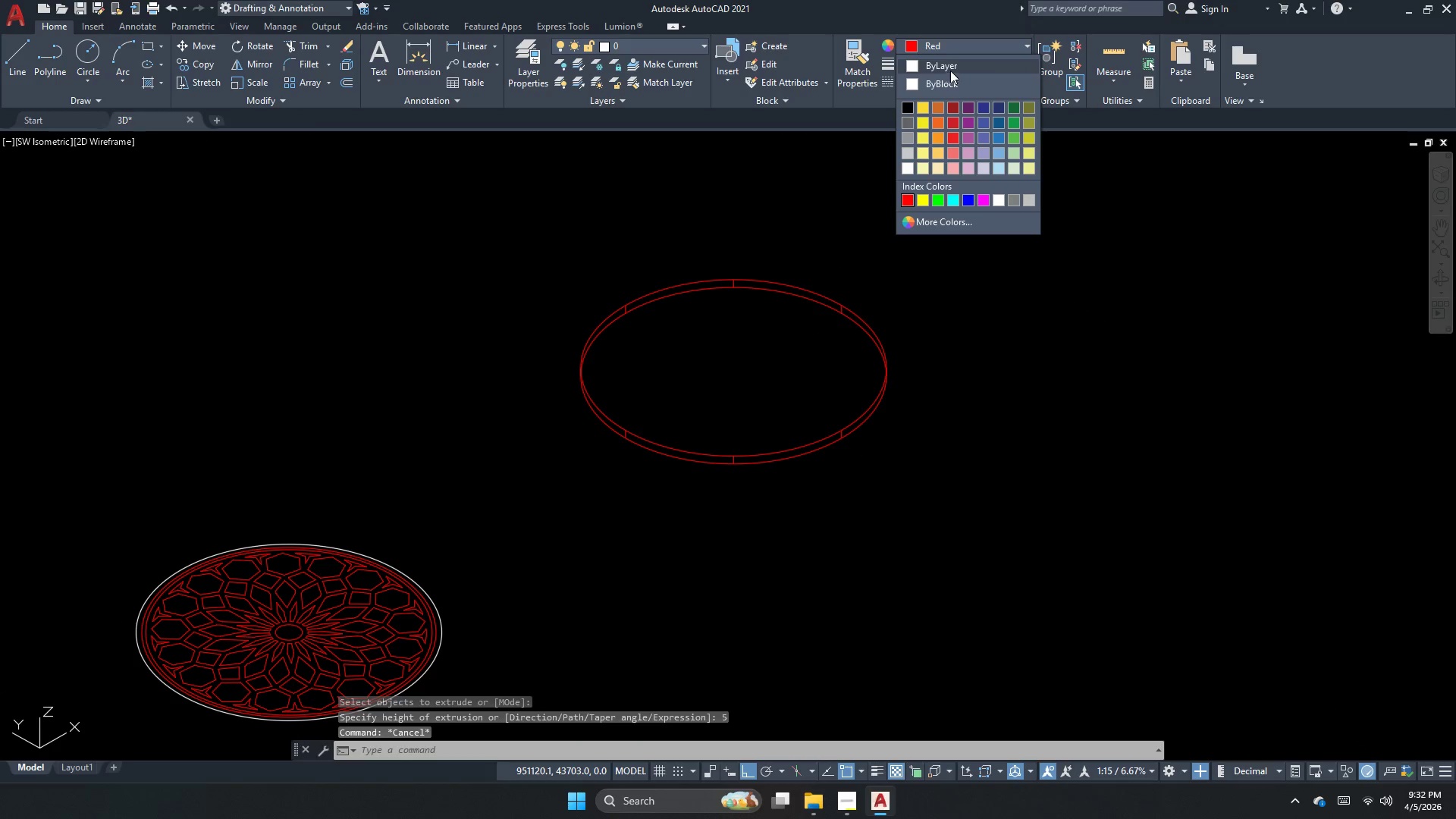 
left_click([955, 68])
 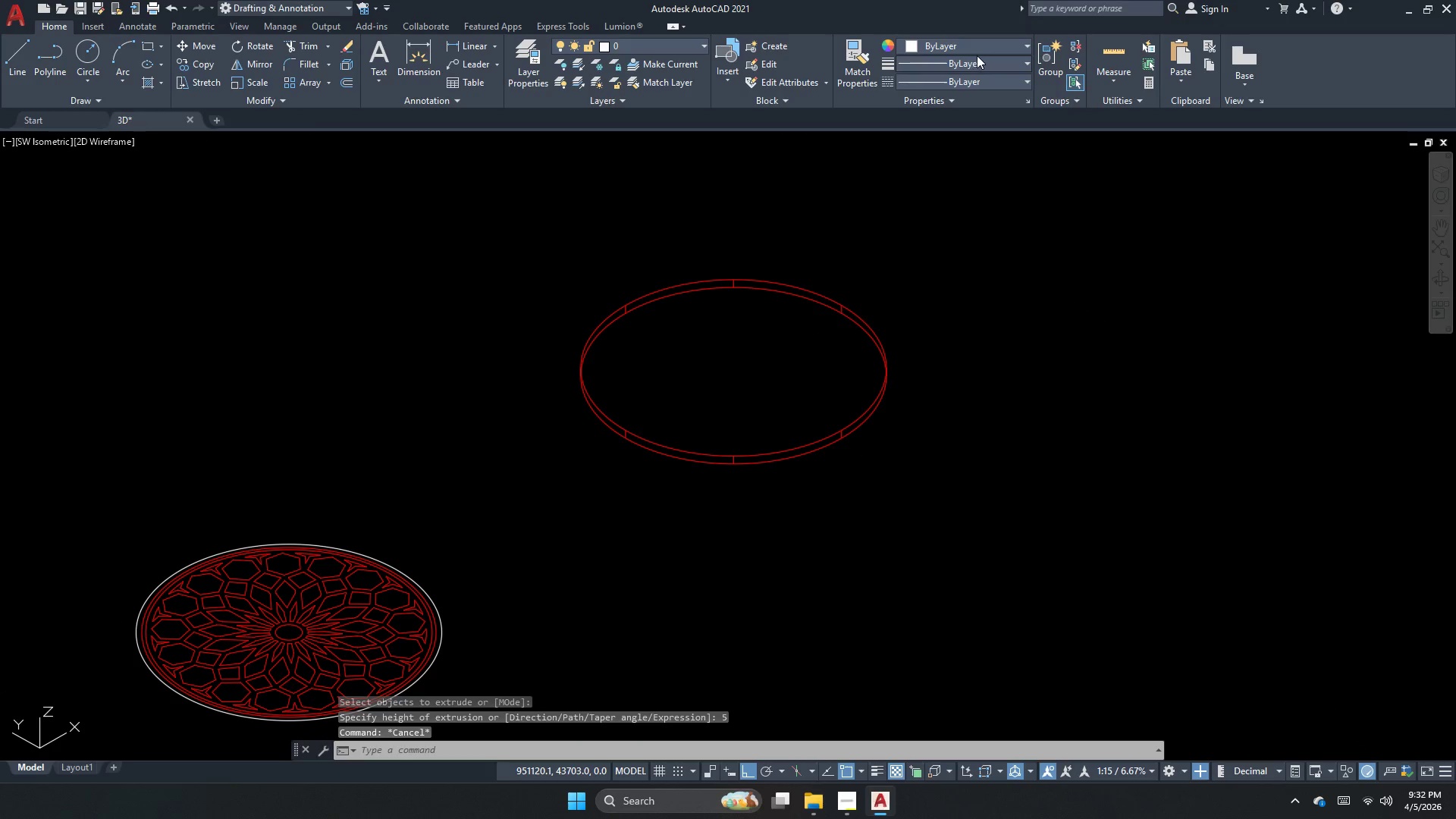 
key(Escape)
 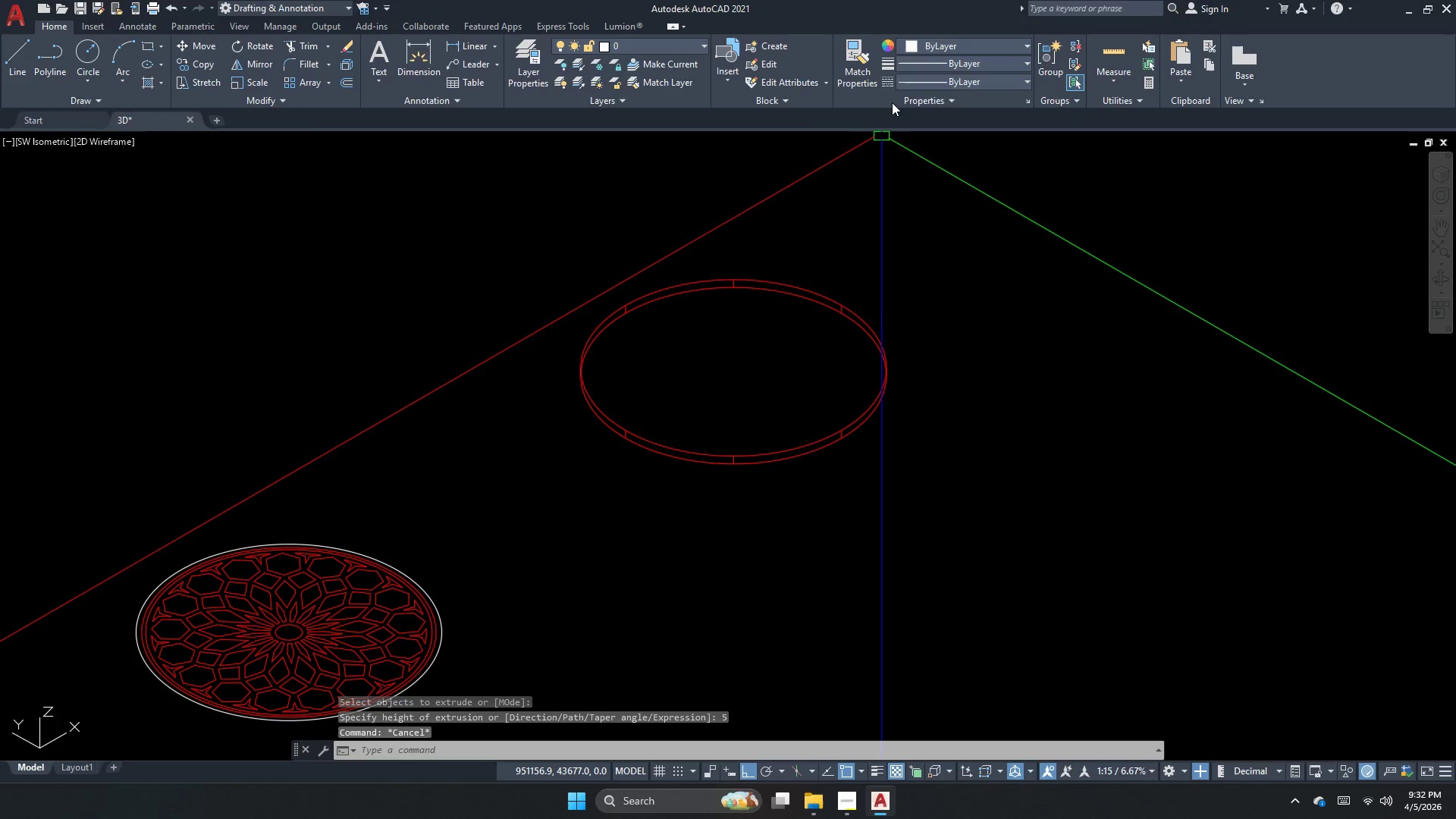 
key(Escape)
 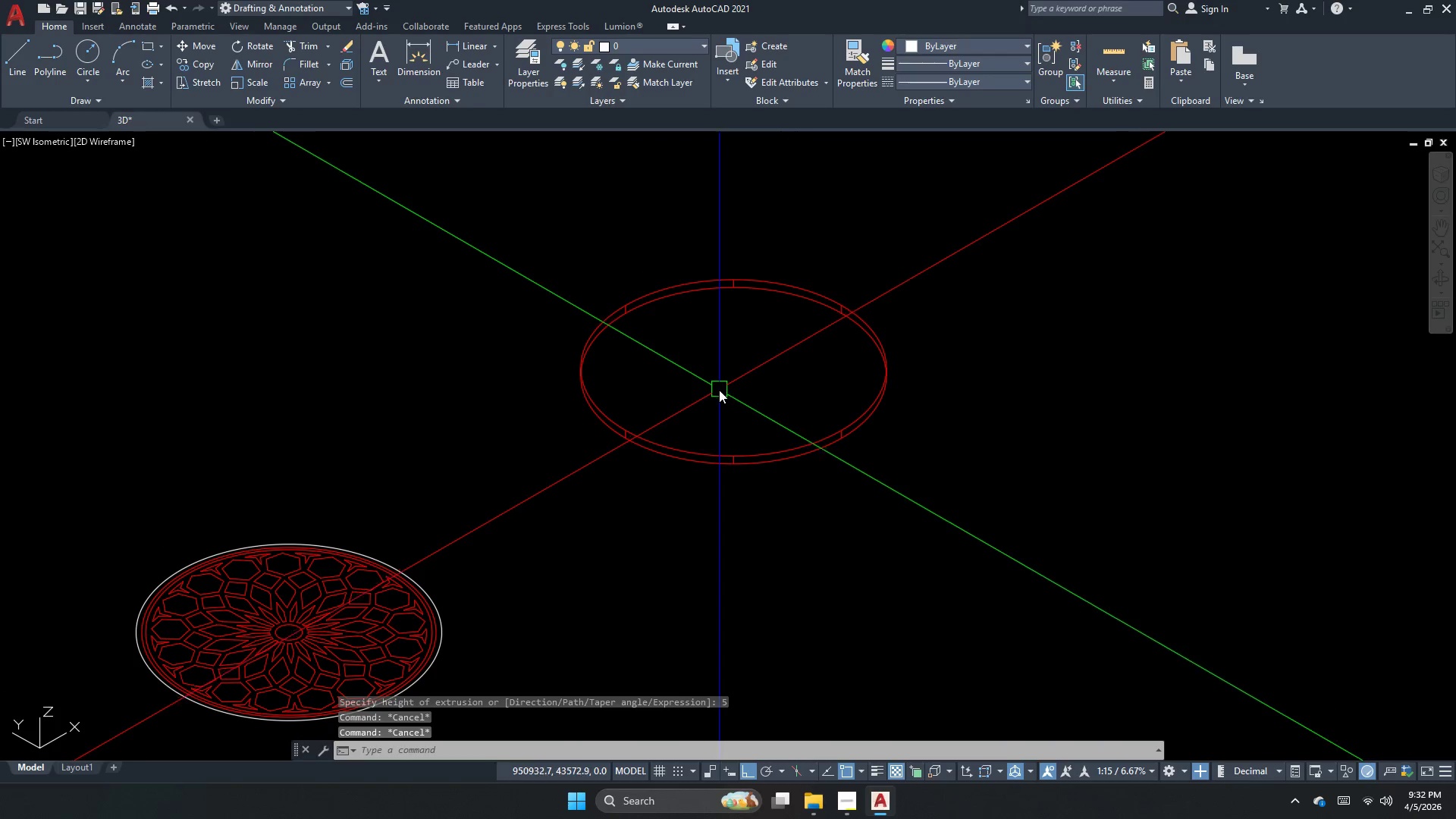 
left_click([680, 469])
 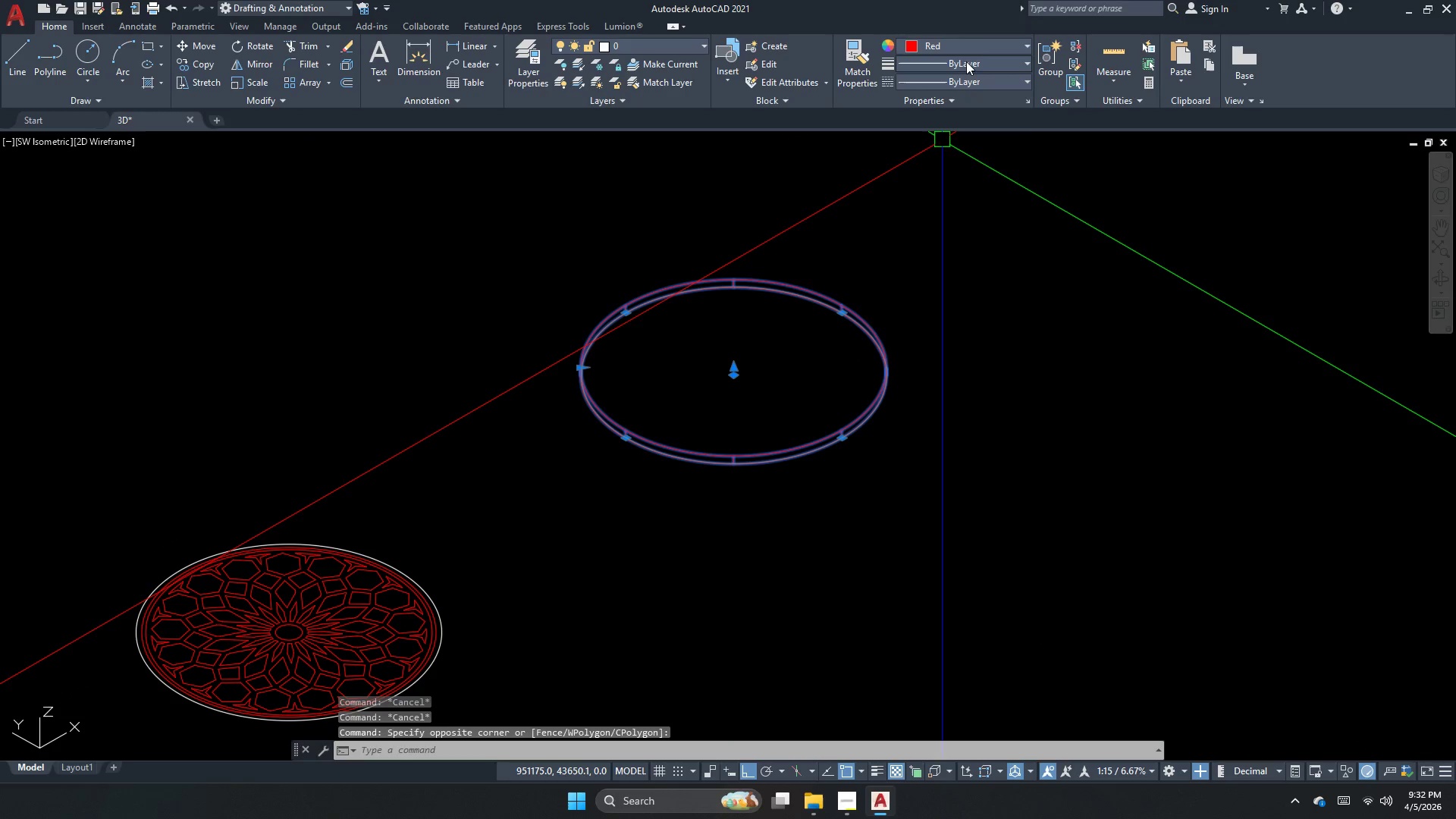 
left_click([976, 42])
 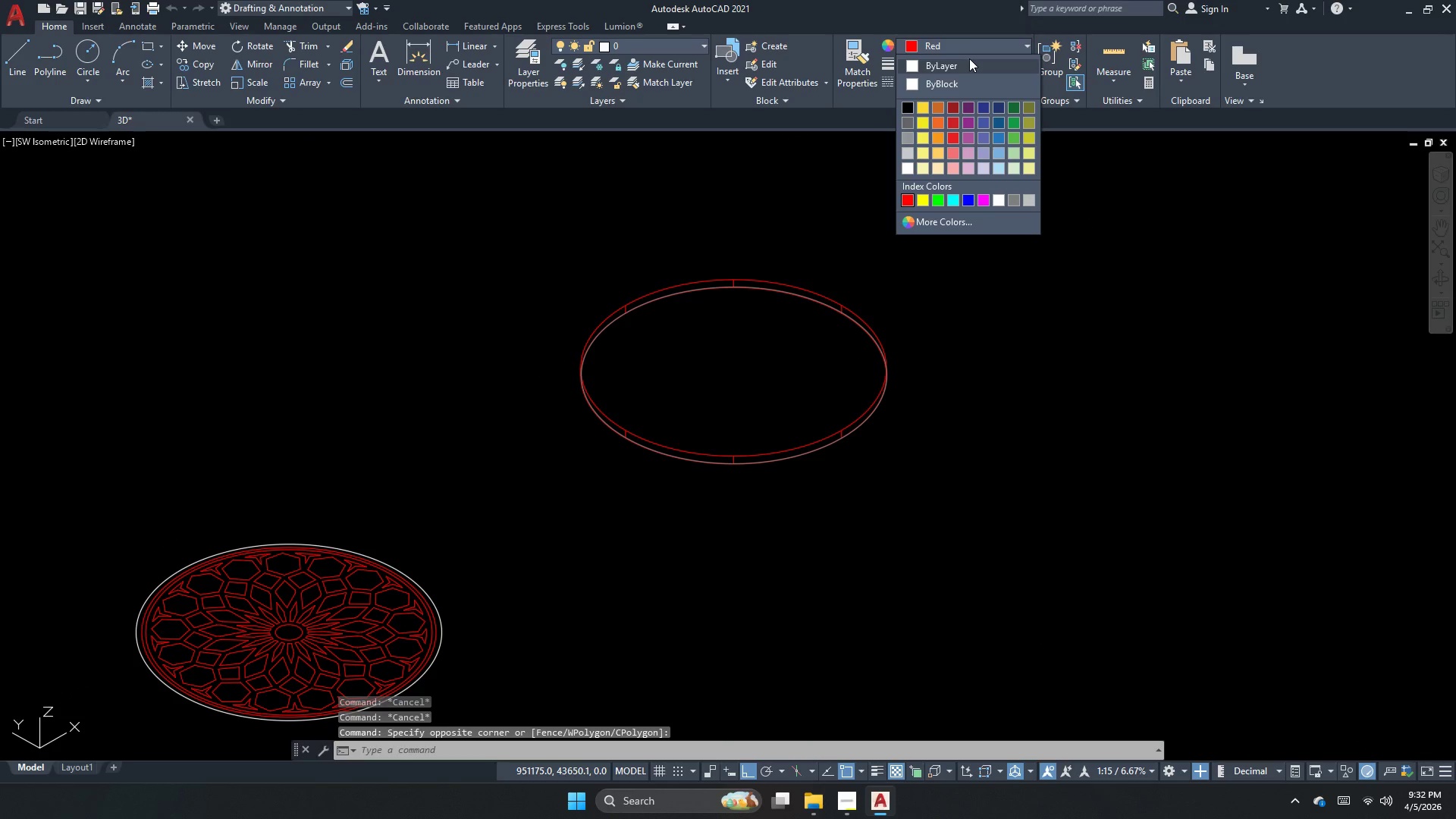 
left_click([969, 58])
 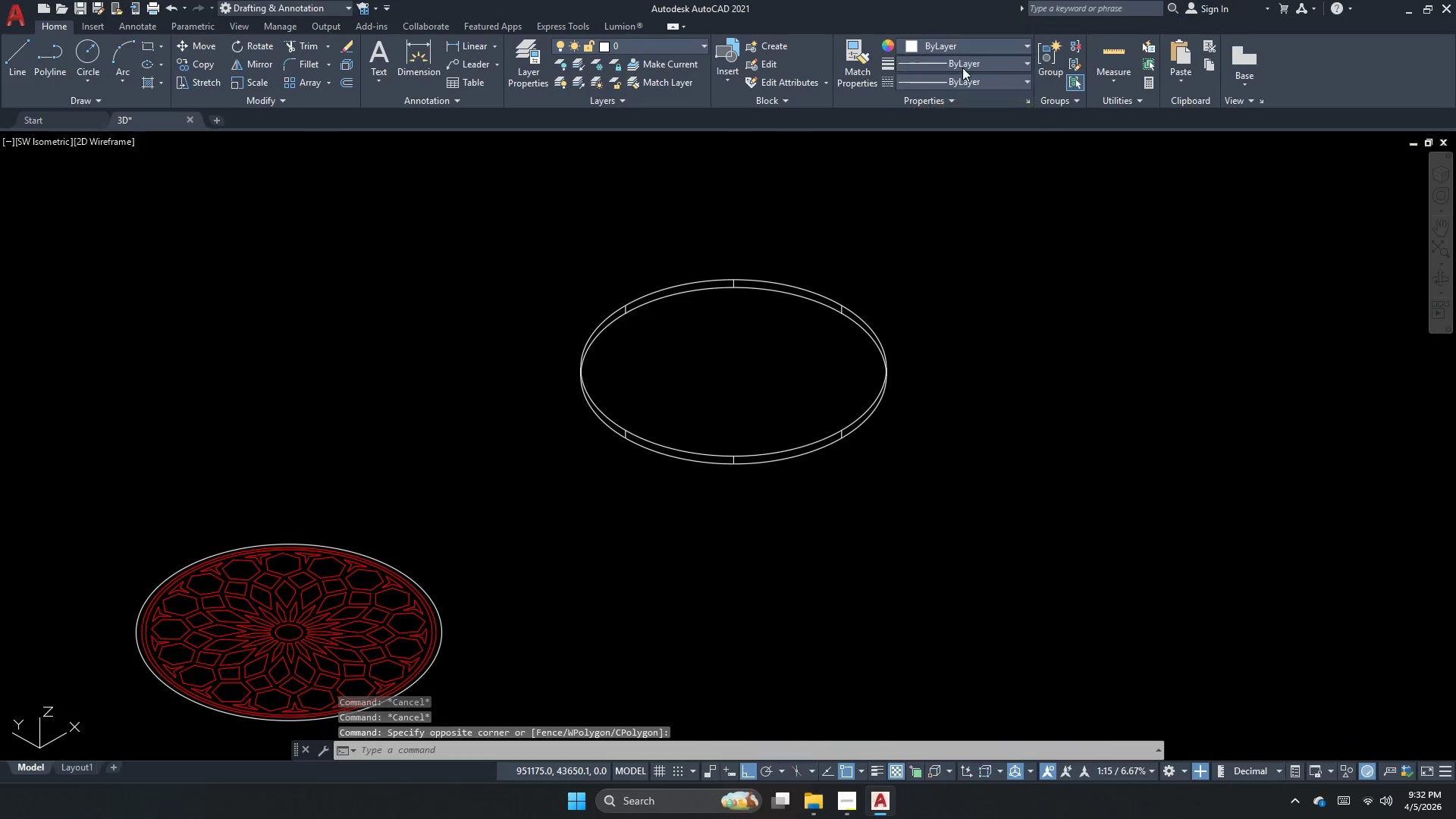 
key(Escape)
 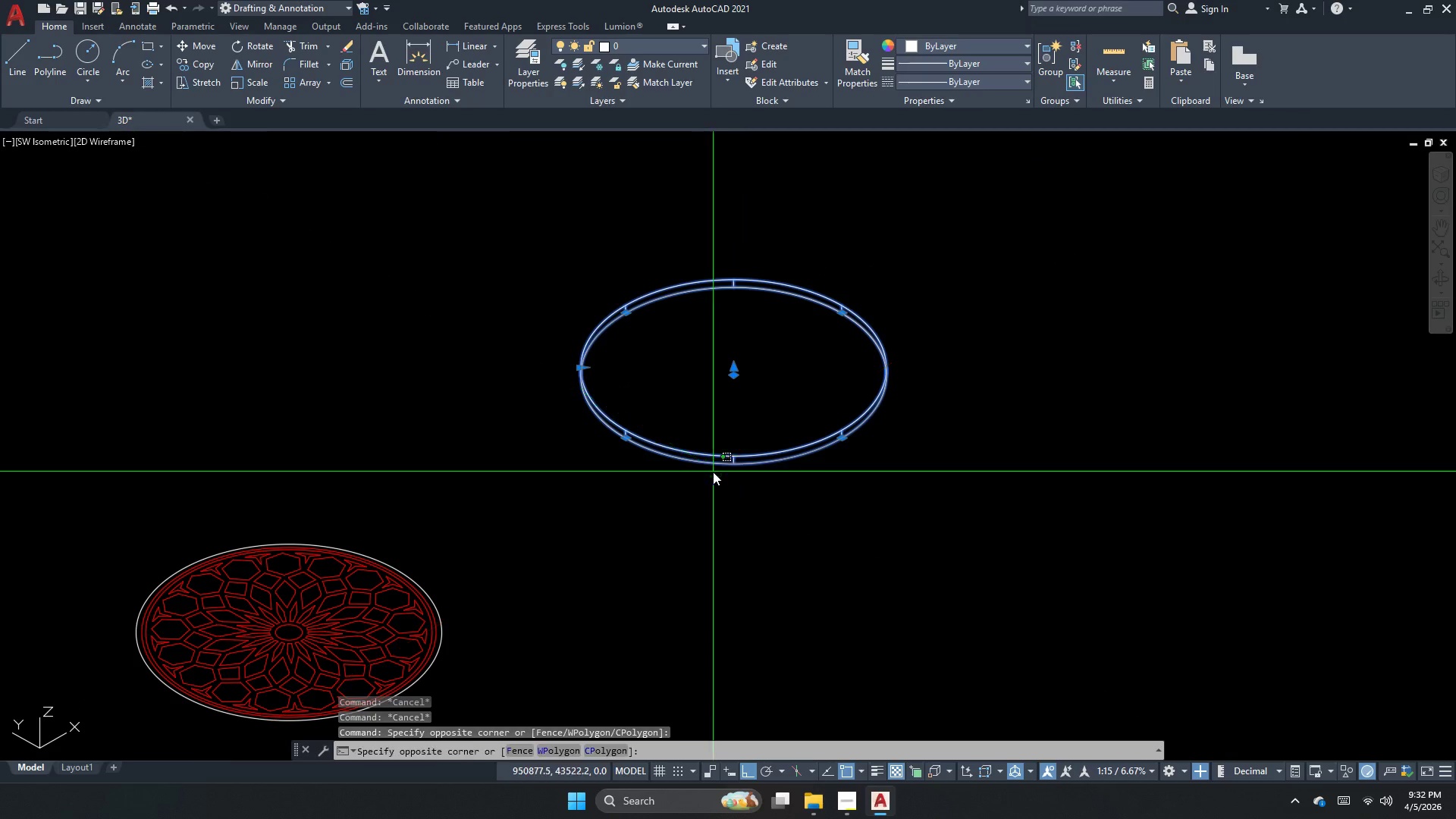 
double_click([606, 409])
 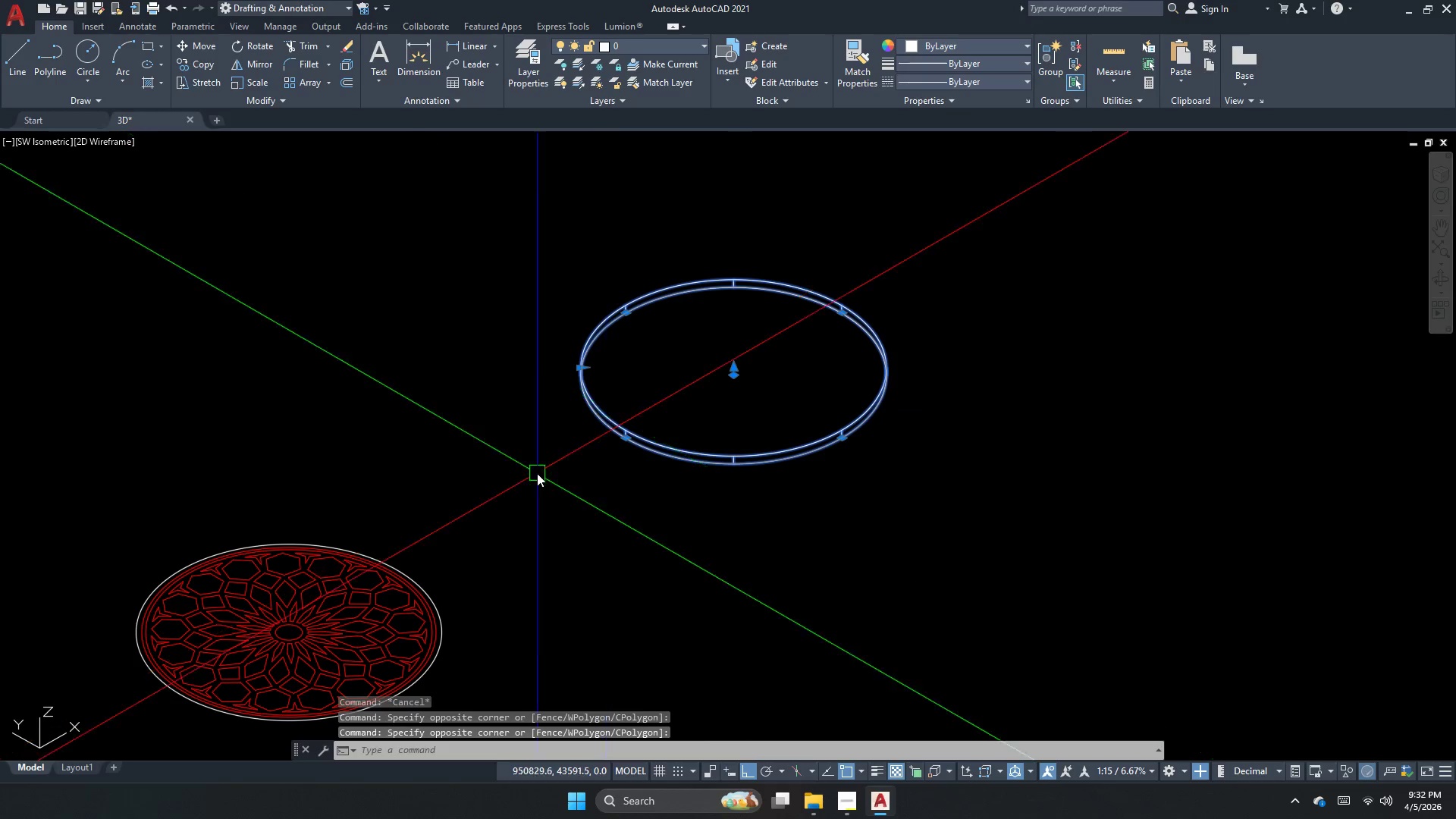 
key(Escape)
 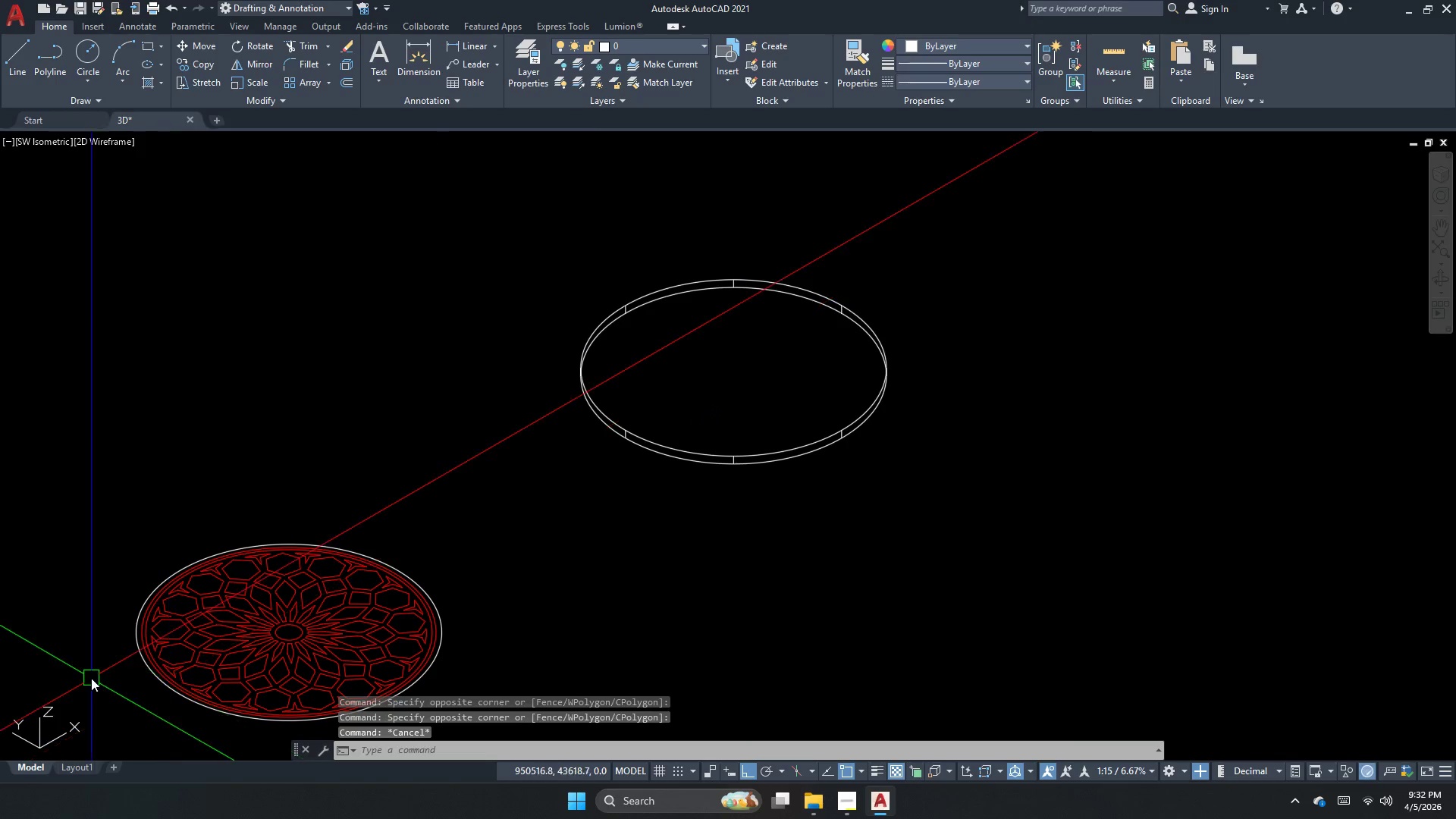 
scroll: coordinate [89, 677], scroll_direction: up, amount: 1.0
 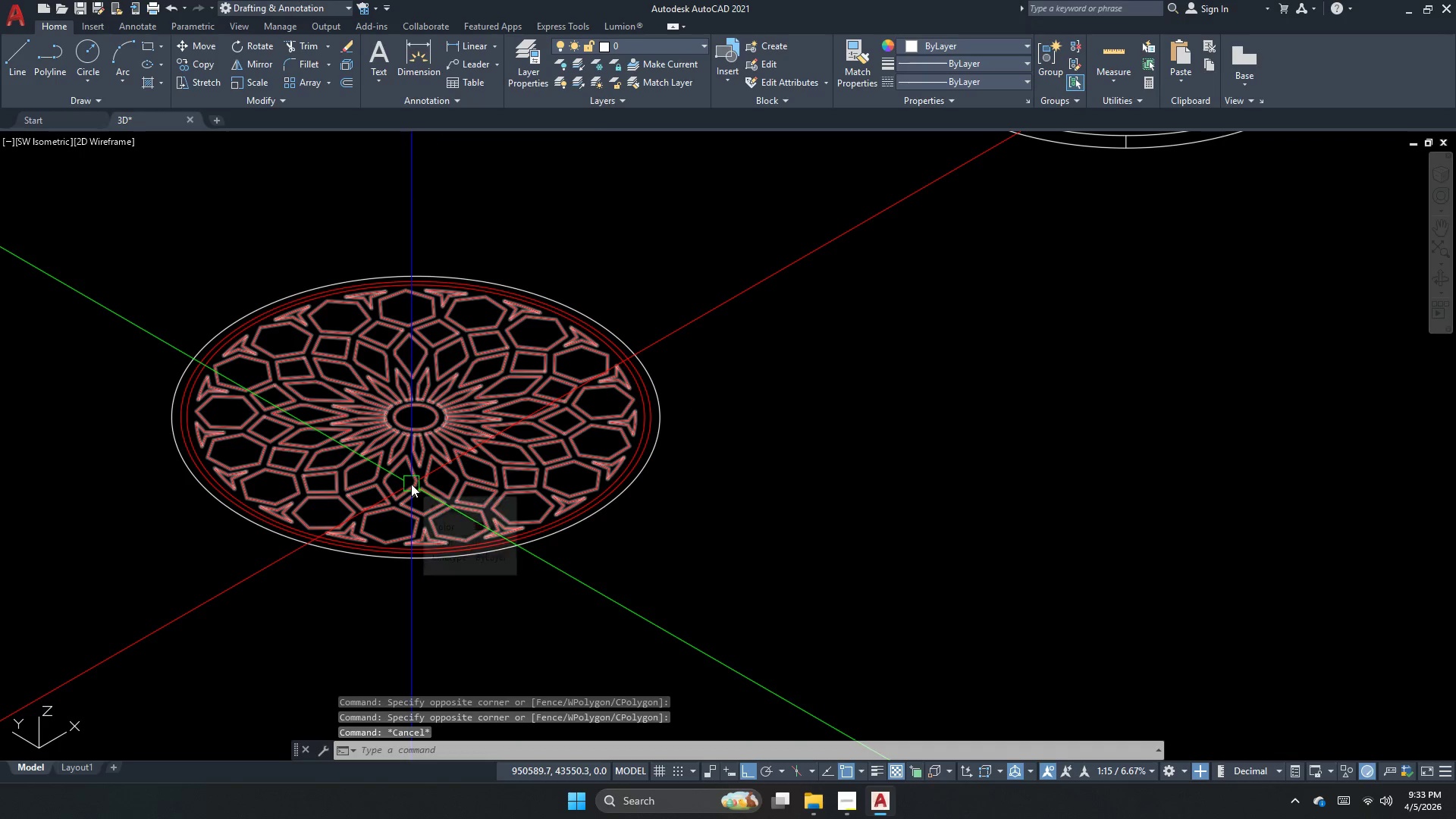 
key(Escape)
type(press)
 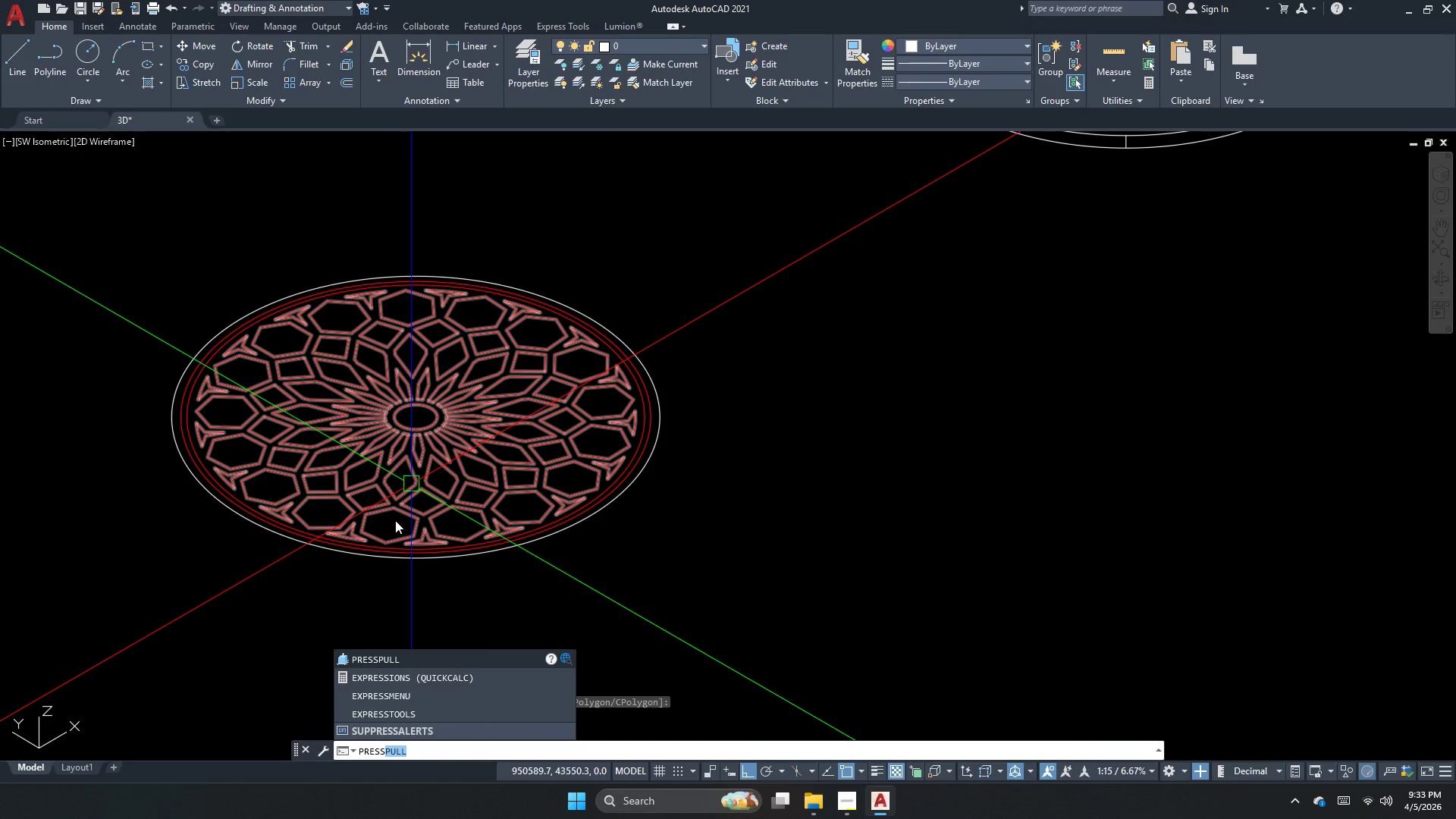 
key(Space)
 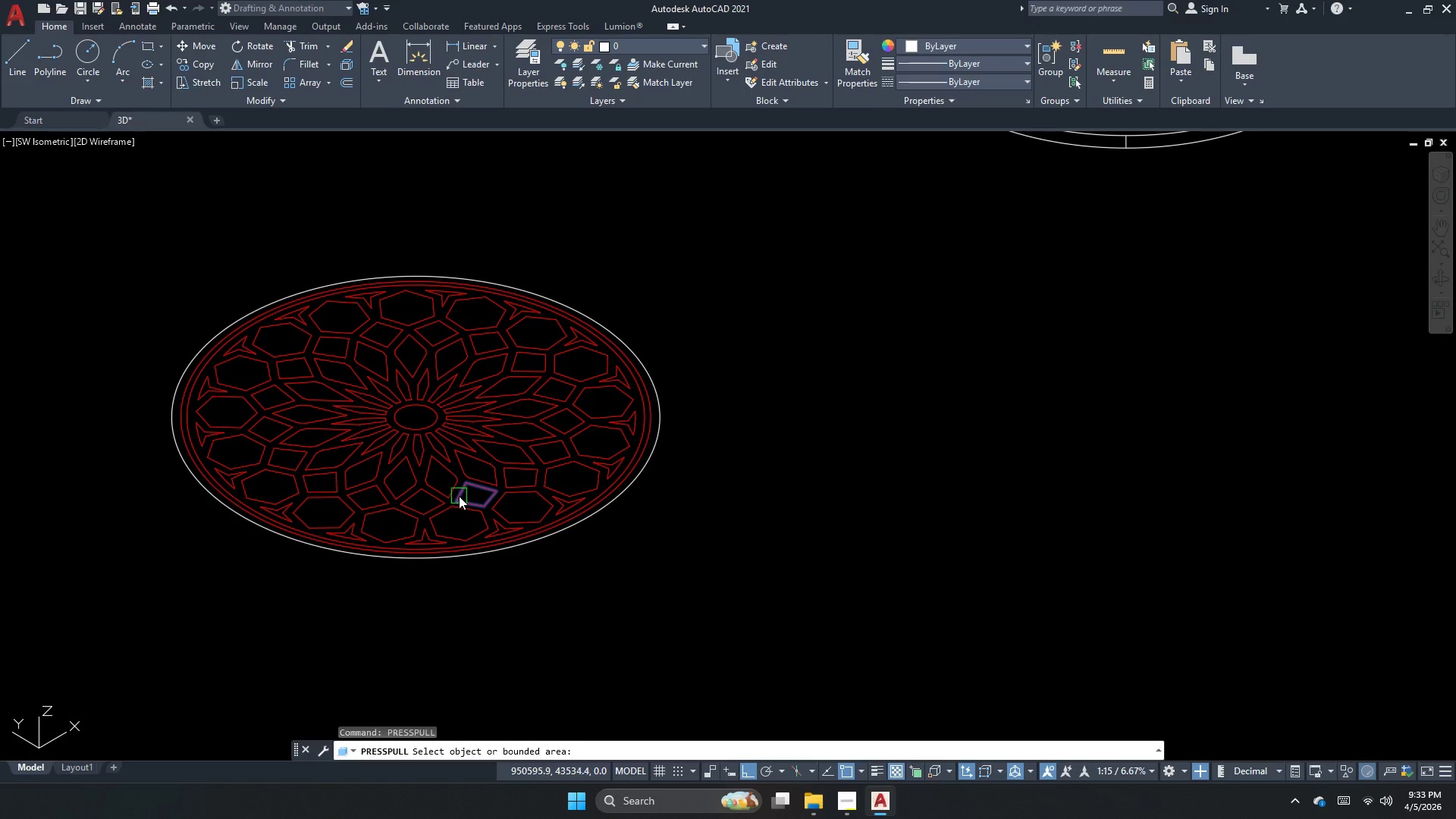 
scroll: coordinate [463, 483], scroll_direction: up, amount: 3.0
 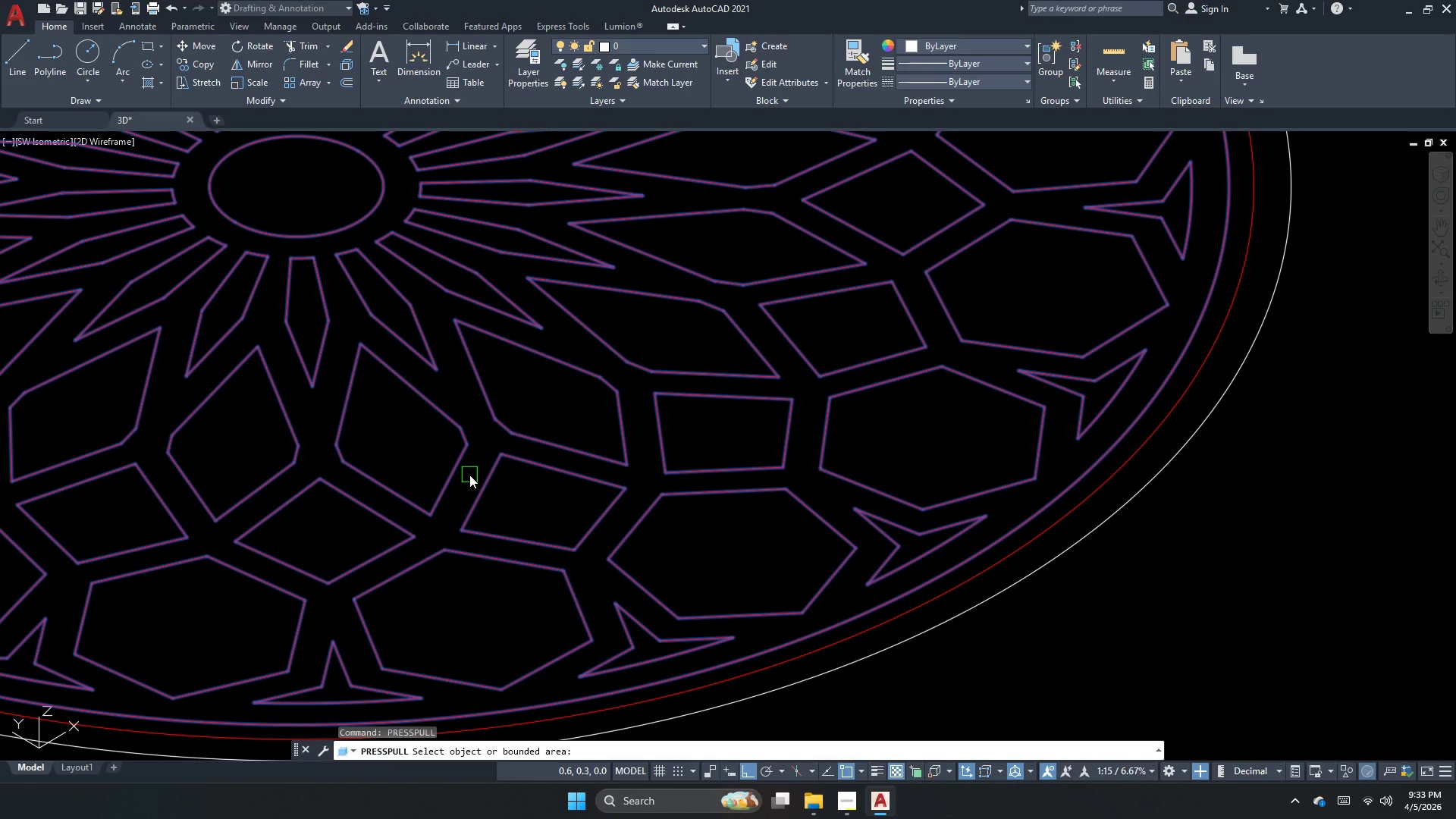 
left_click([469, 475])
 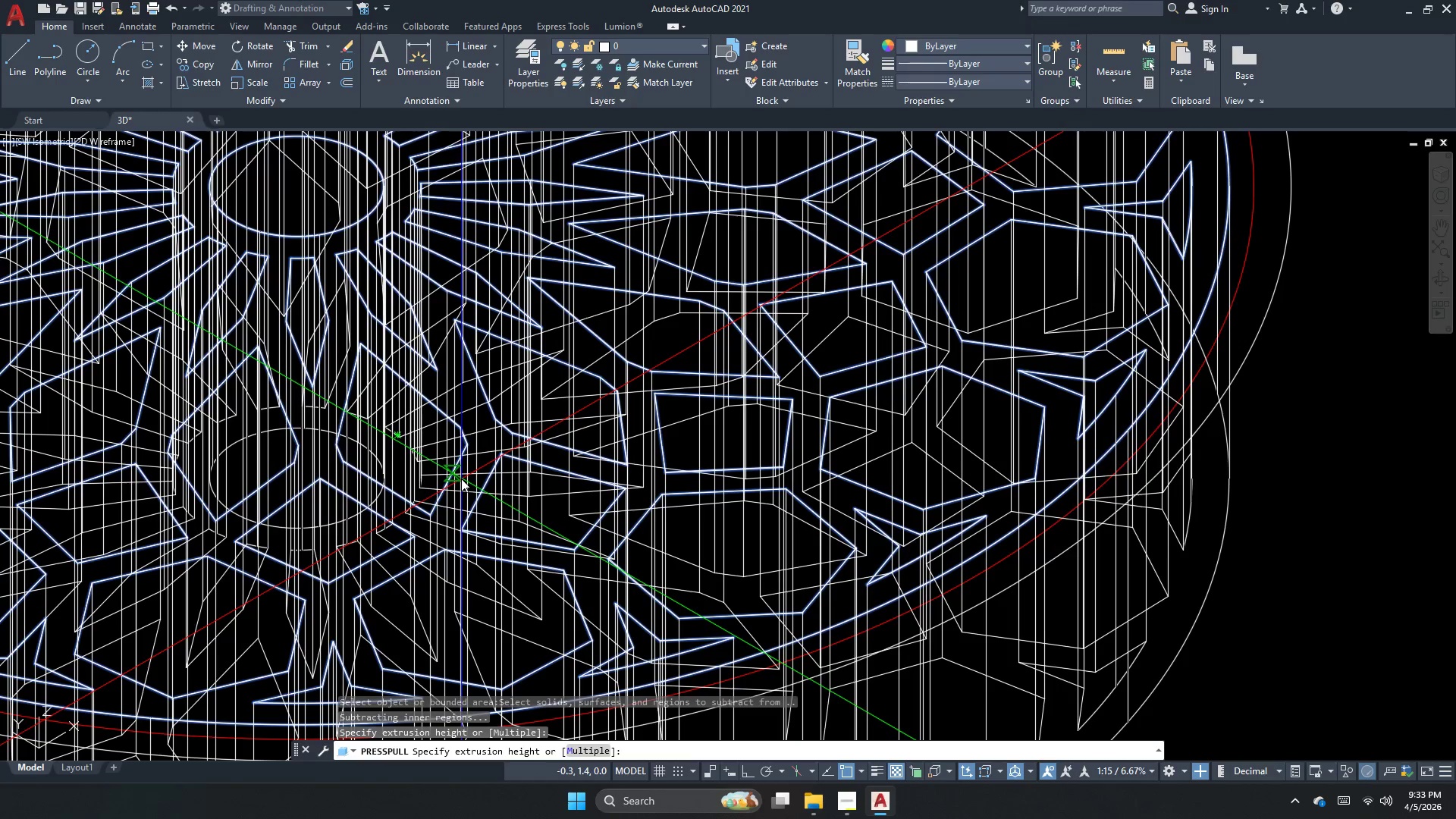 
scroll: coordinate [461, 482], scroll_direction: down, amount: 3.0
 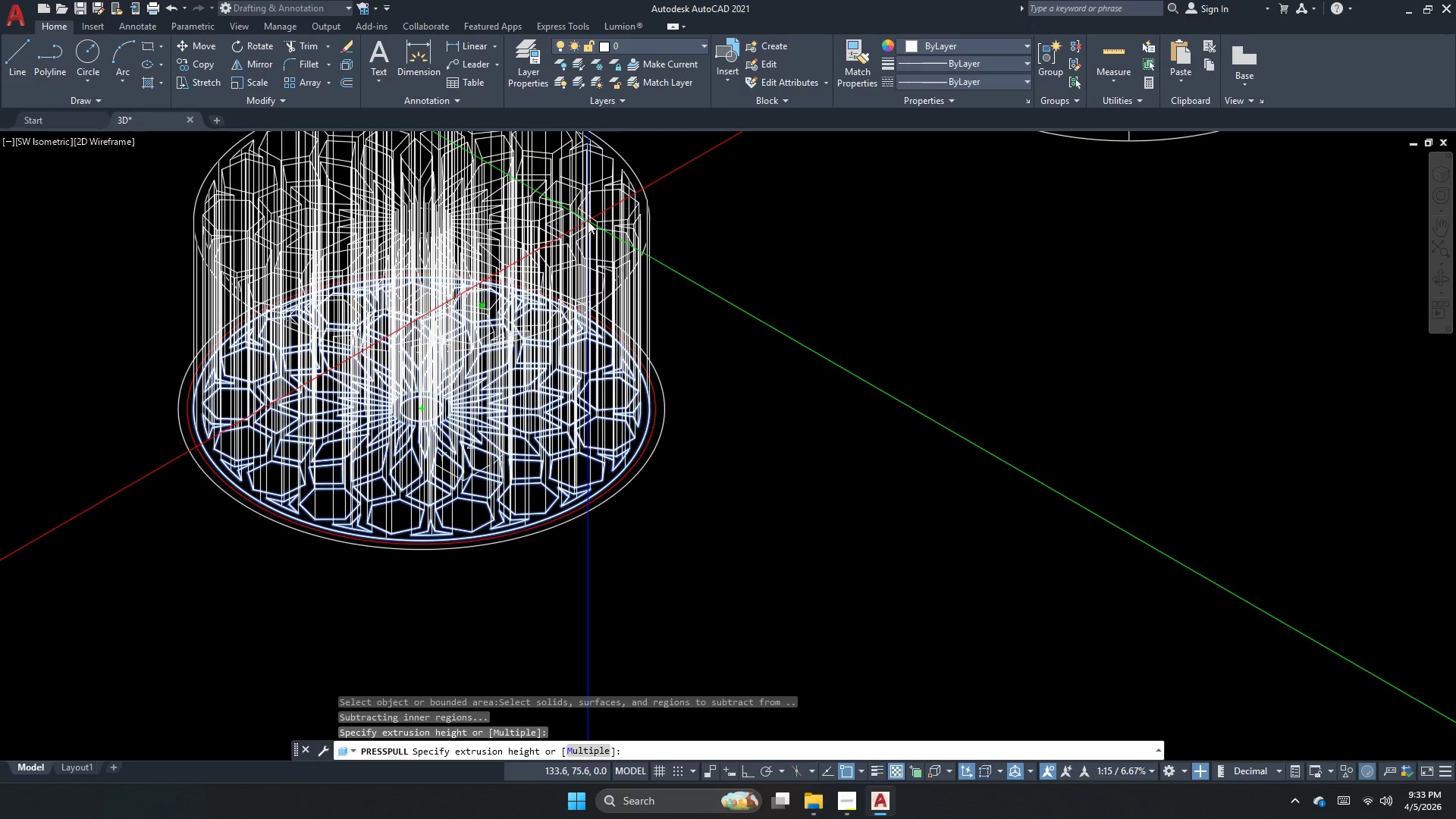 
wait(16.54)
 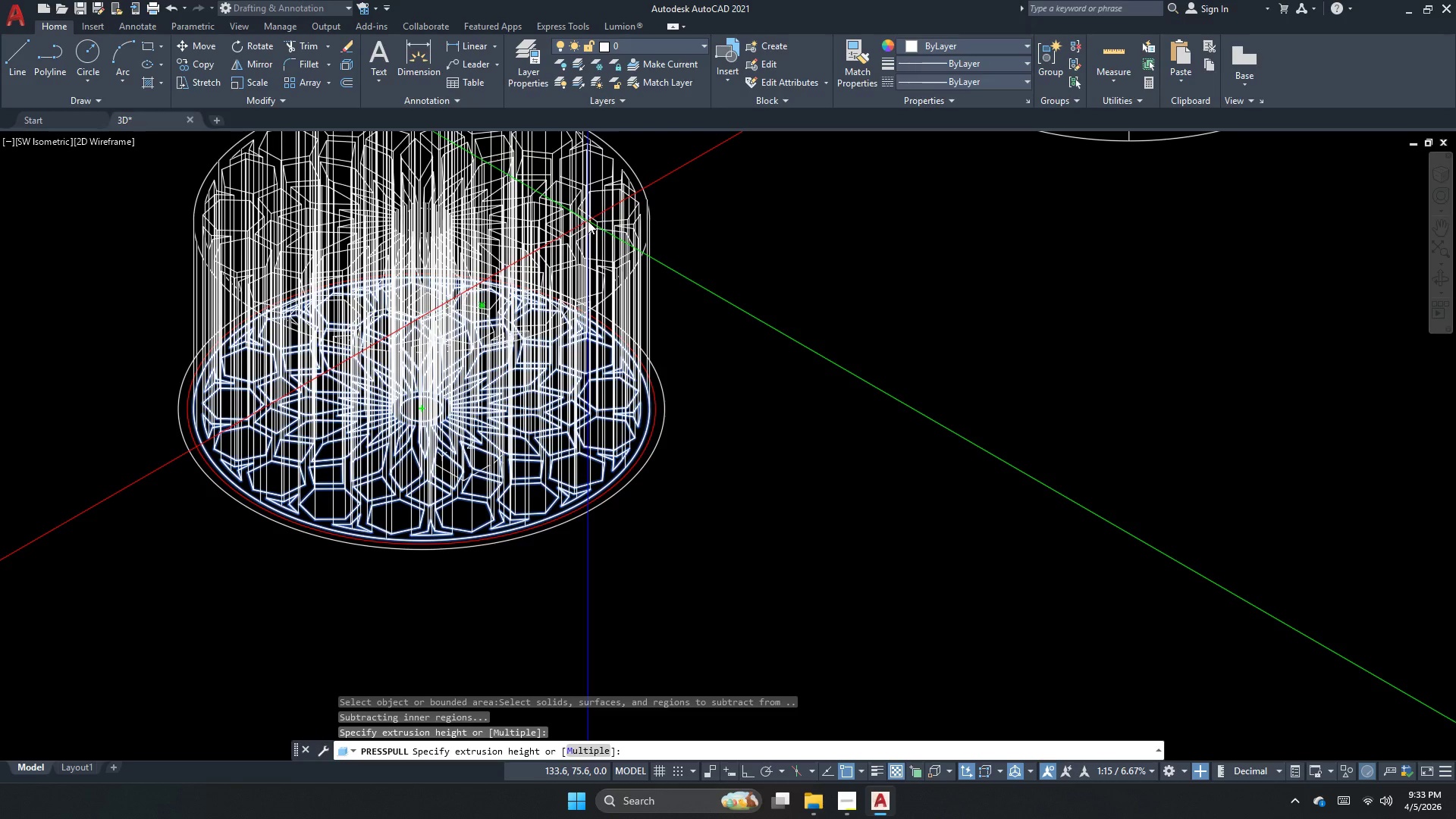 
key(Escape)
 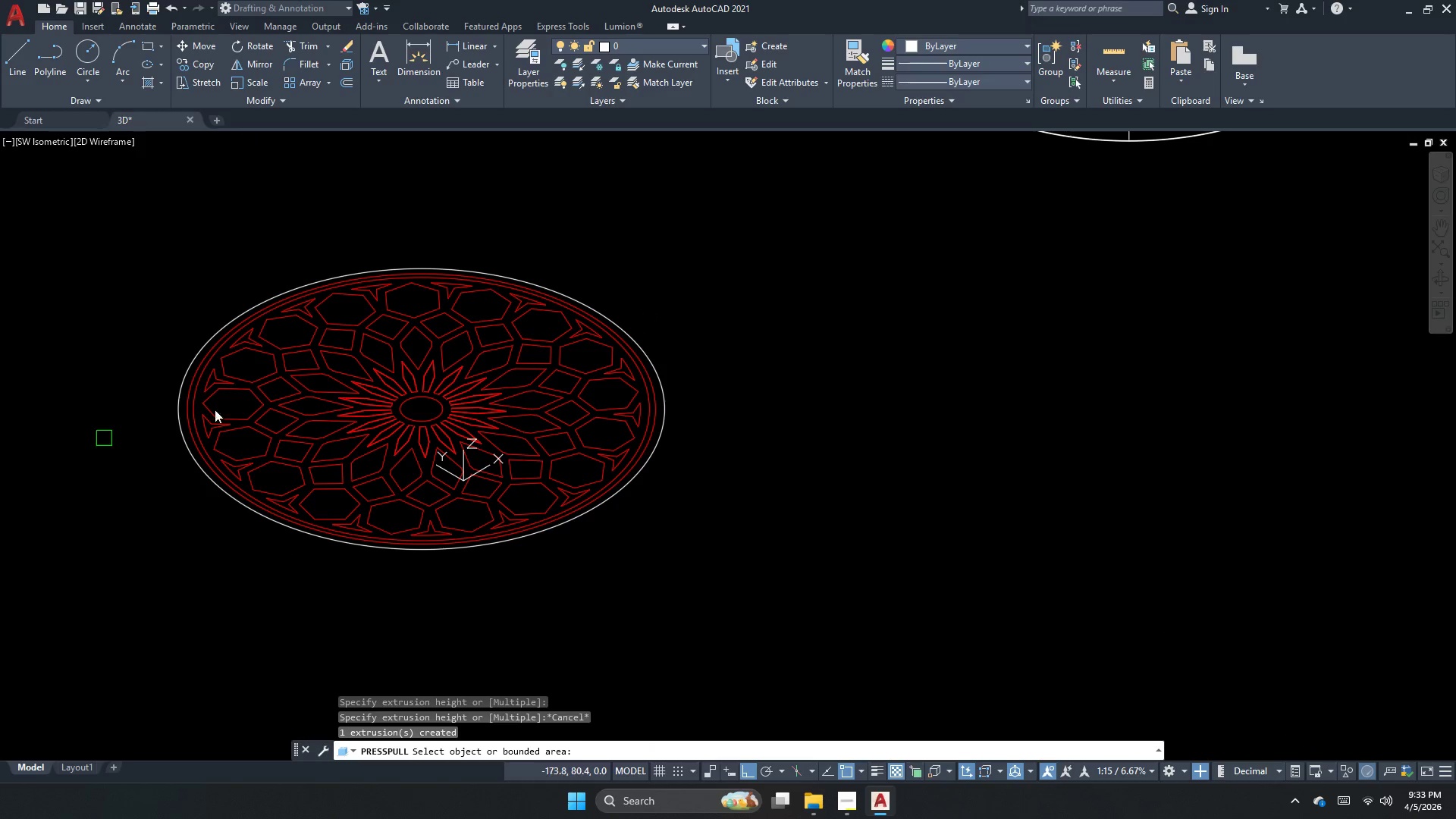 
scroll: coordinate [196, 425], scroll_direction: up, amount: 5.0
 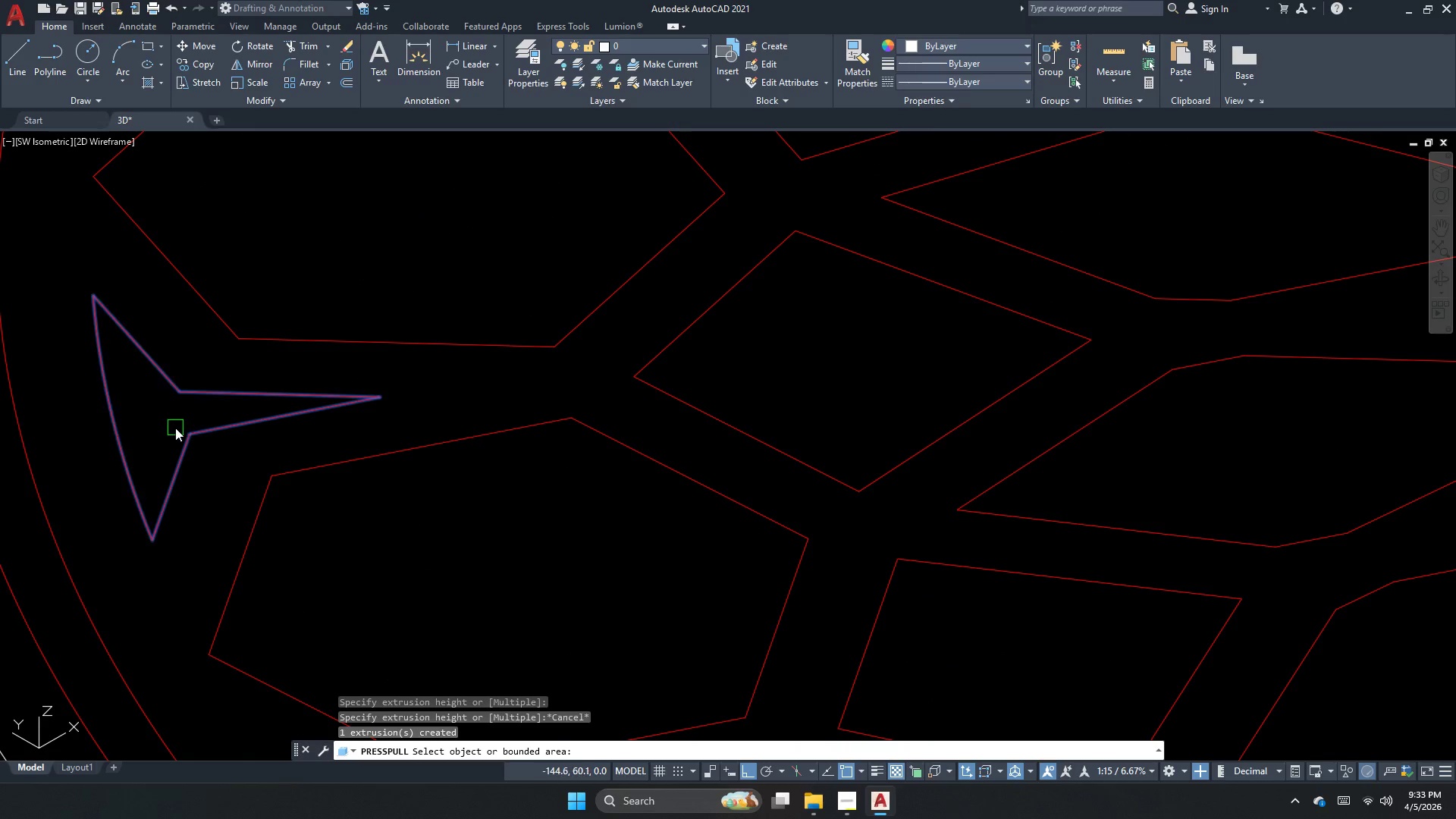 
left_click([175, 428])
 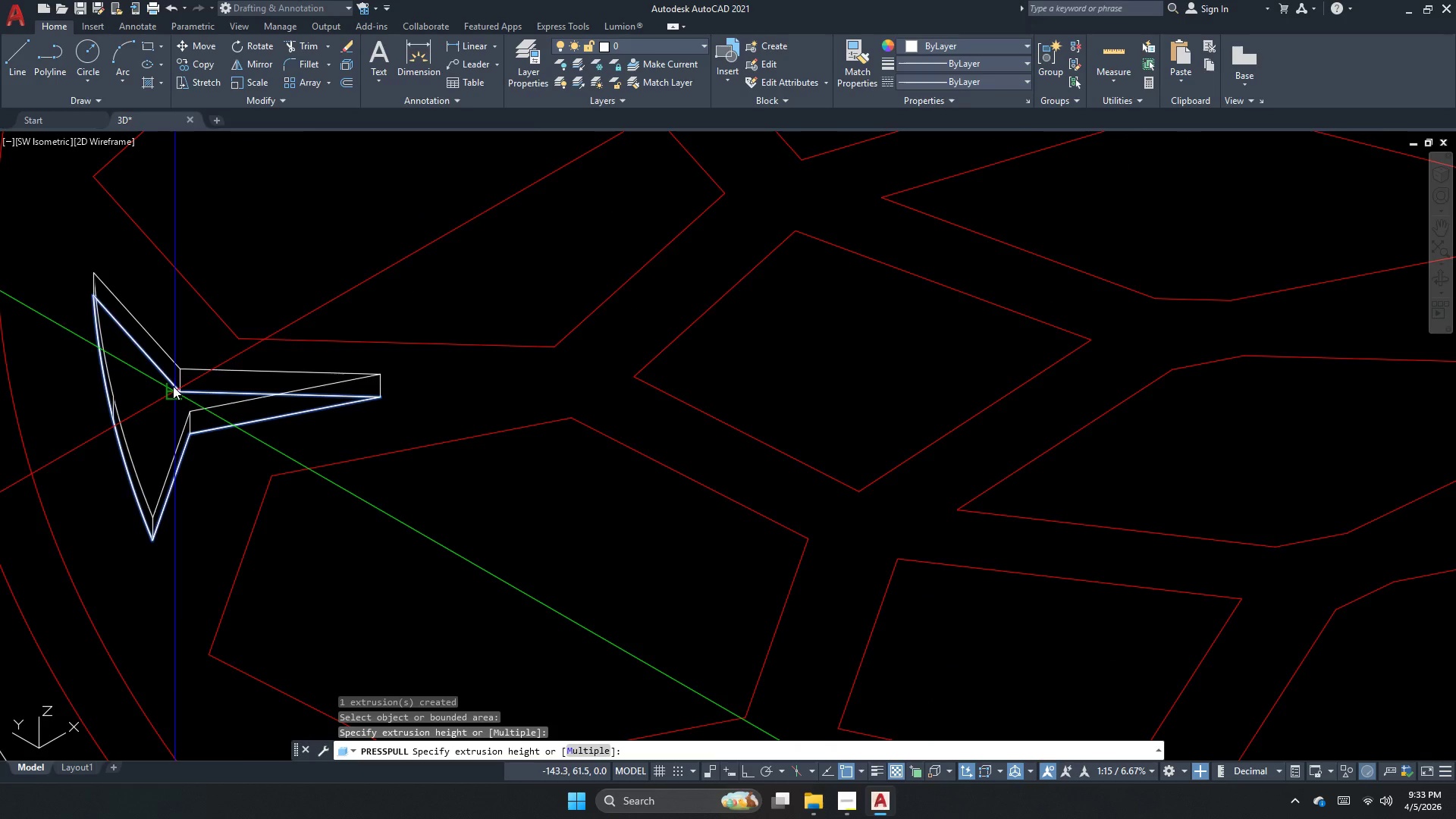 
scroll: coordinate [168, 475], scroll_direction: down, amount: 4.0
 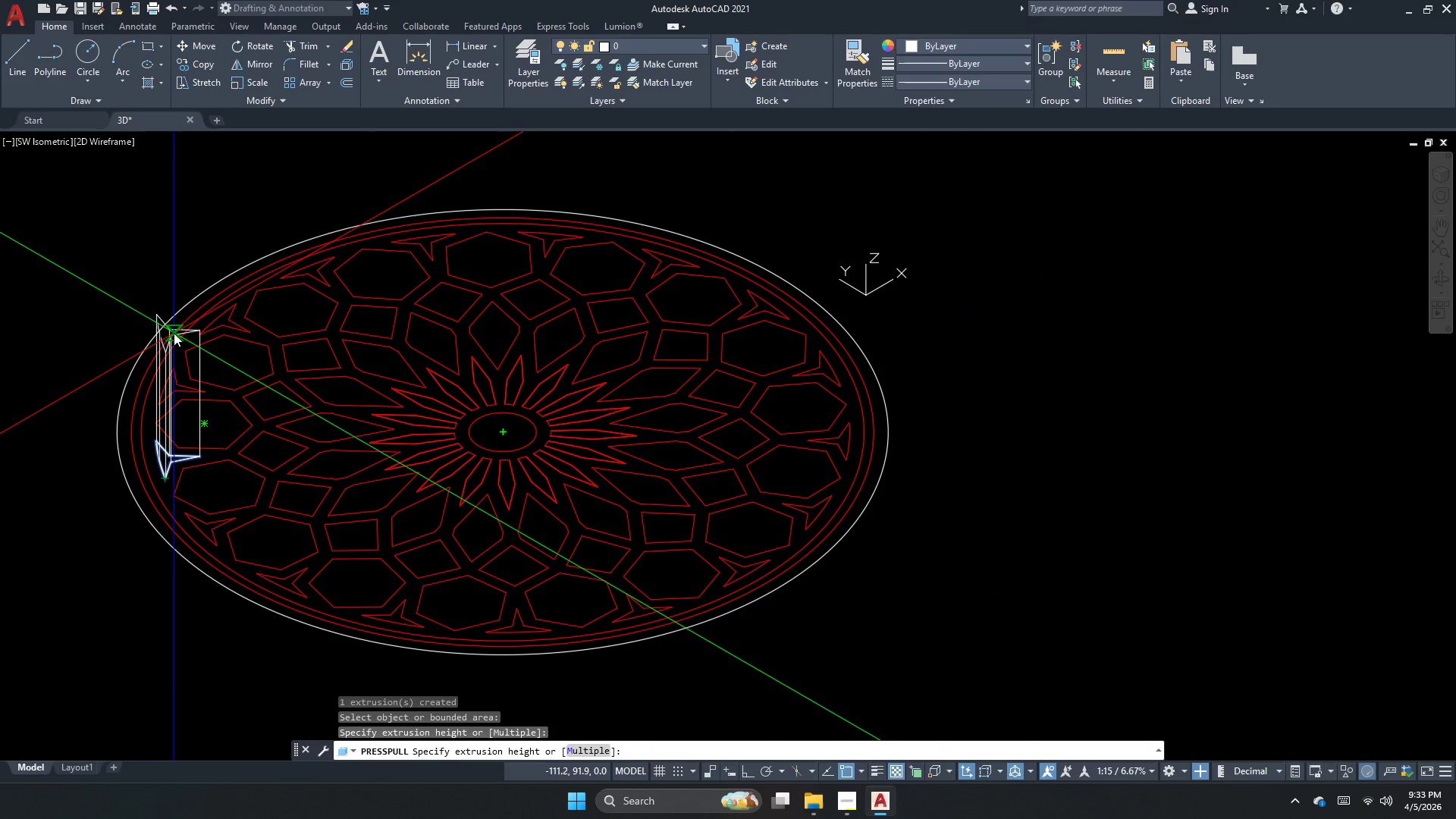 
key(Escape)
 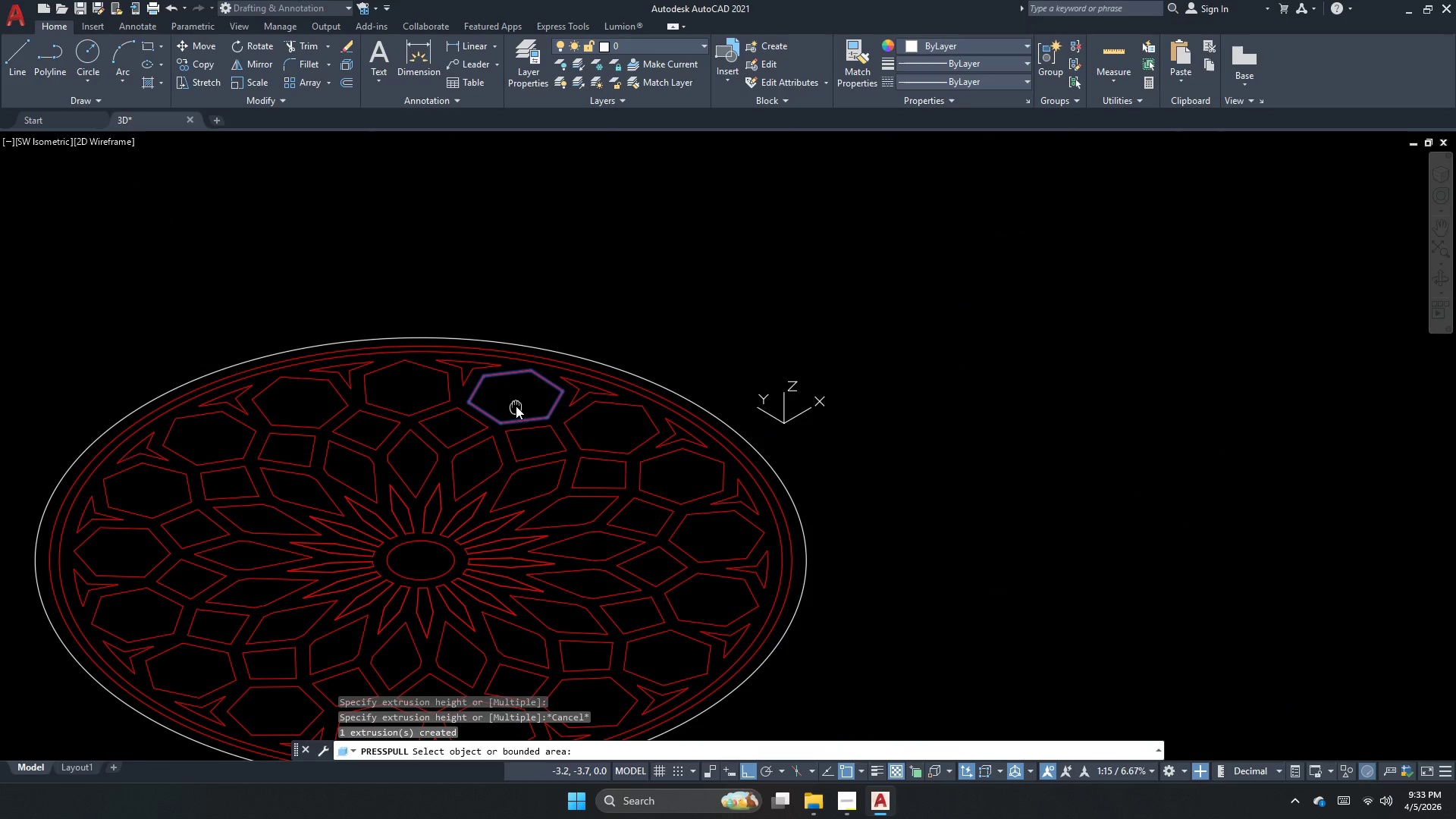 
scroll: coordinate [234, 532], scroll_direction: down, amount: 3.0
 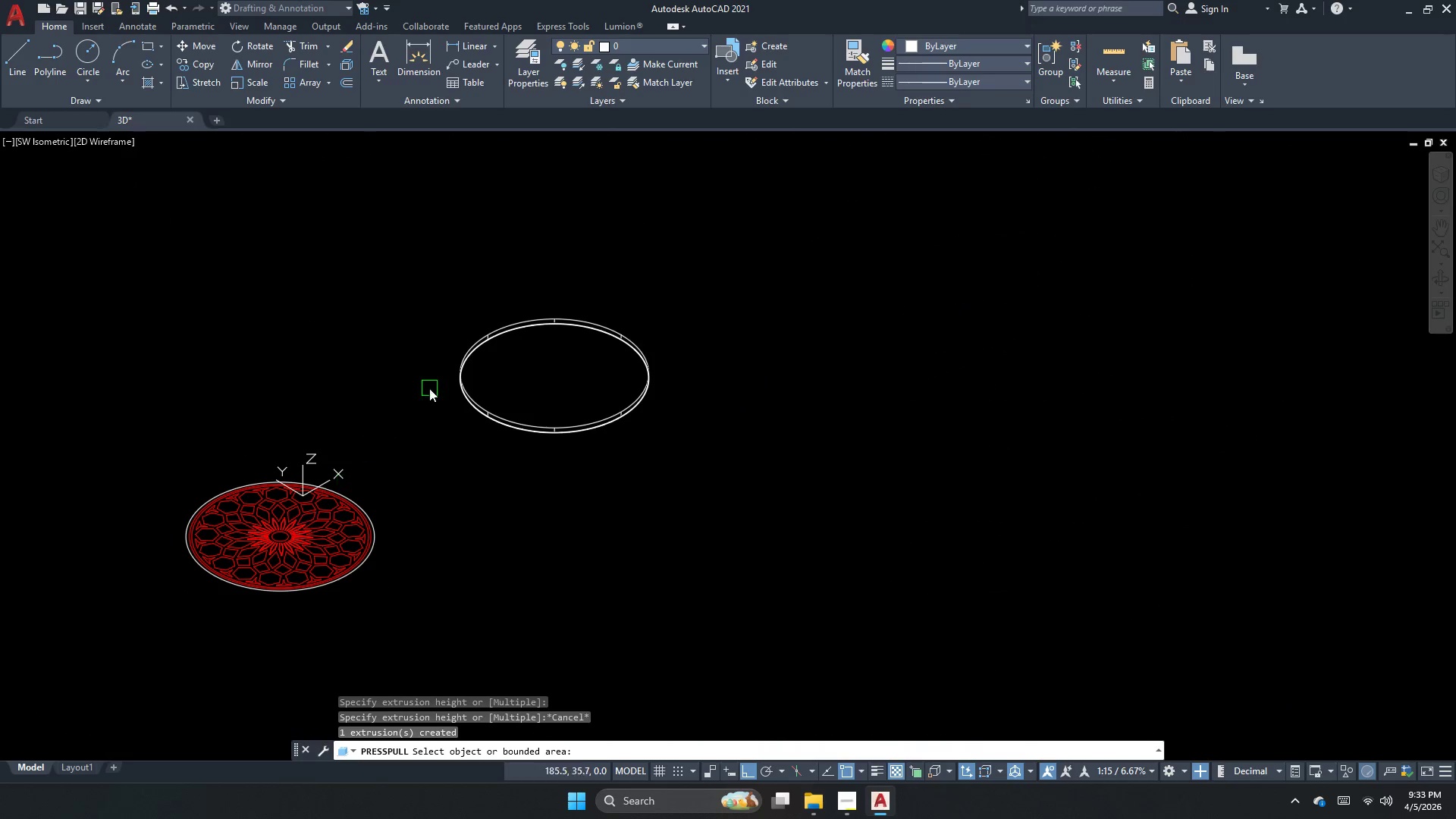 
key(Escape)
 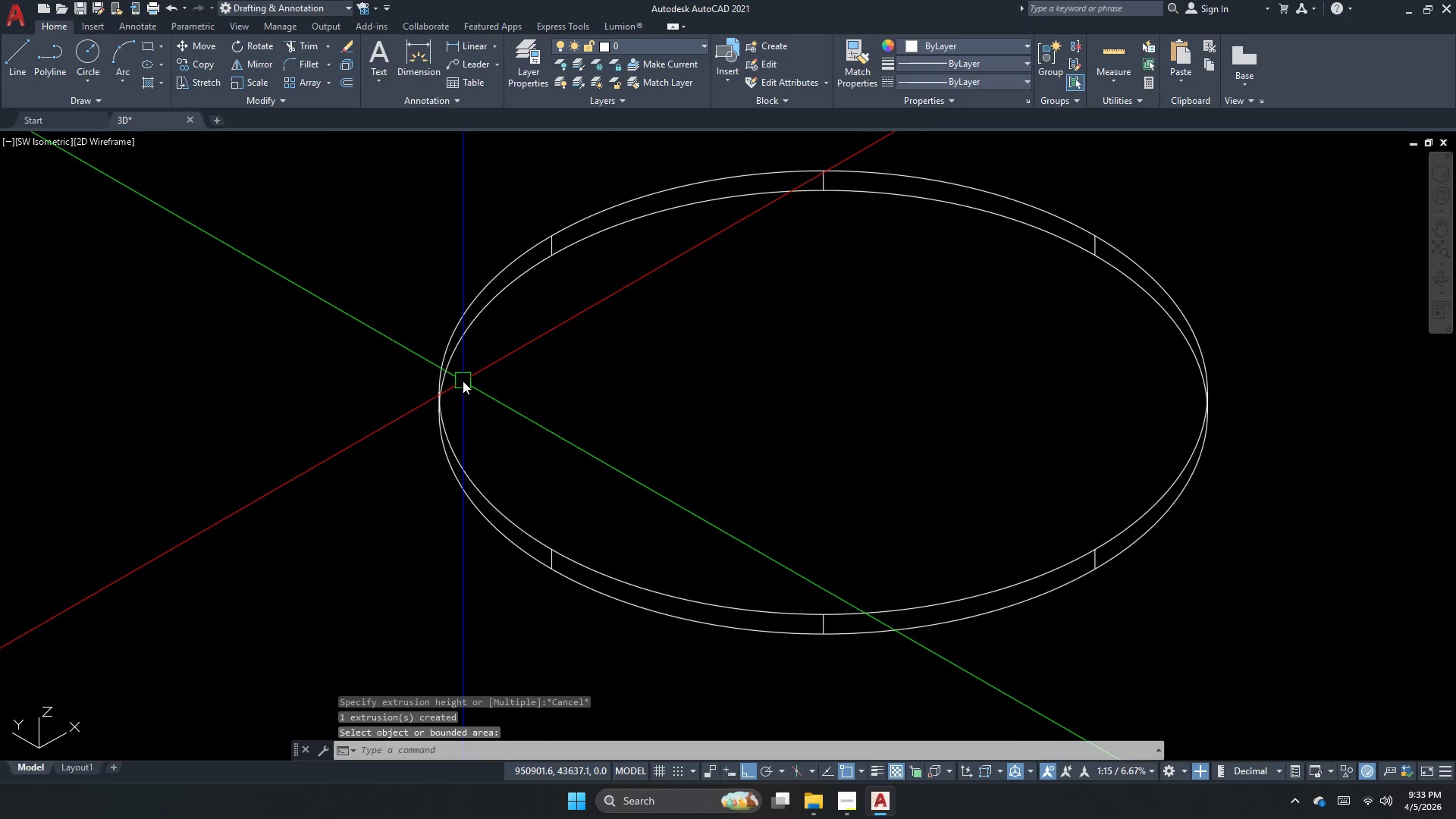 
scroll: coordinate [463, 366], scroll_direction: up, amount: 3.0
 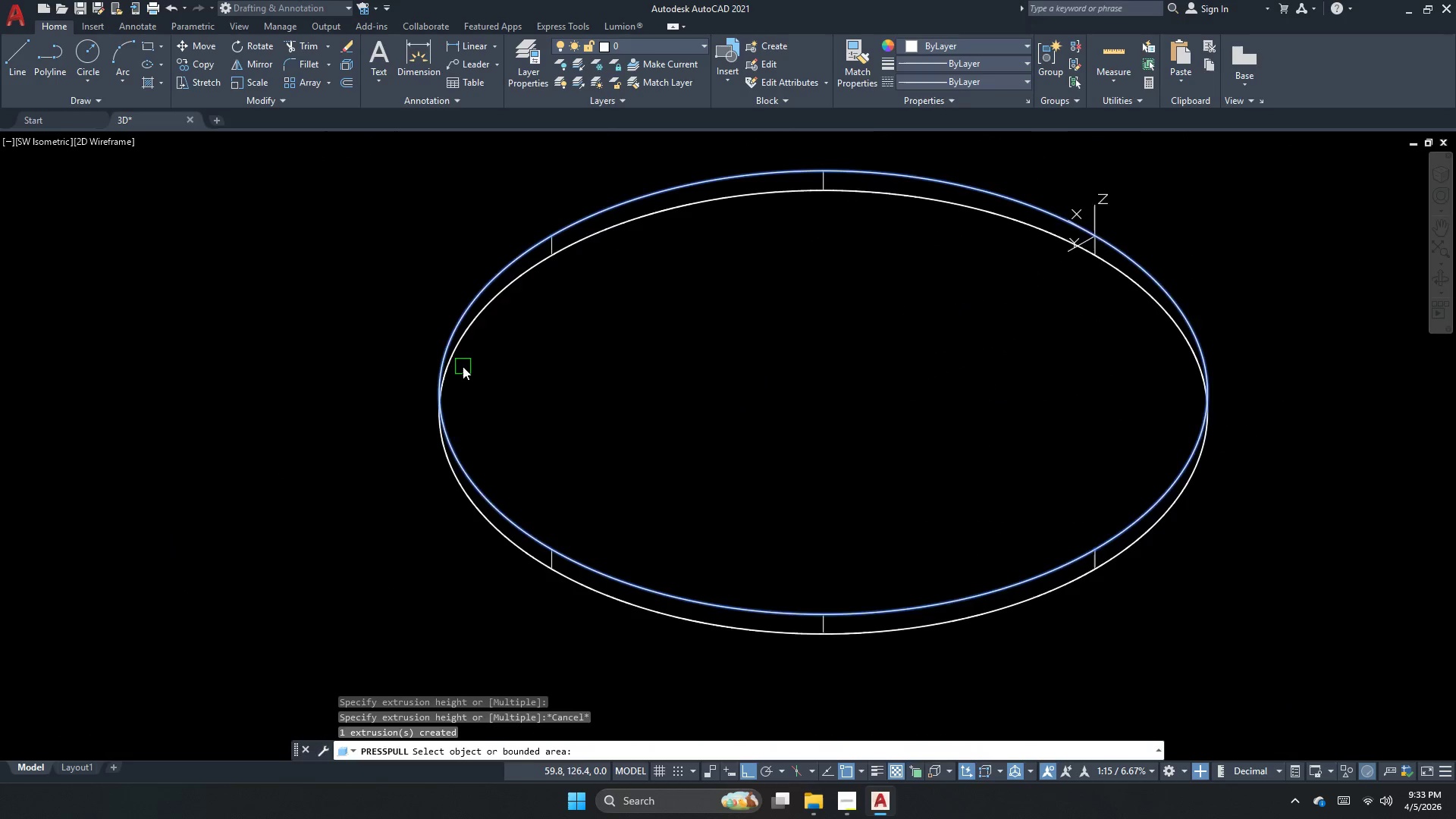 
left_click_drag(start_coordinate=[448, 421], to_coordinate=[431, 459])
 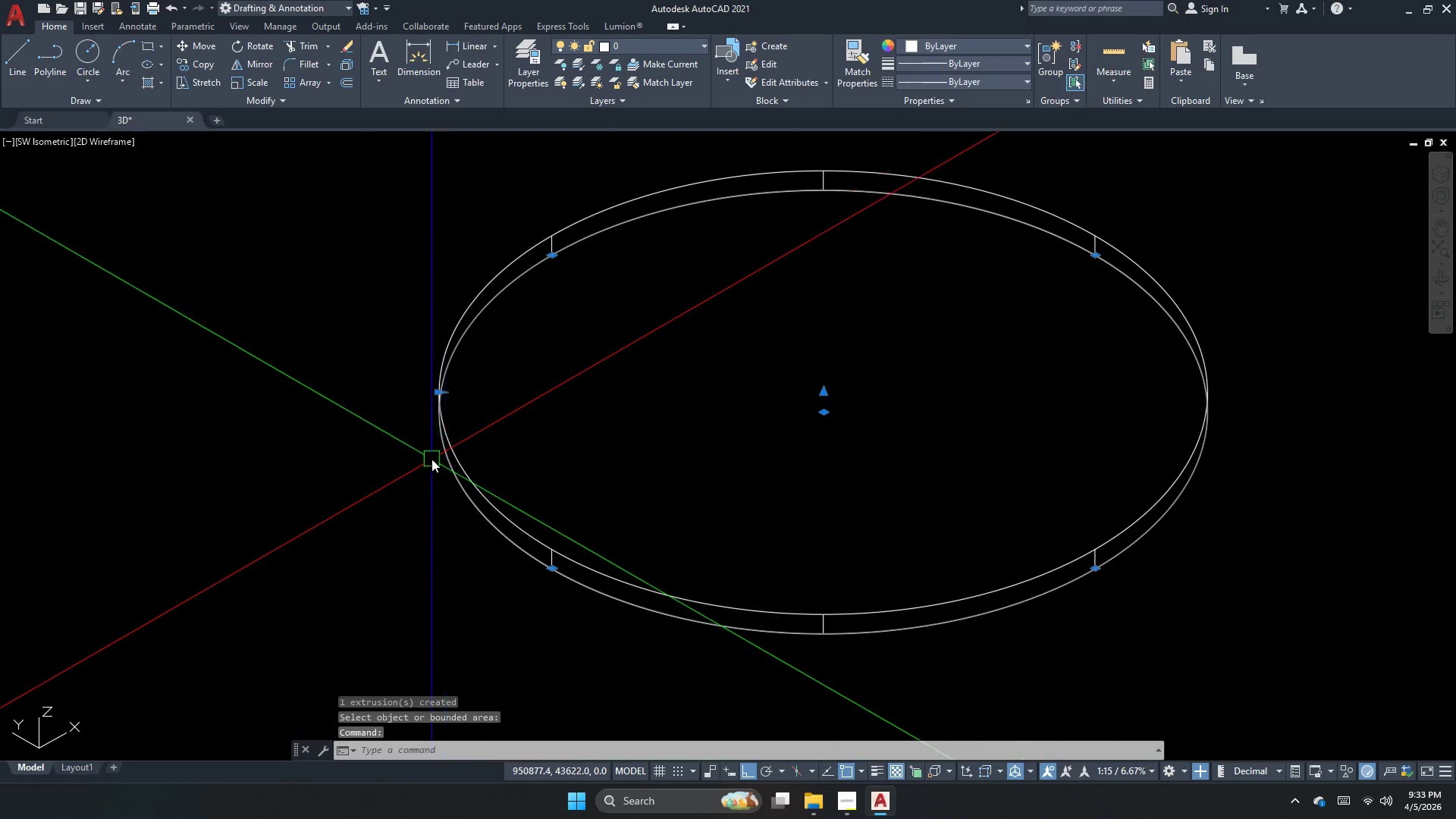 
double_click([431, 459])
 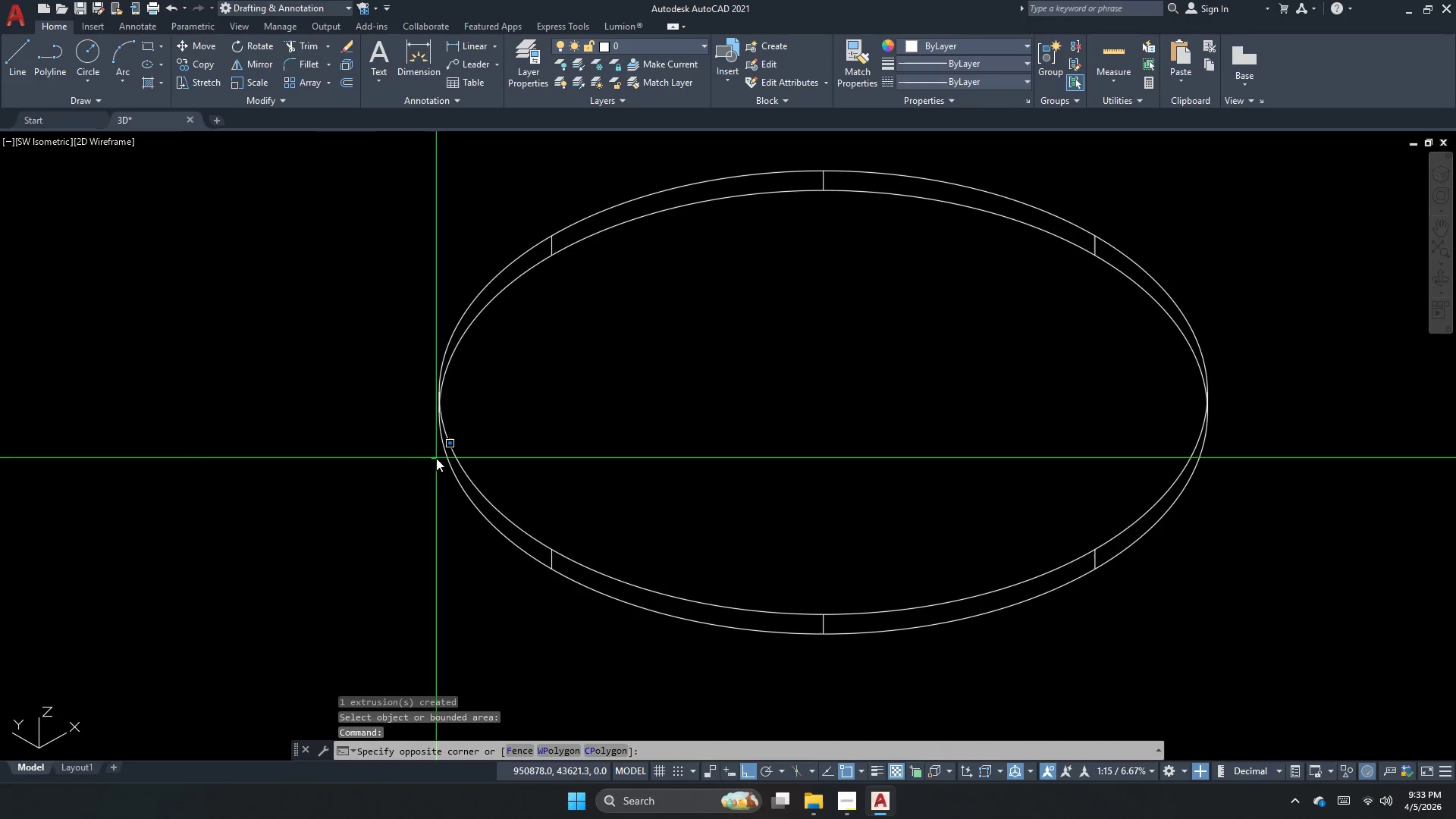 
triple_click([437, 457])
 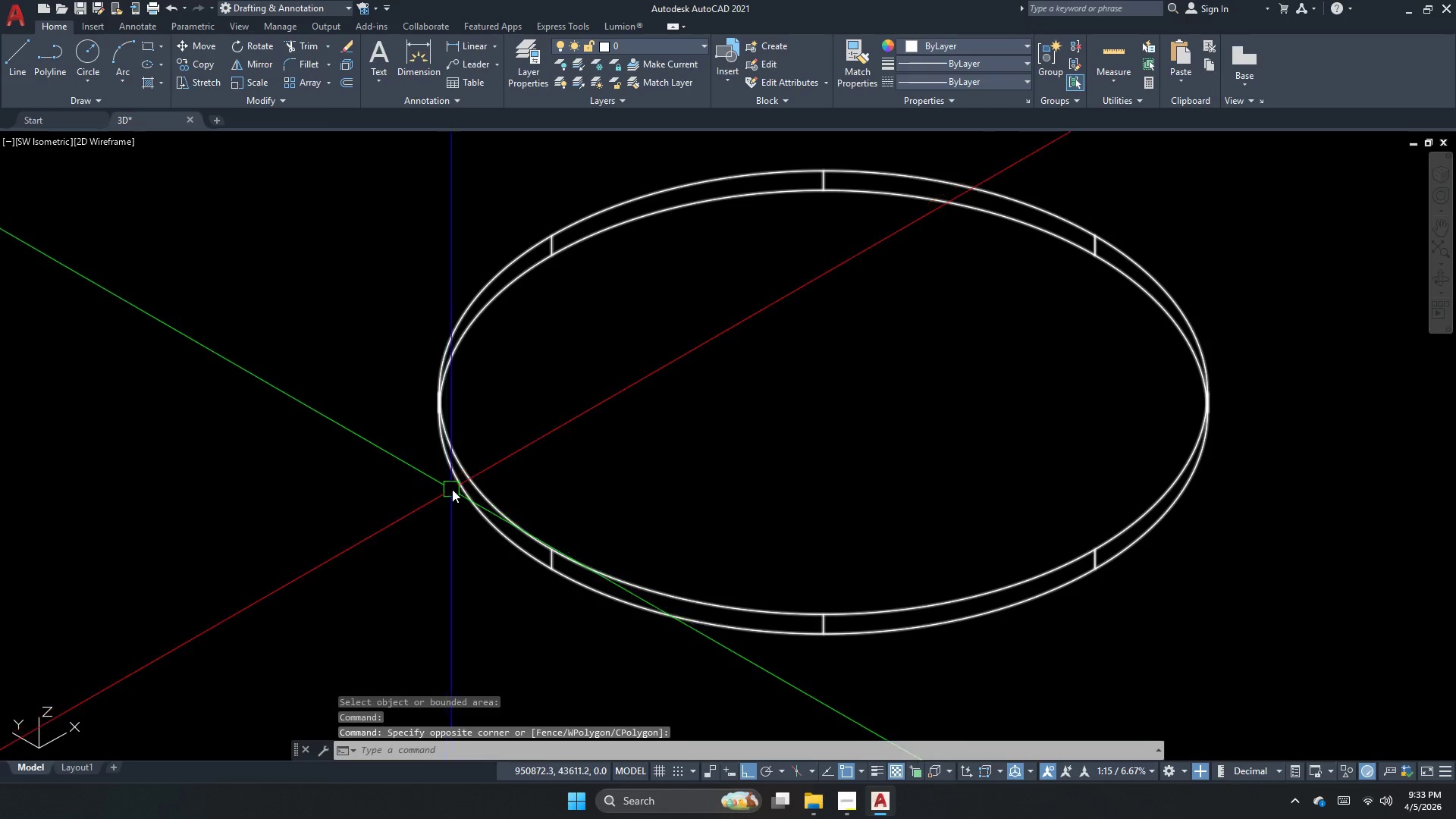 
key(Escape)
 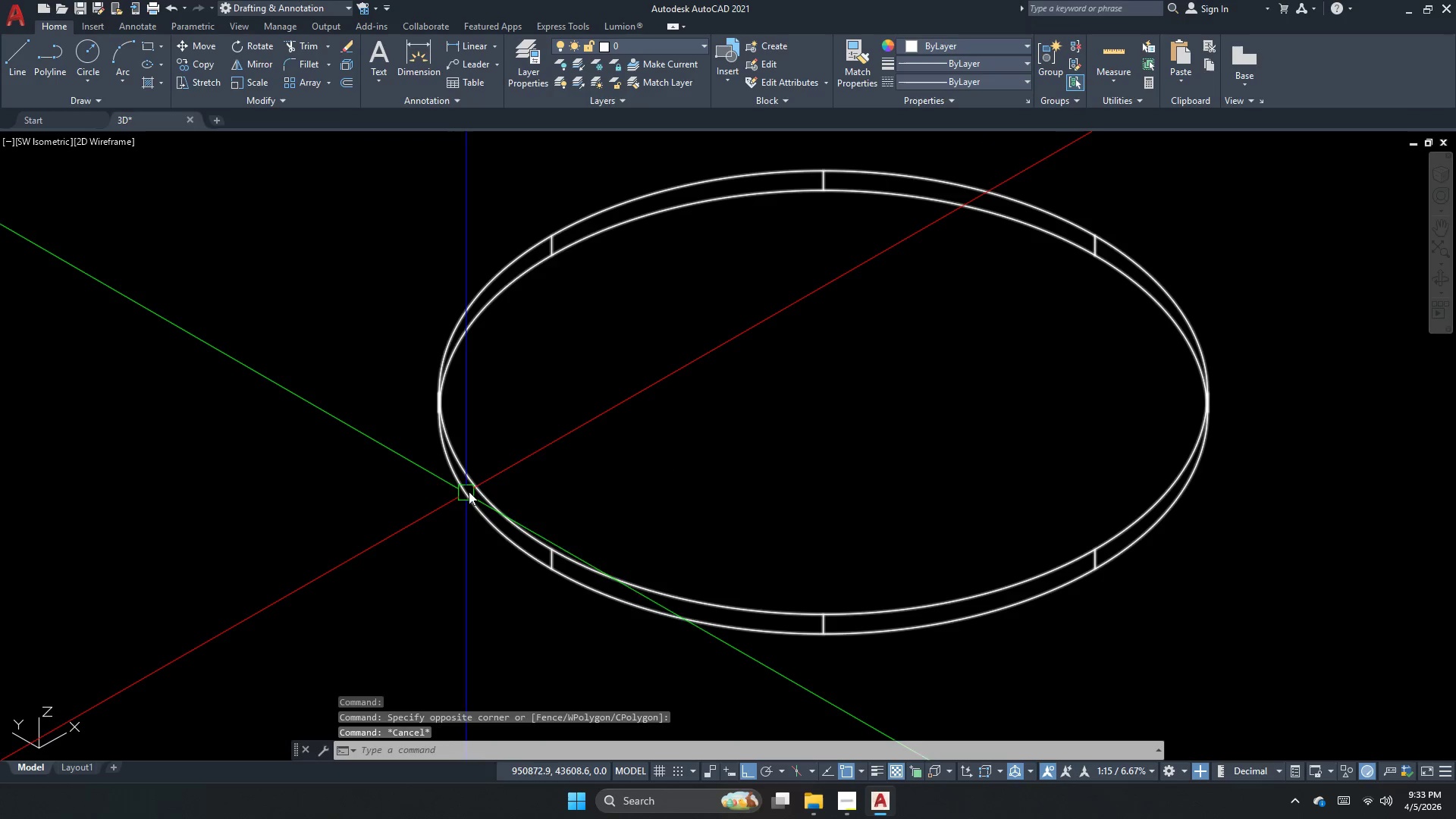 
left_click([469, 491])
 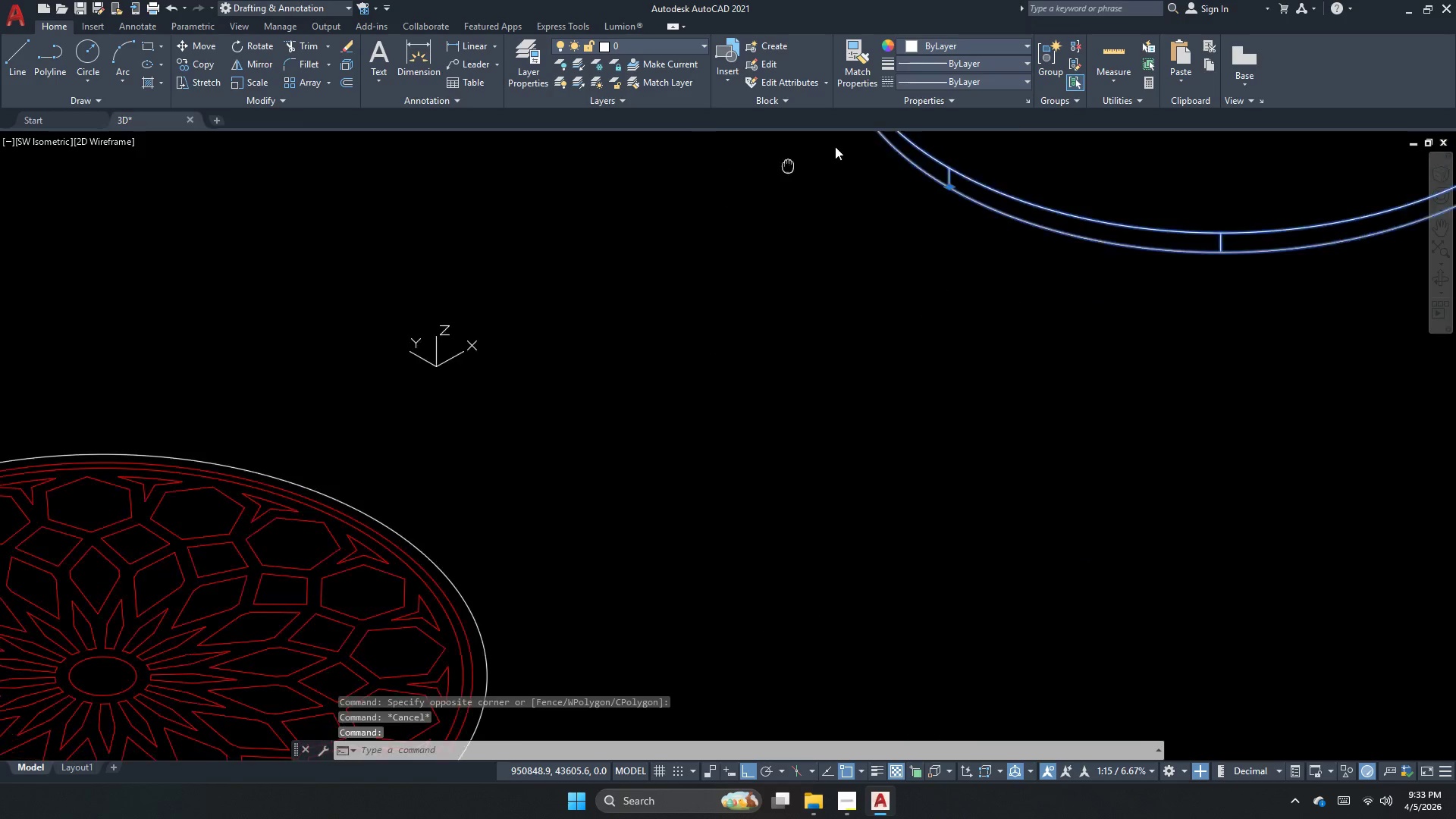 
scroll: coordinate [707, 261], scroll_direction: down, amount: 1.0
 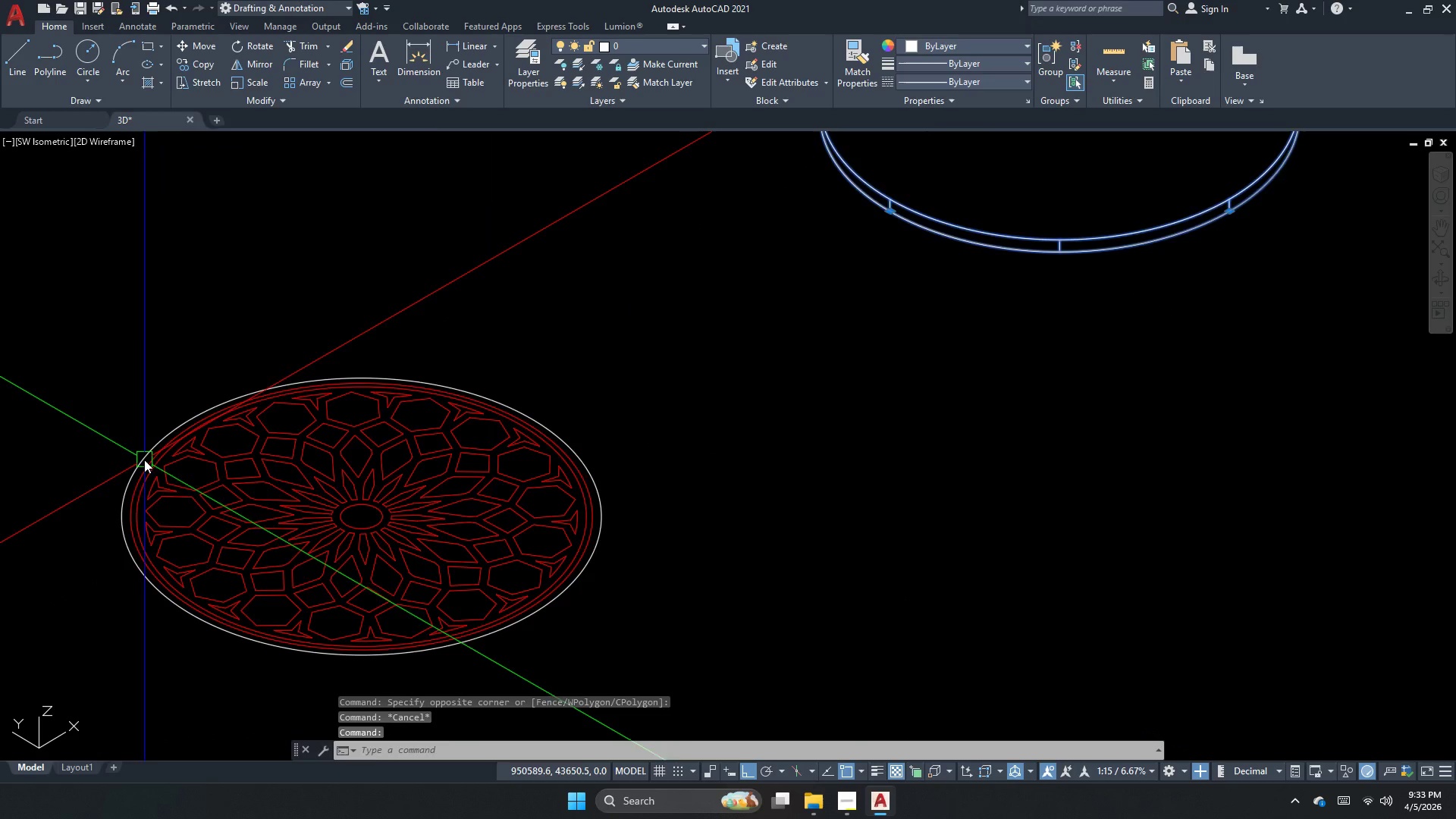 
scroll: coordinate [137, 463], scroll_direction: up, amount: 2.0
 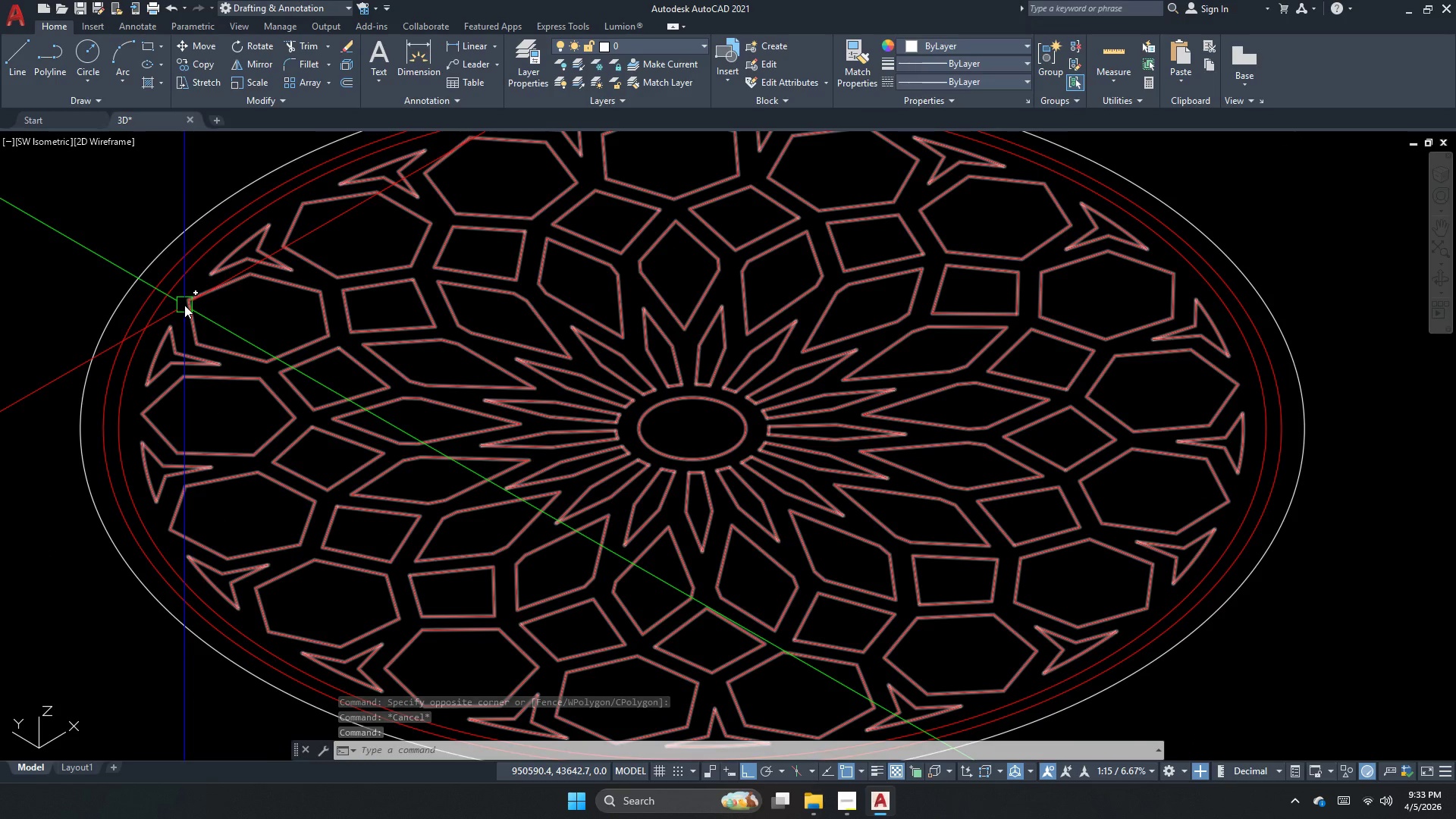 
key(P)
 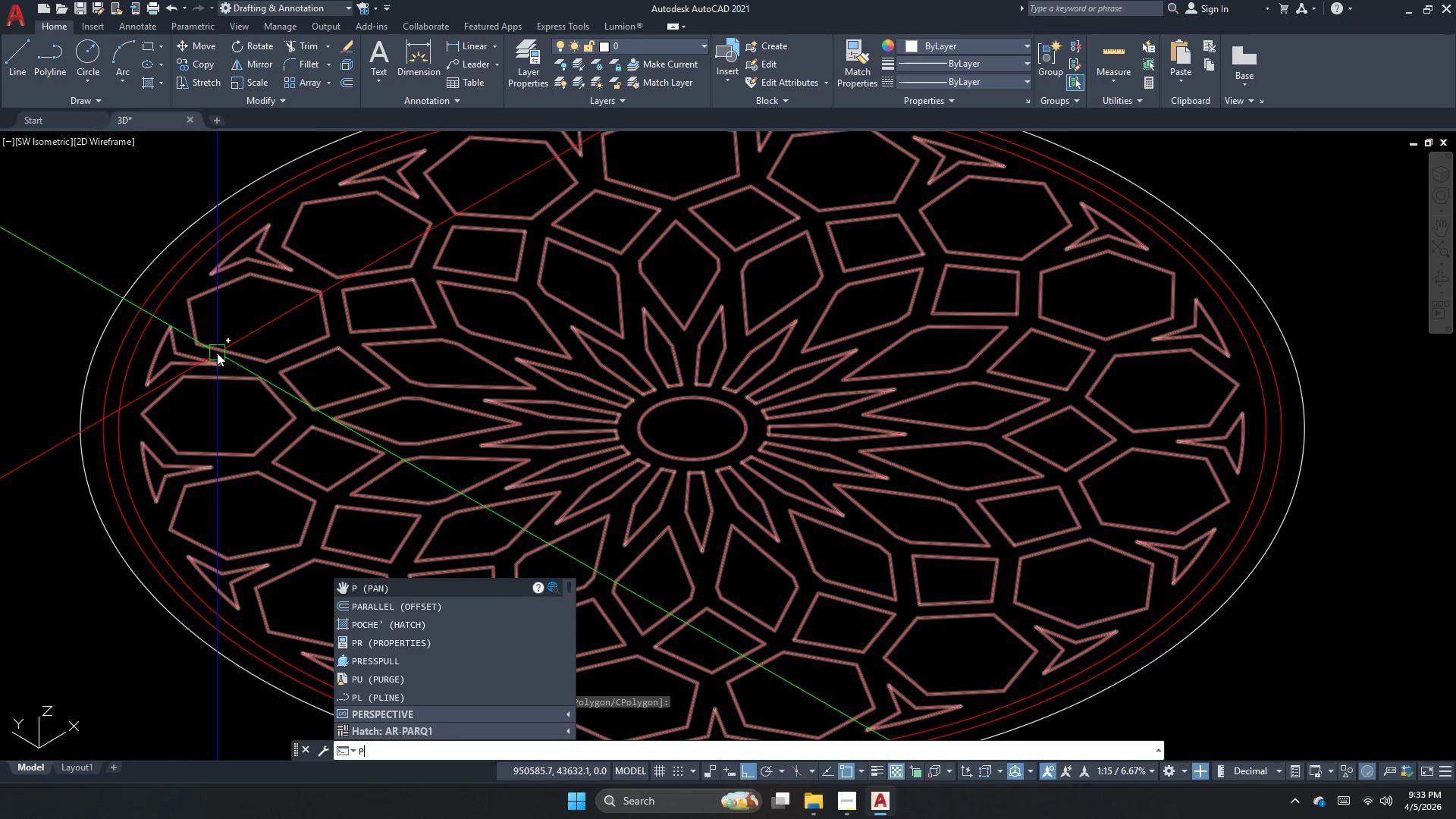 
type(ress)
 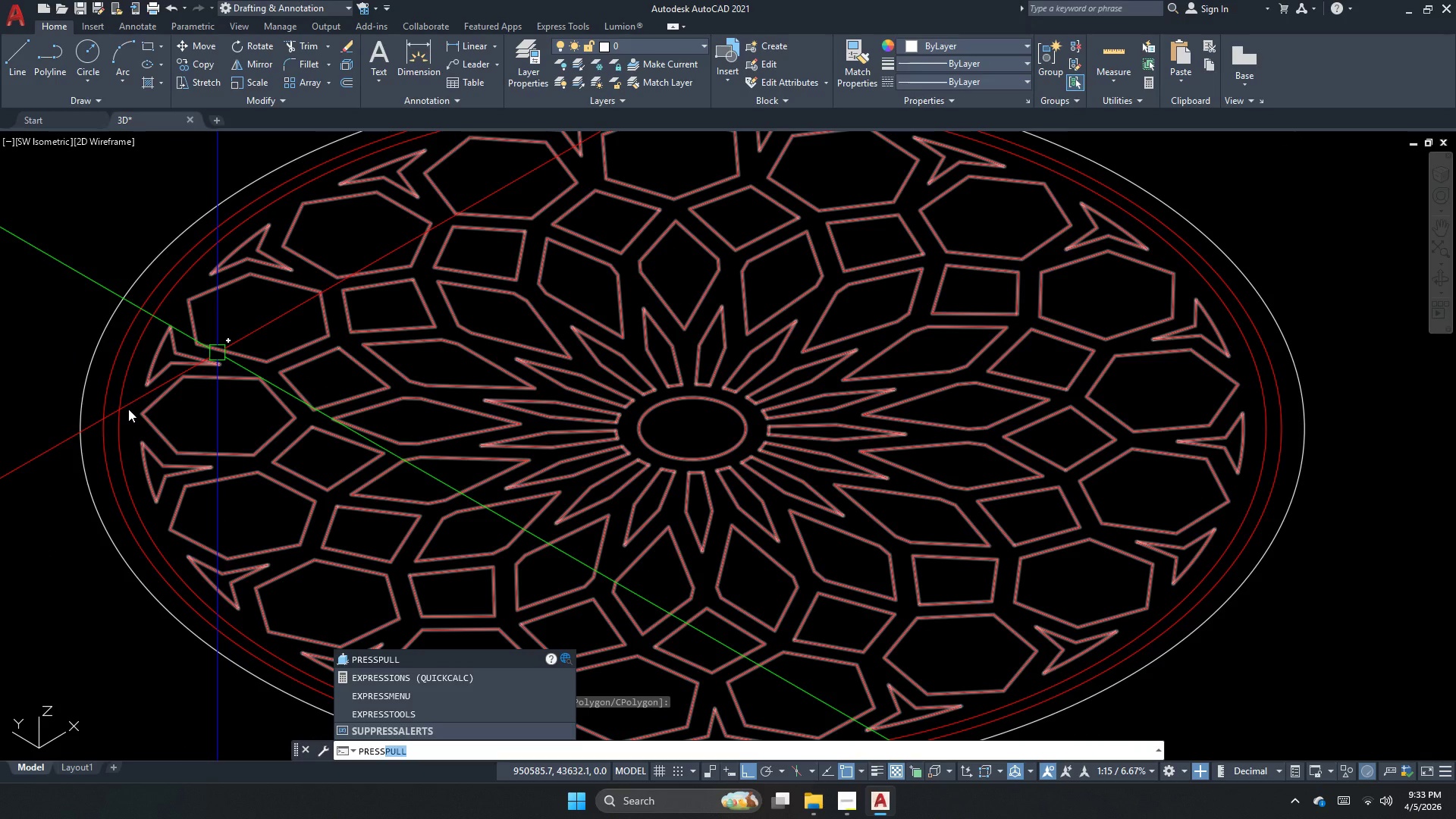 
key(Space)
 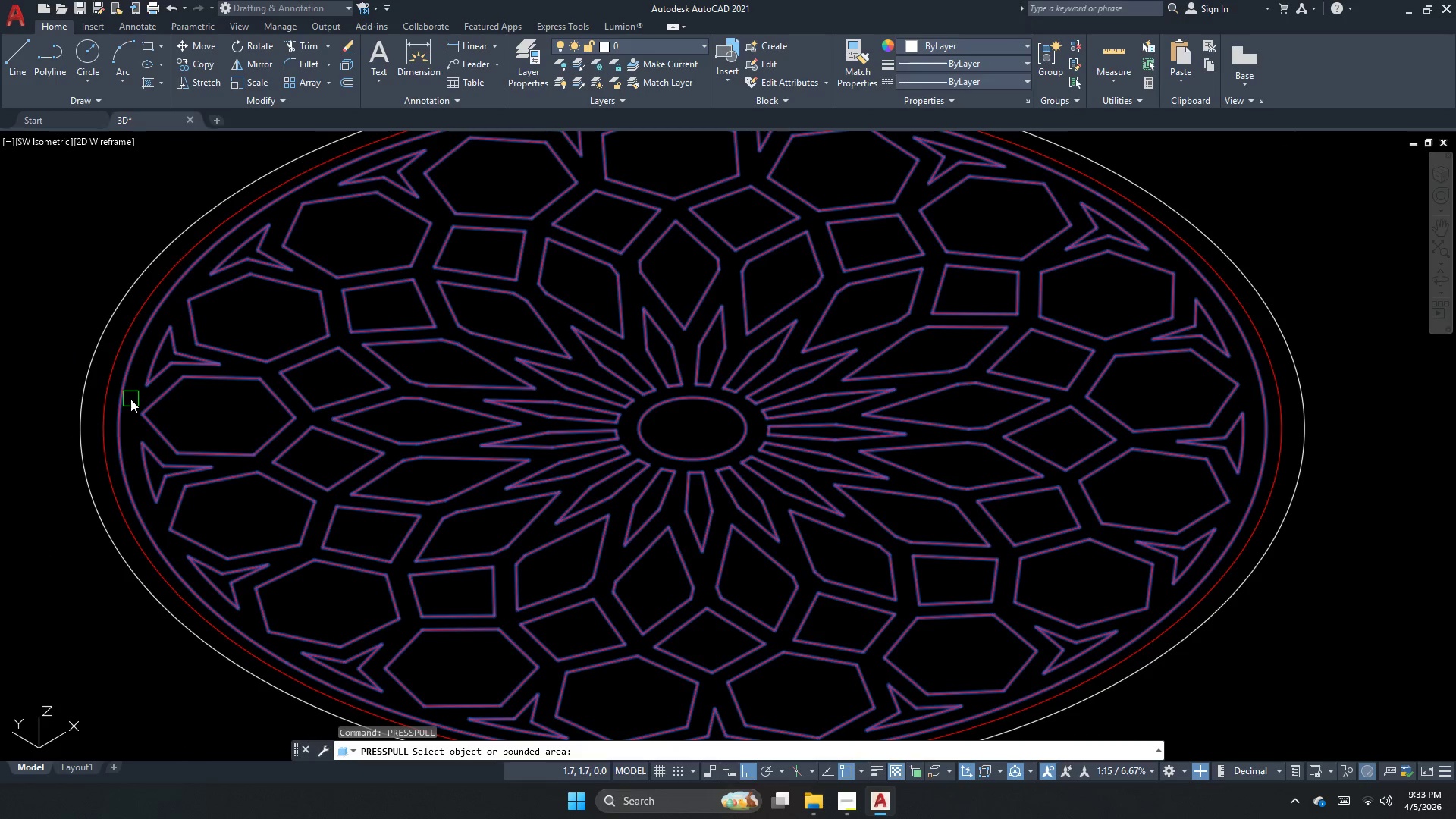 
left_click([130, 399])
 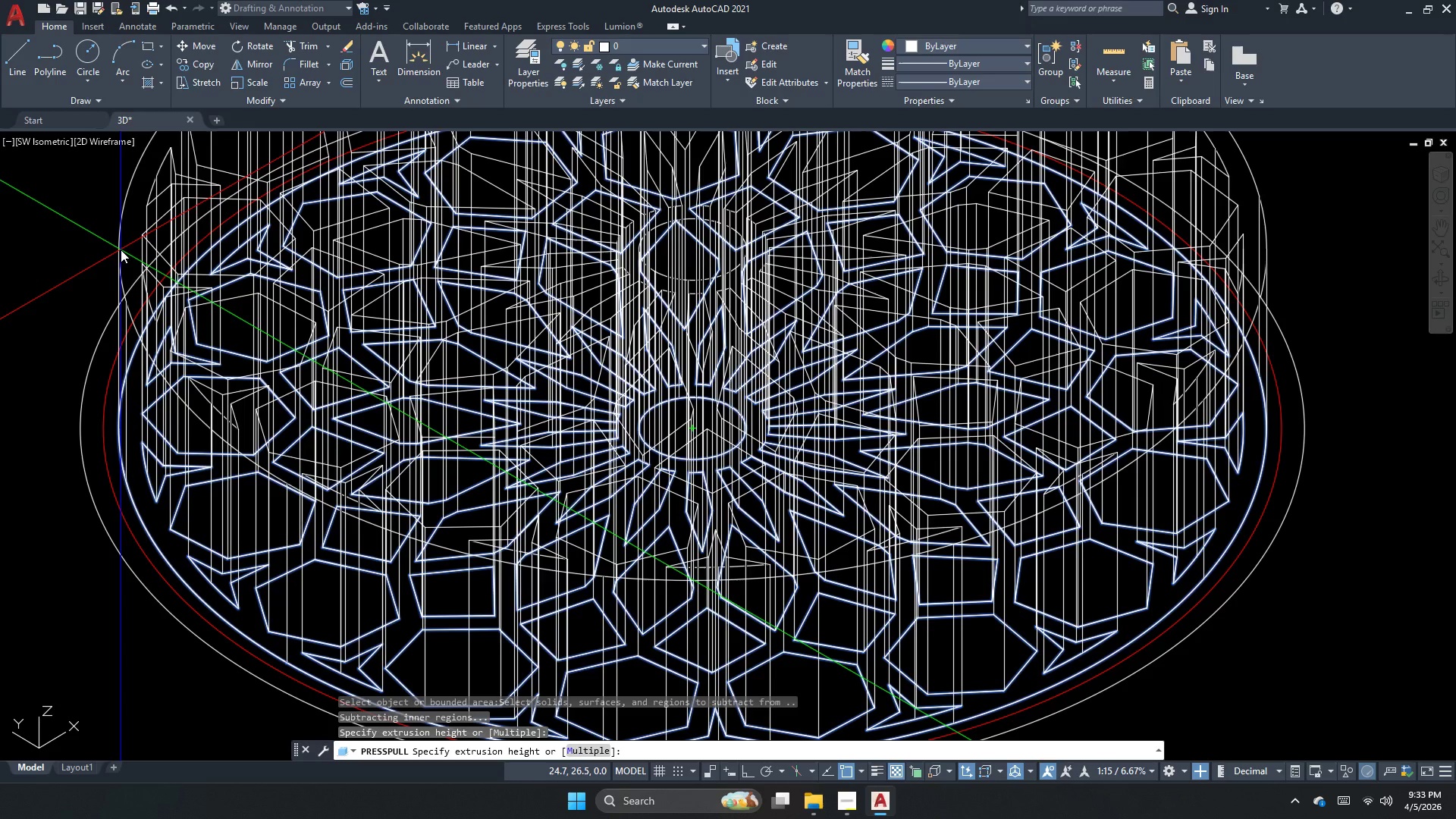 
key(Numpad5)
 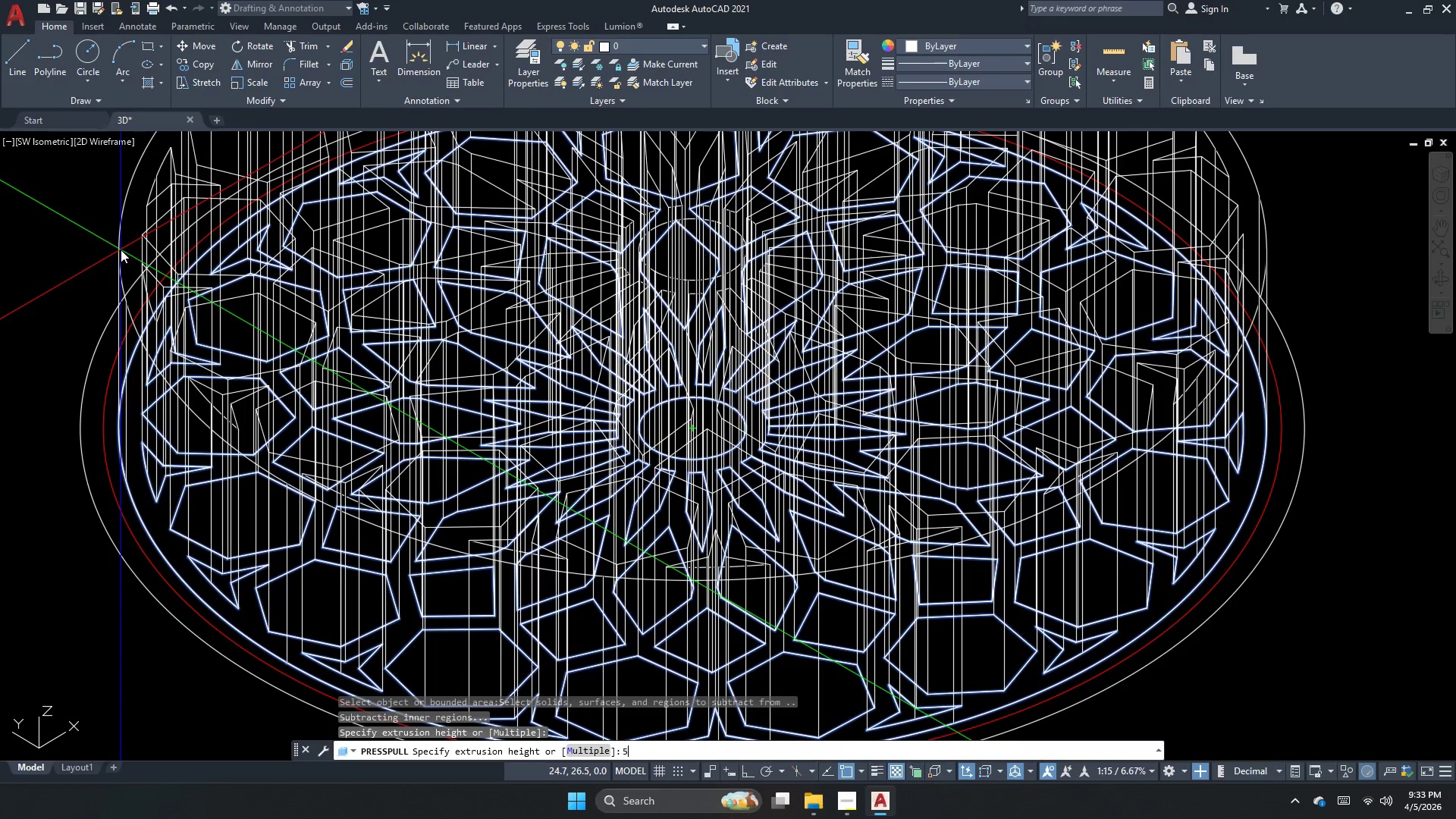 
key(NumpadEnter)
 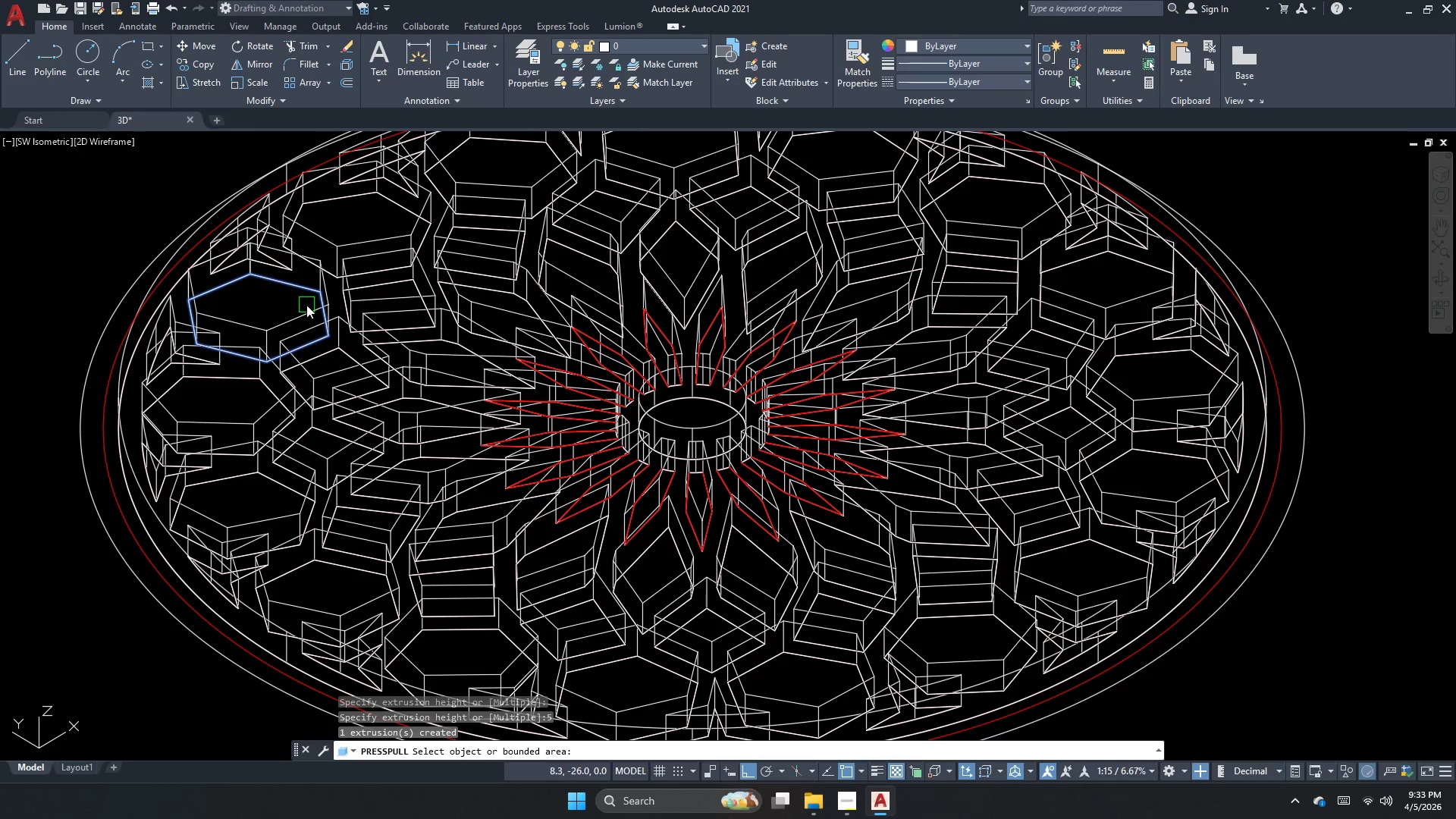 
key(Escape)
 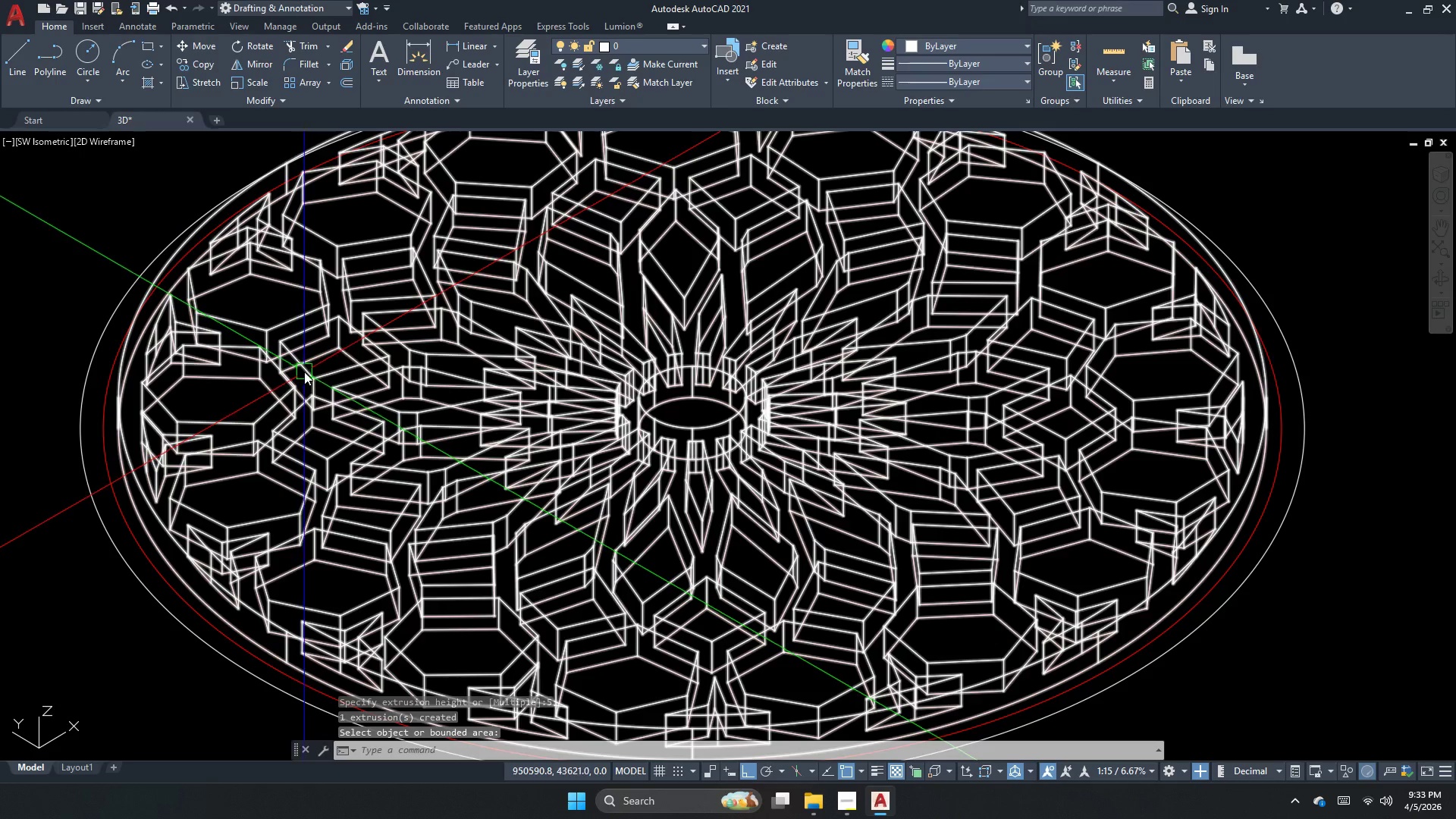 
left_click([304, 372])
 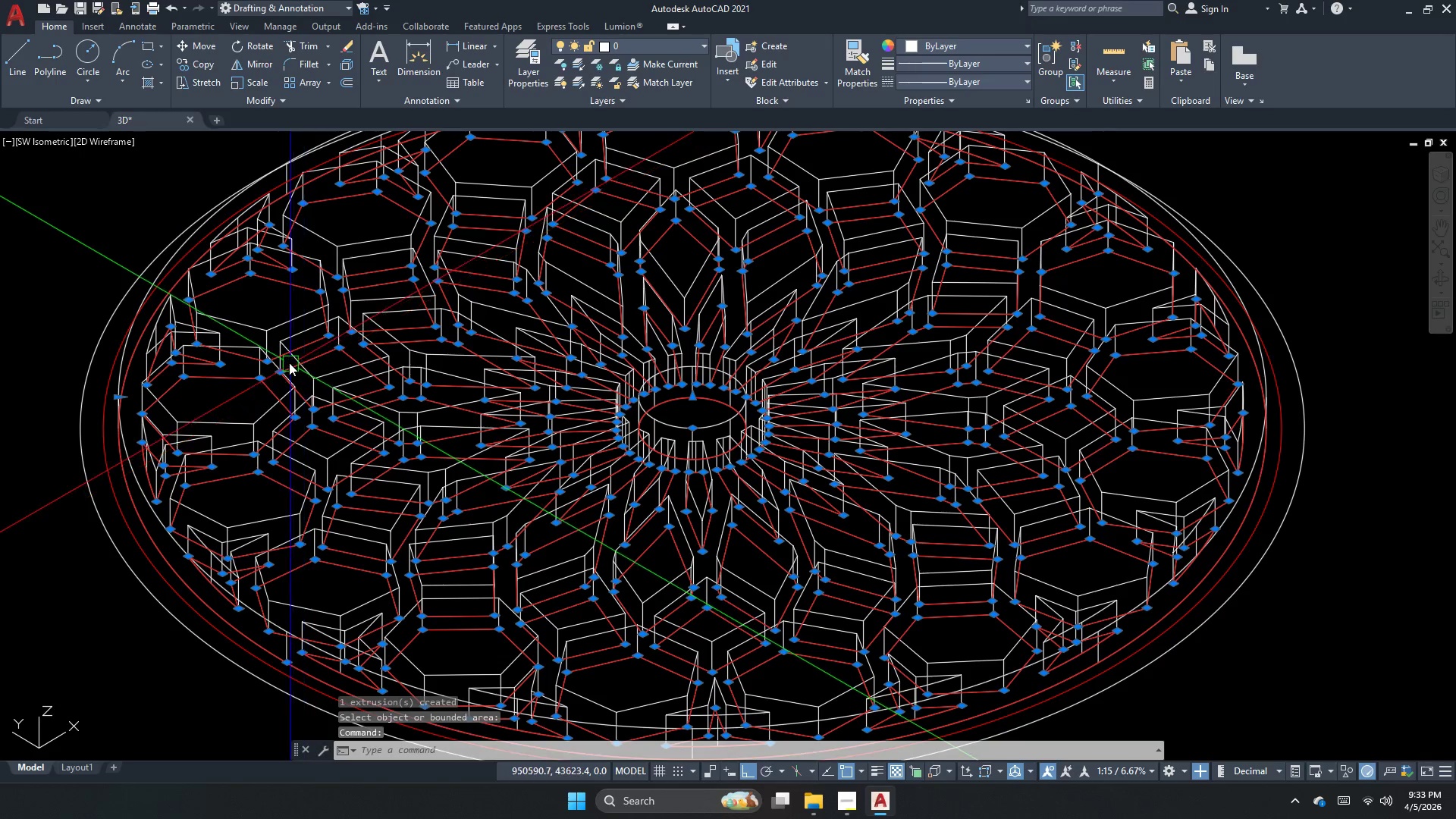 
scroll: coordinate [289, 362], scroll_direction: down, amount: 1.0
 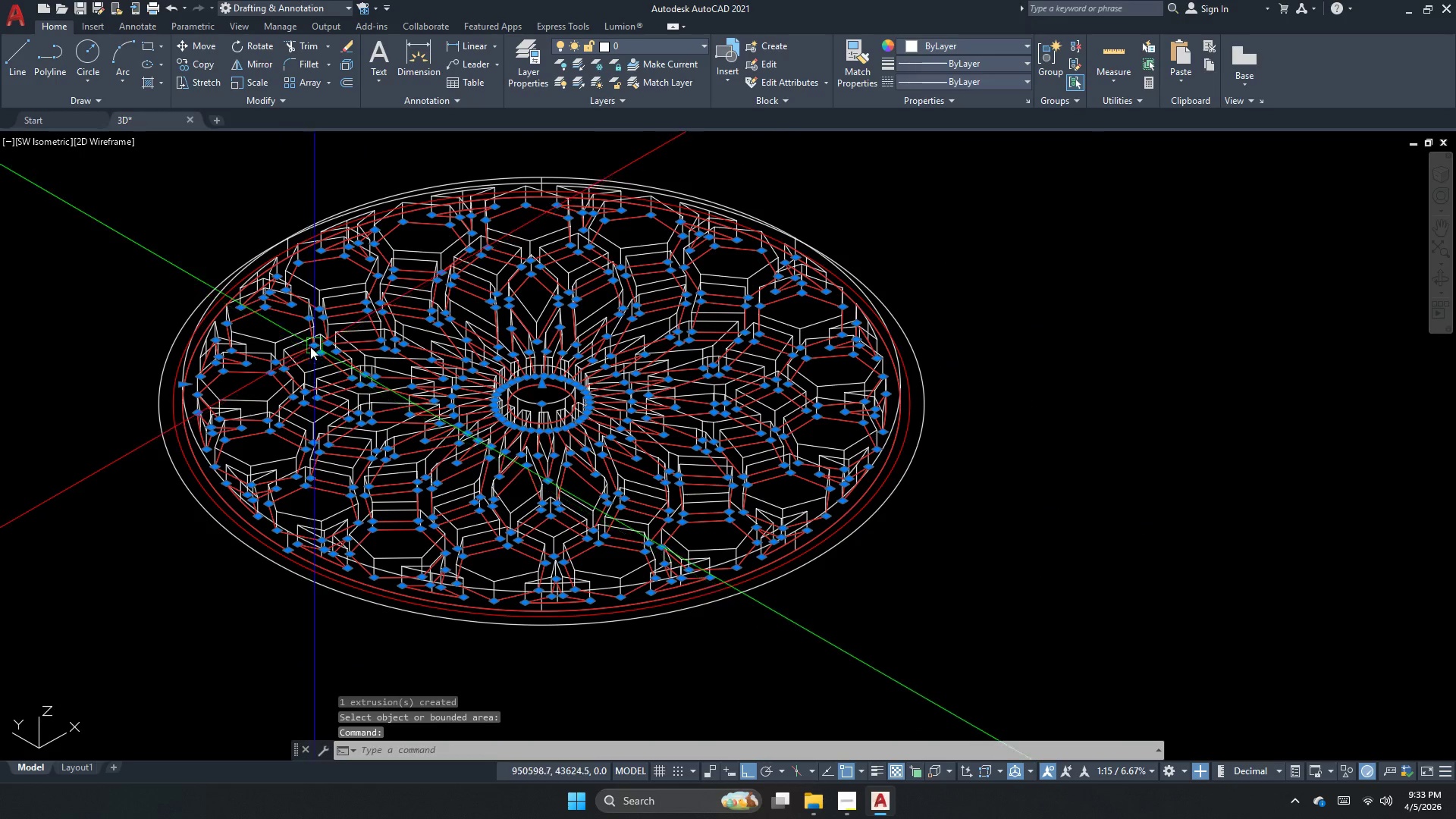 
key(Escape)
 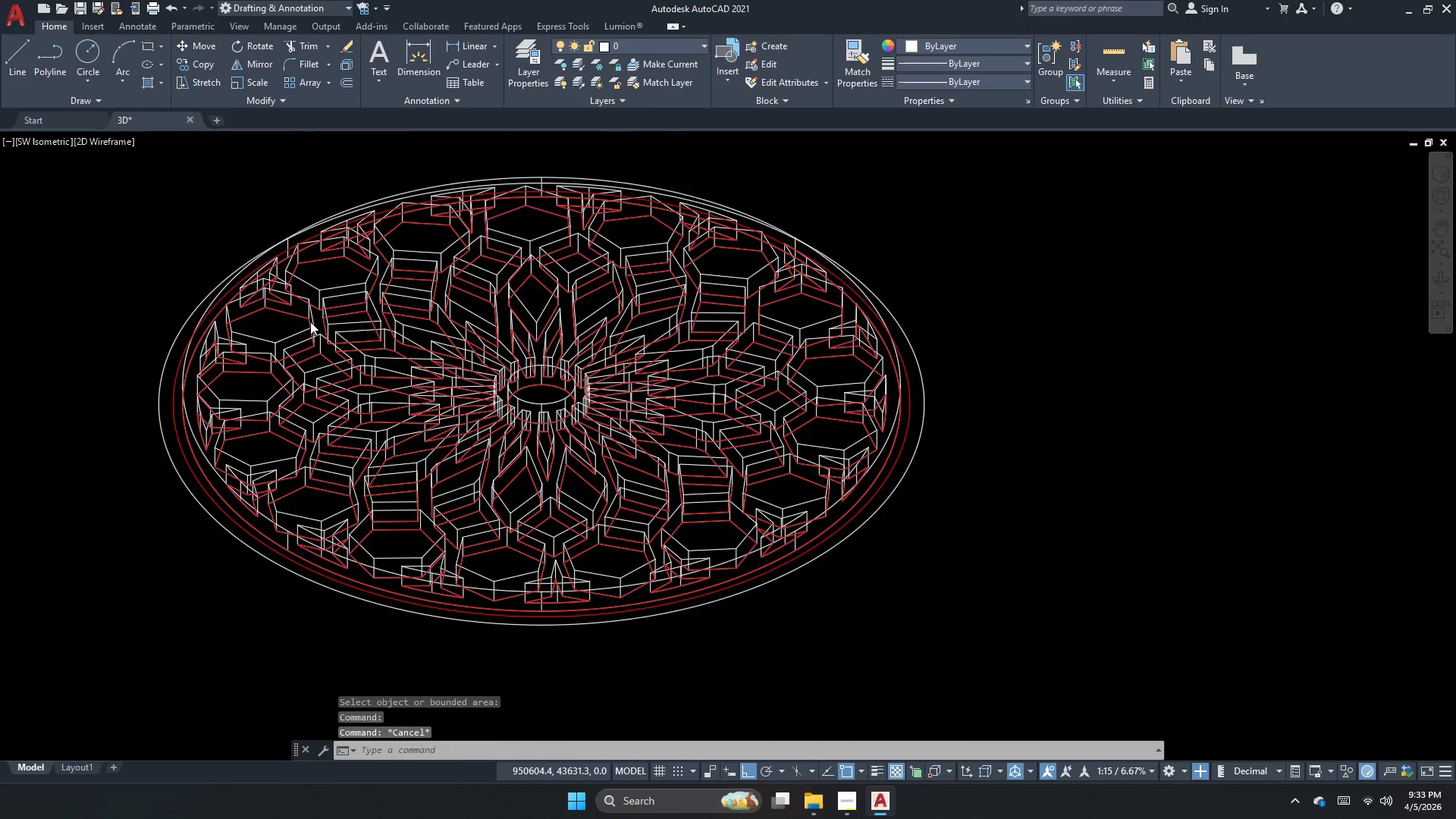 
key(Escape)
 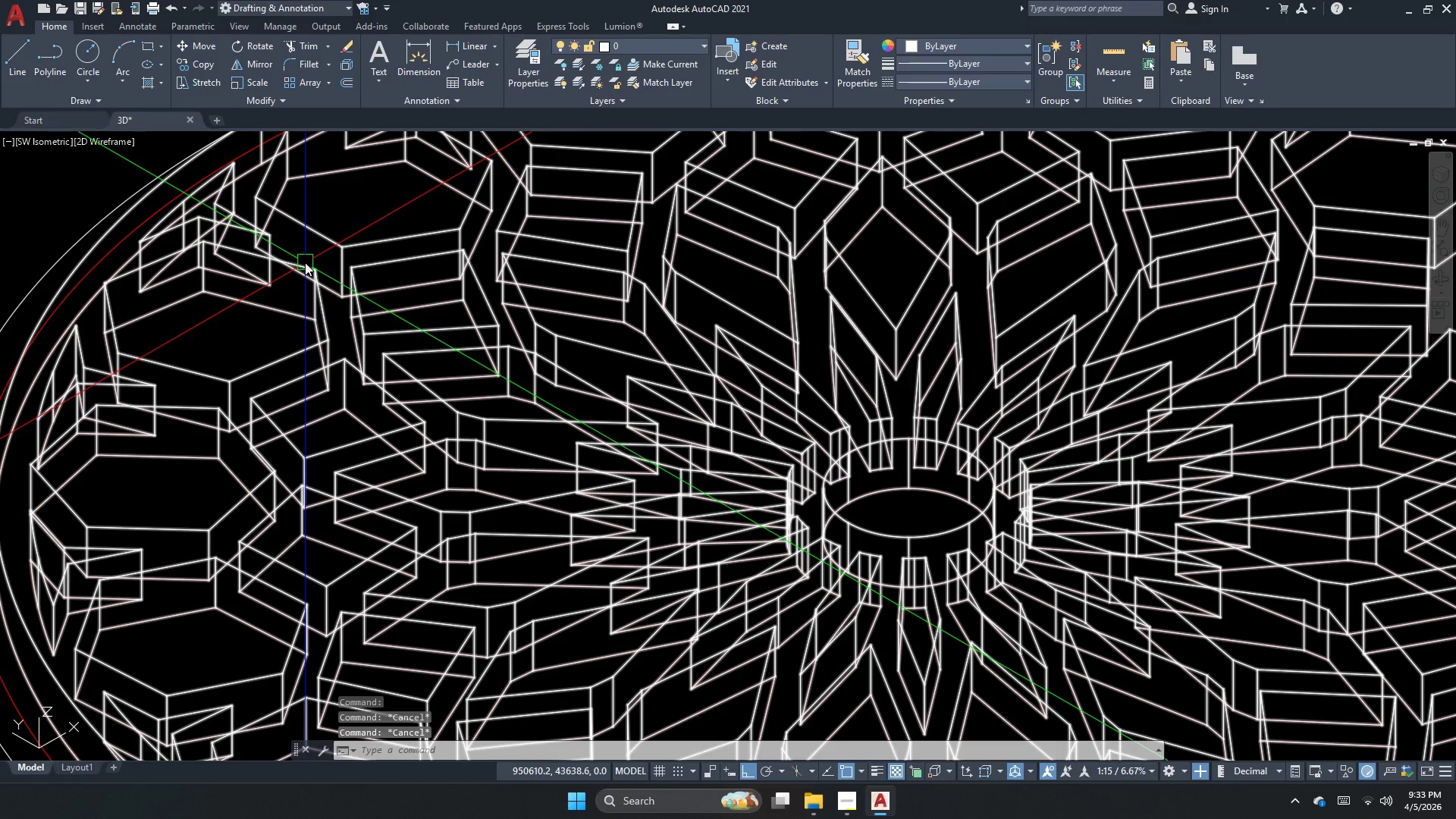 
scroll: coordinate [296, 310], scroll_direction: up, amount: 2.0
 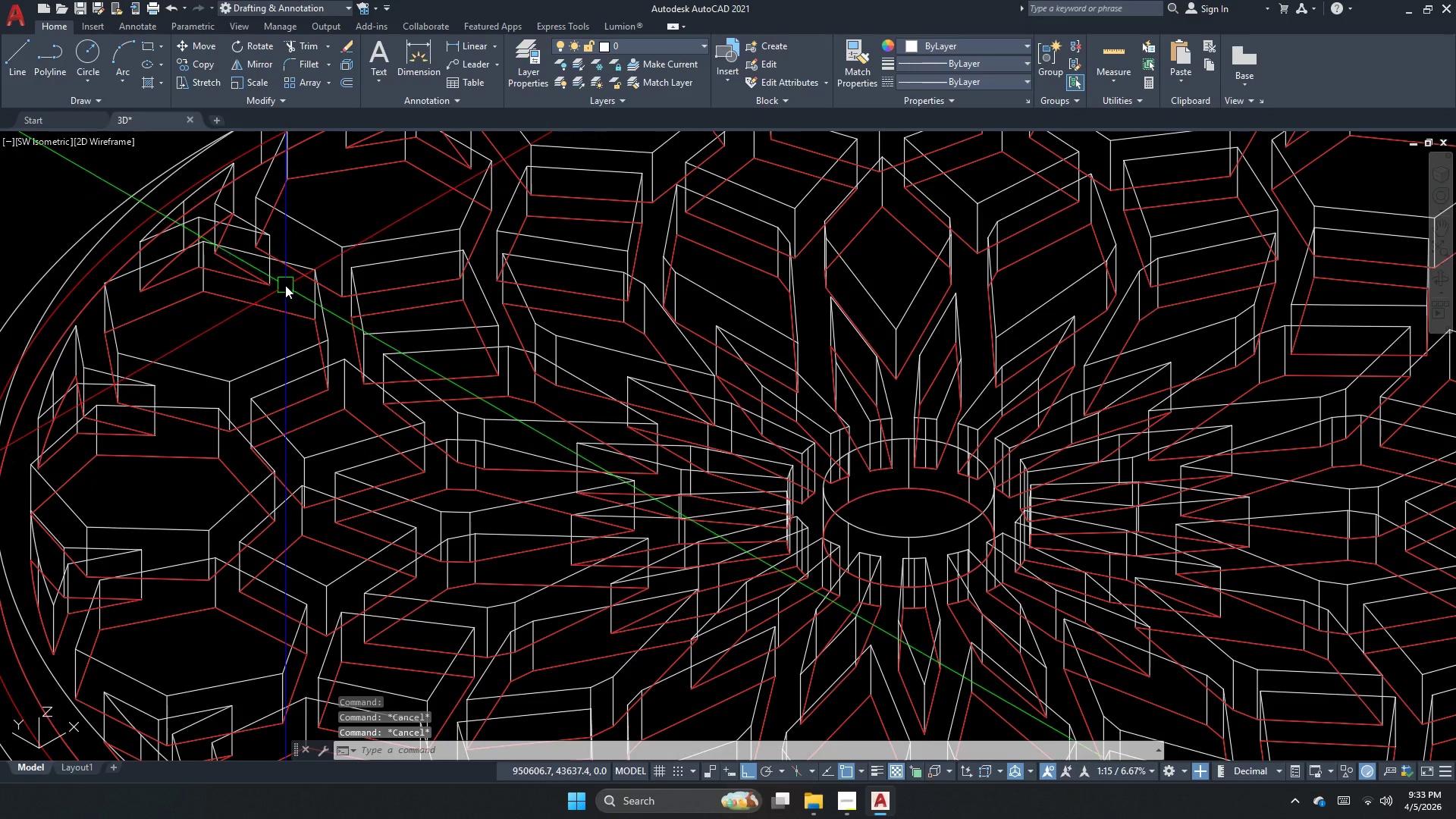 
left_click([305, 262])
 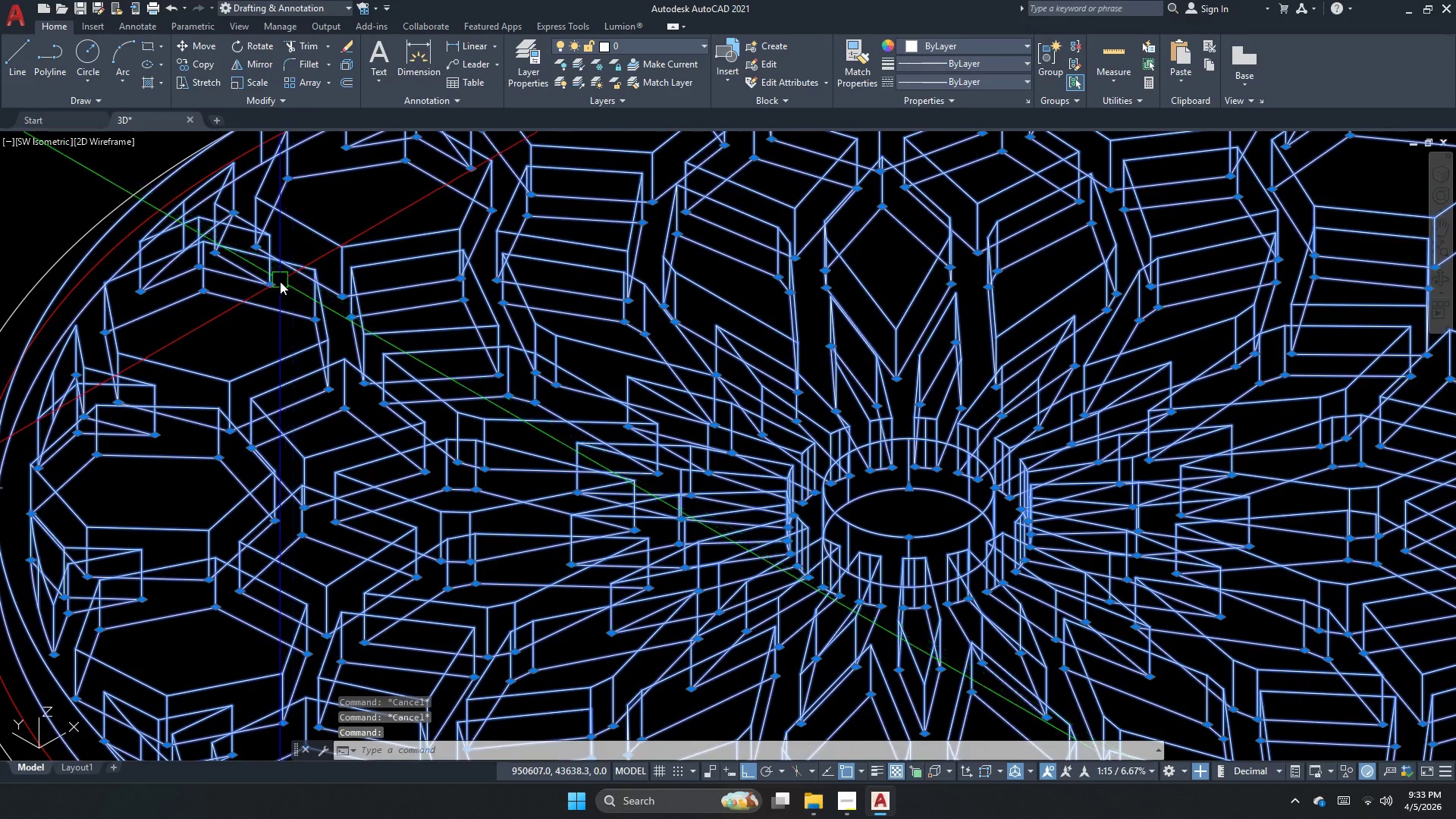 
key(M)
 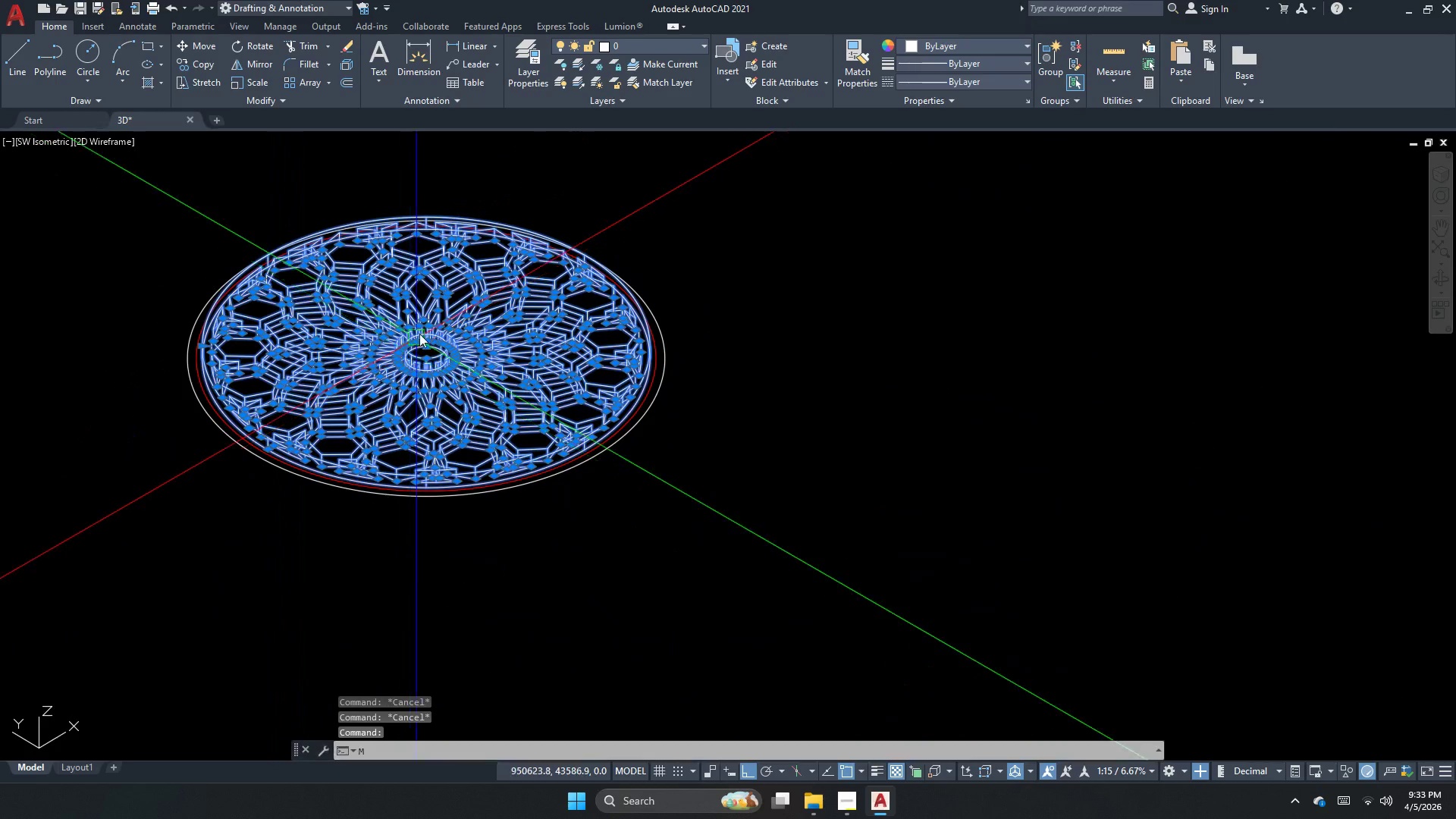 
scroll: coordinate [268, 304], scroll_direction: down, amount: 3.0
 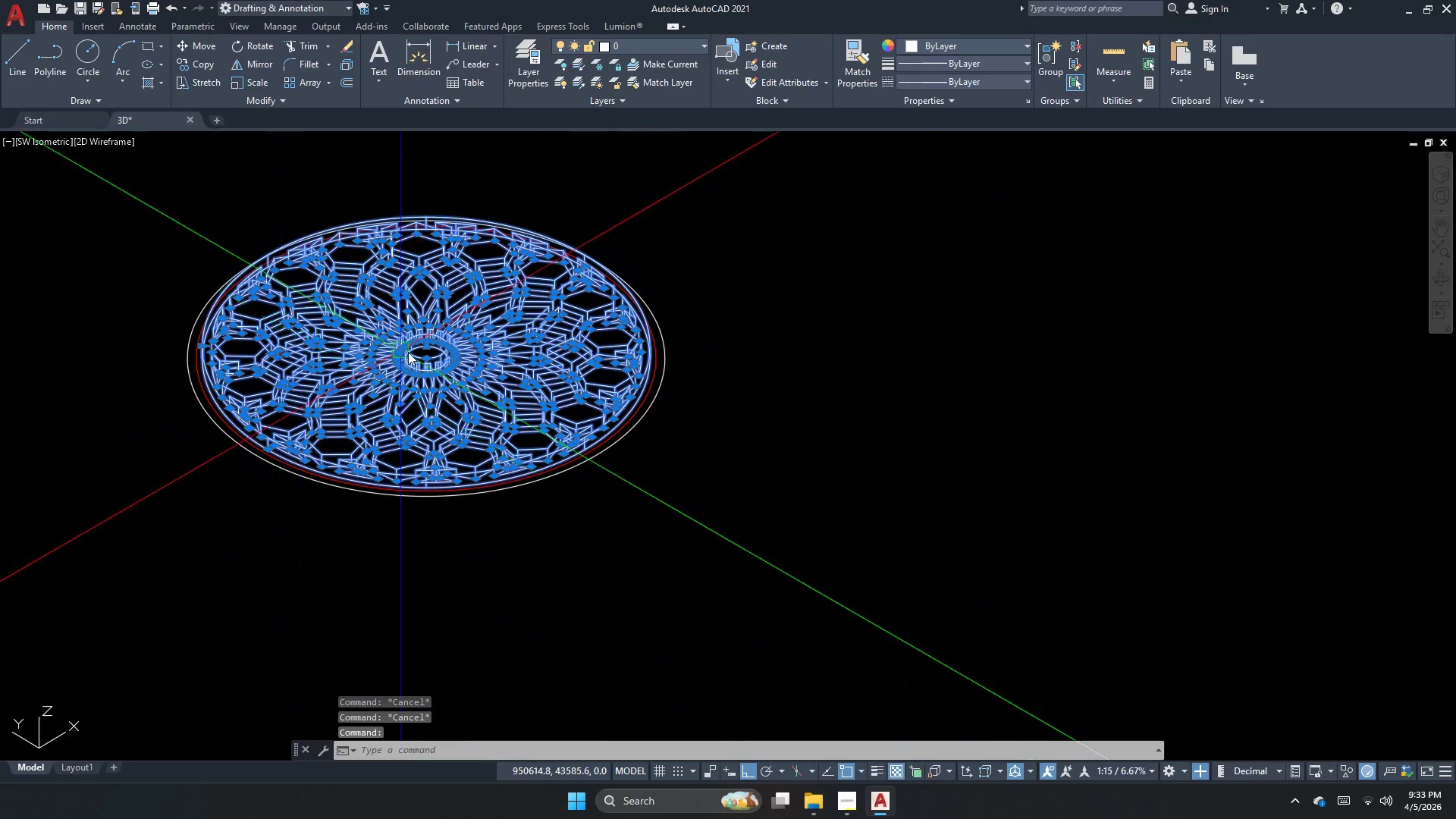 
key(Space)
 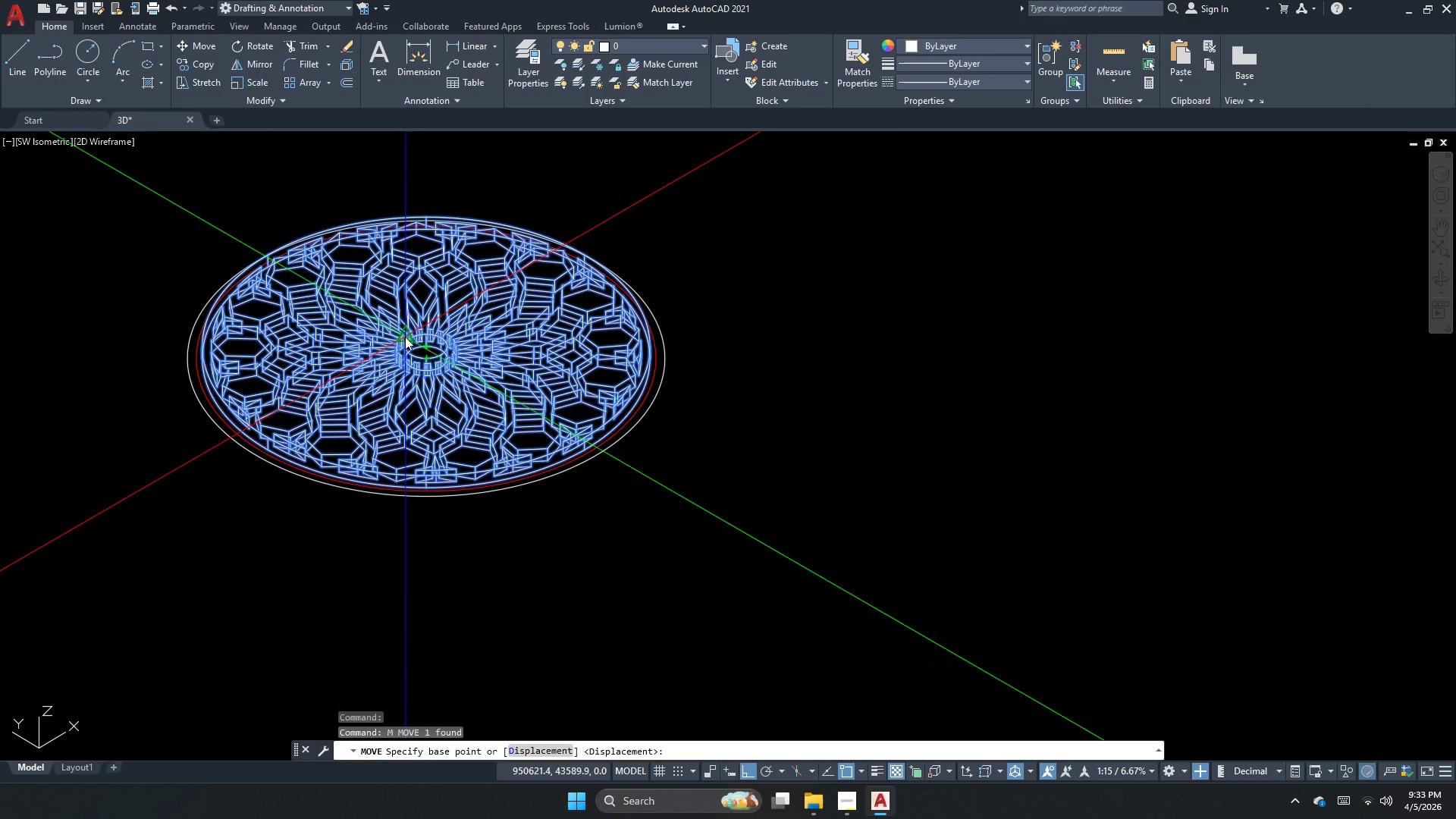 
scroll: coordinate [419, 359], scroll_direction: up, amount: 2.0
 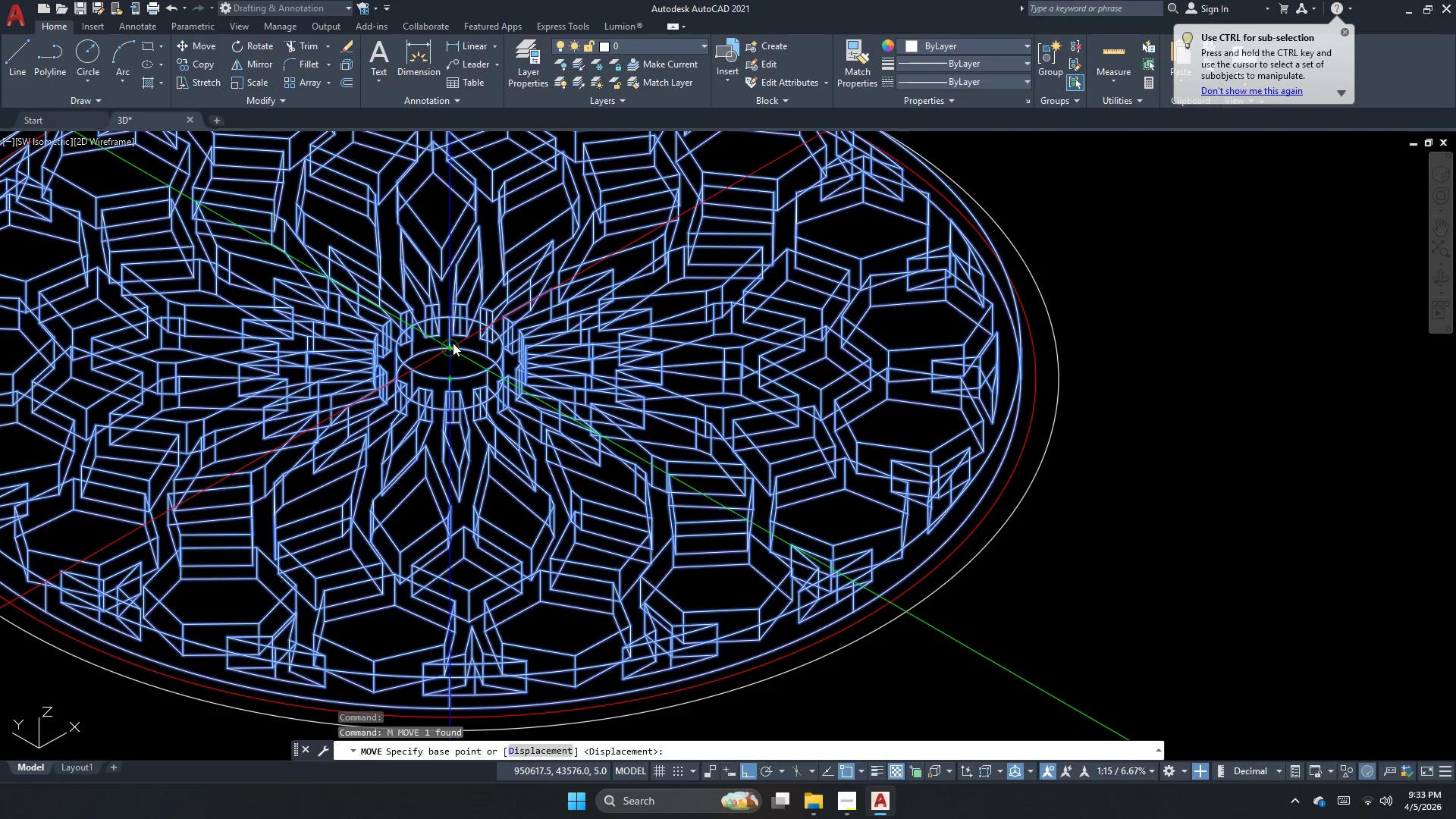 
scroll: coordinate [296, 435], scroll_direction: down, amount: 3.0
 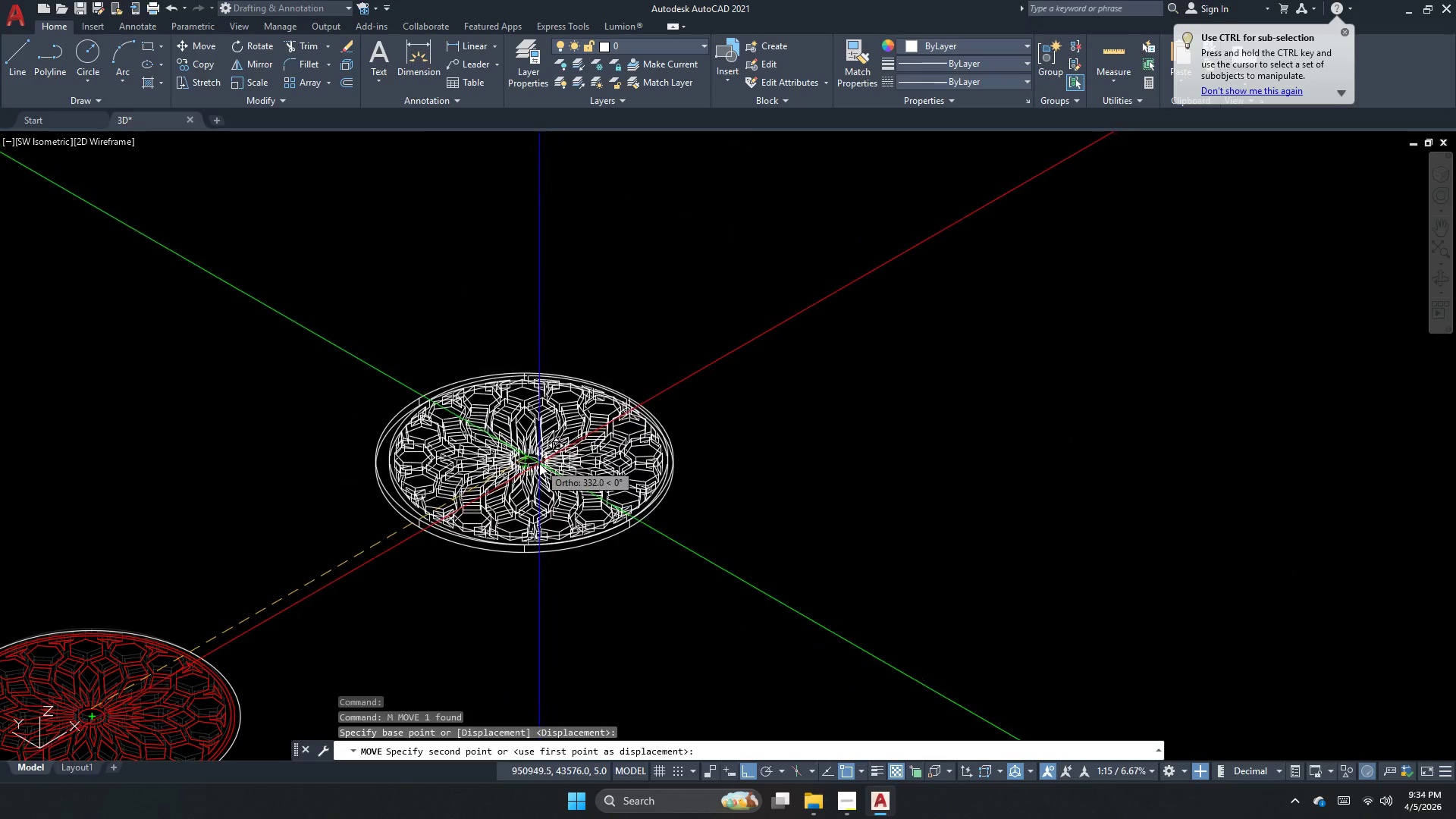 
scroll: coordinate [524, 469], scroll_direction: up, amount: 1.0
 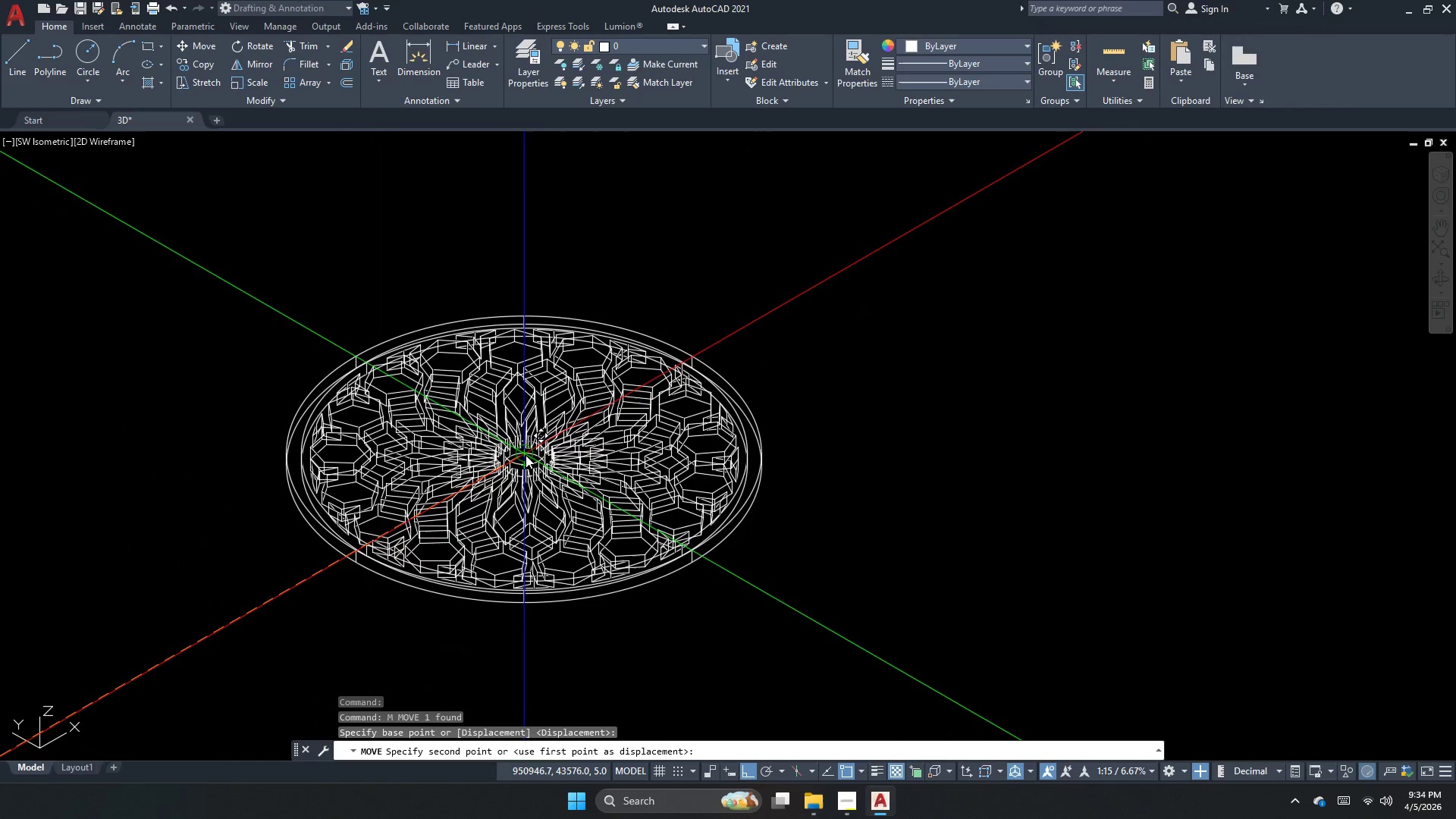 
left_click([526, 452])
 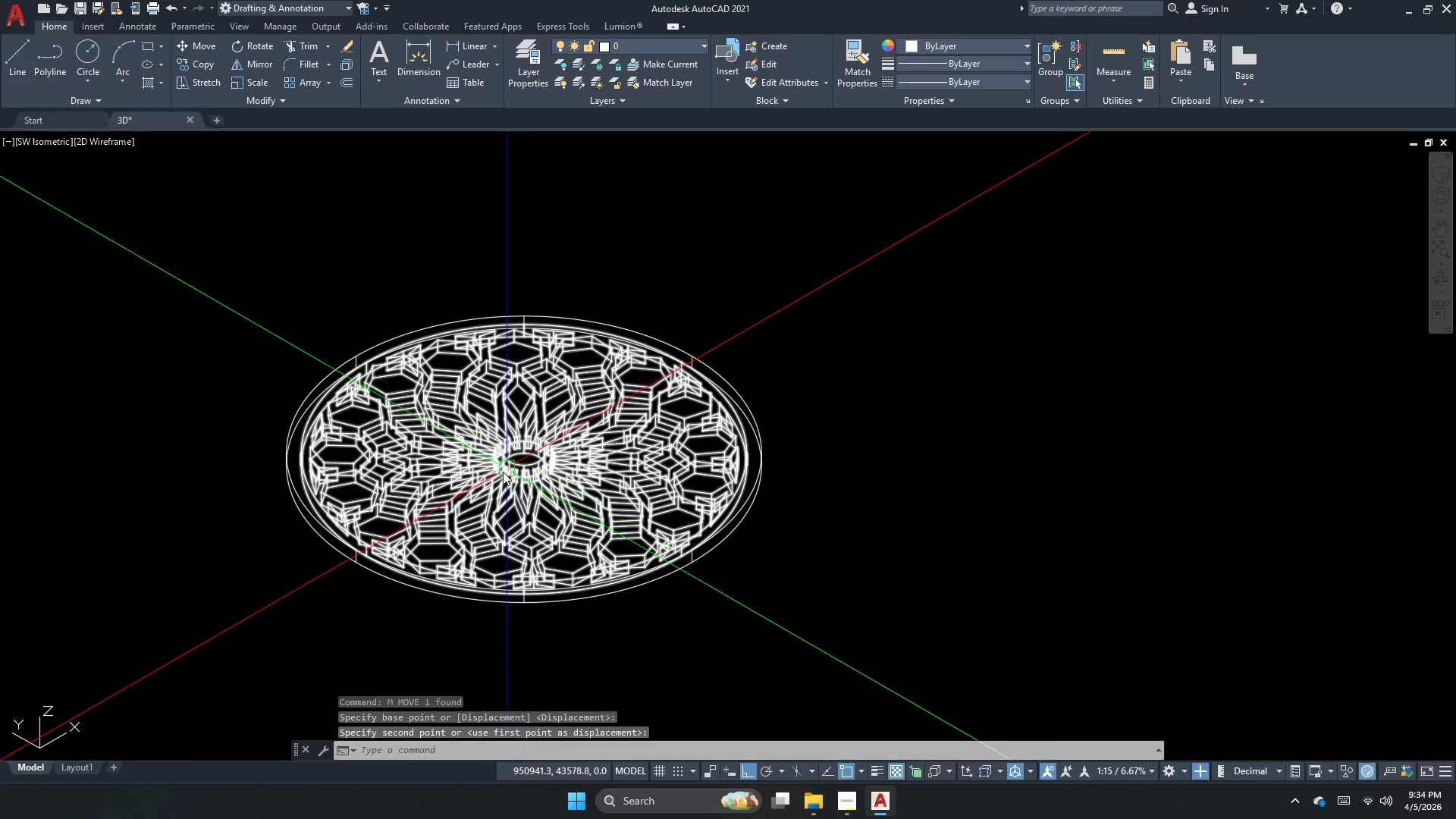 
key(Escape)
 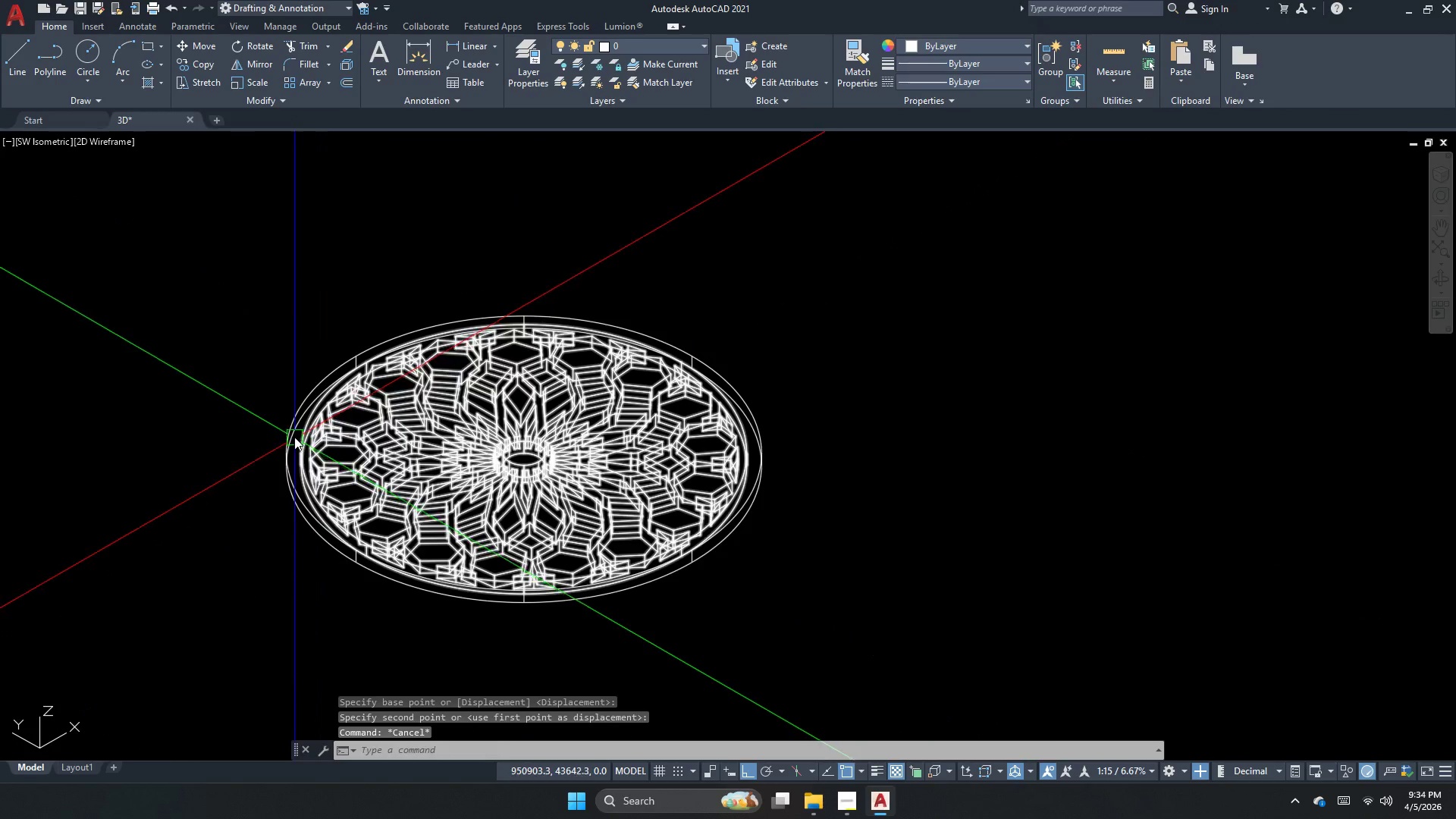 
scroll: coordinate [296, 436], scroll_direction: up, amount: 1.0
 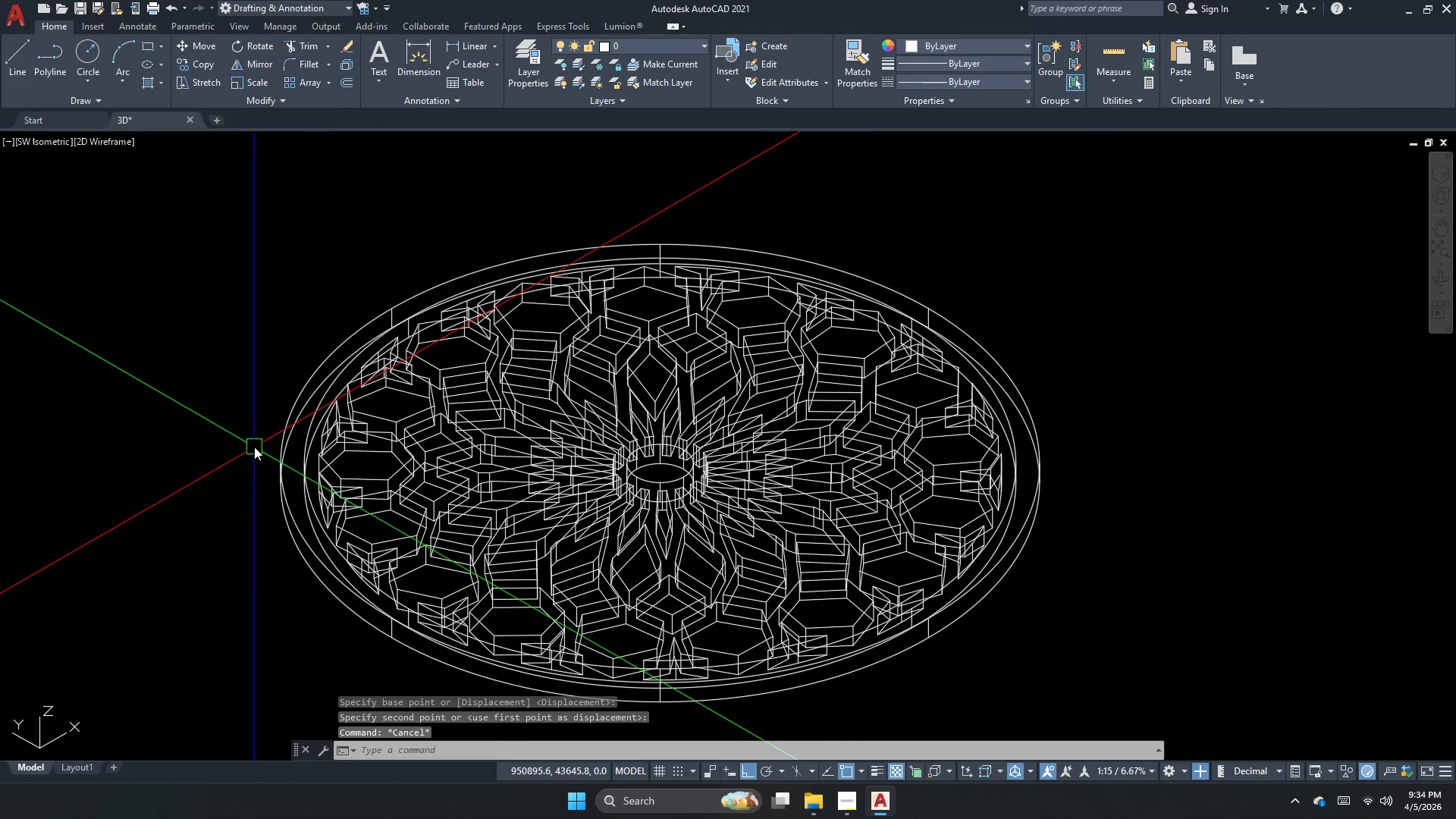 
key(Escape)
 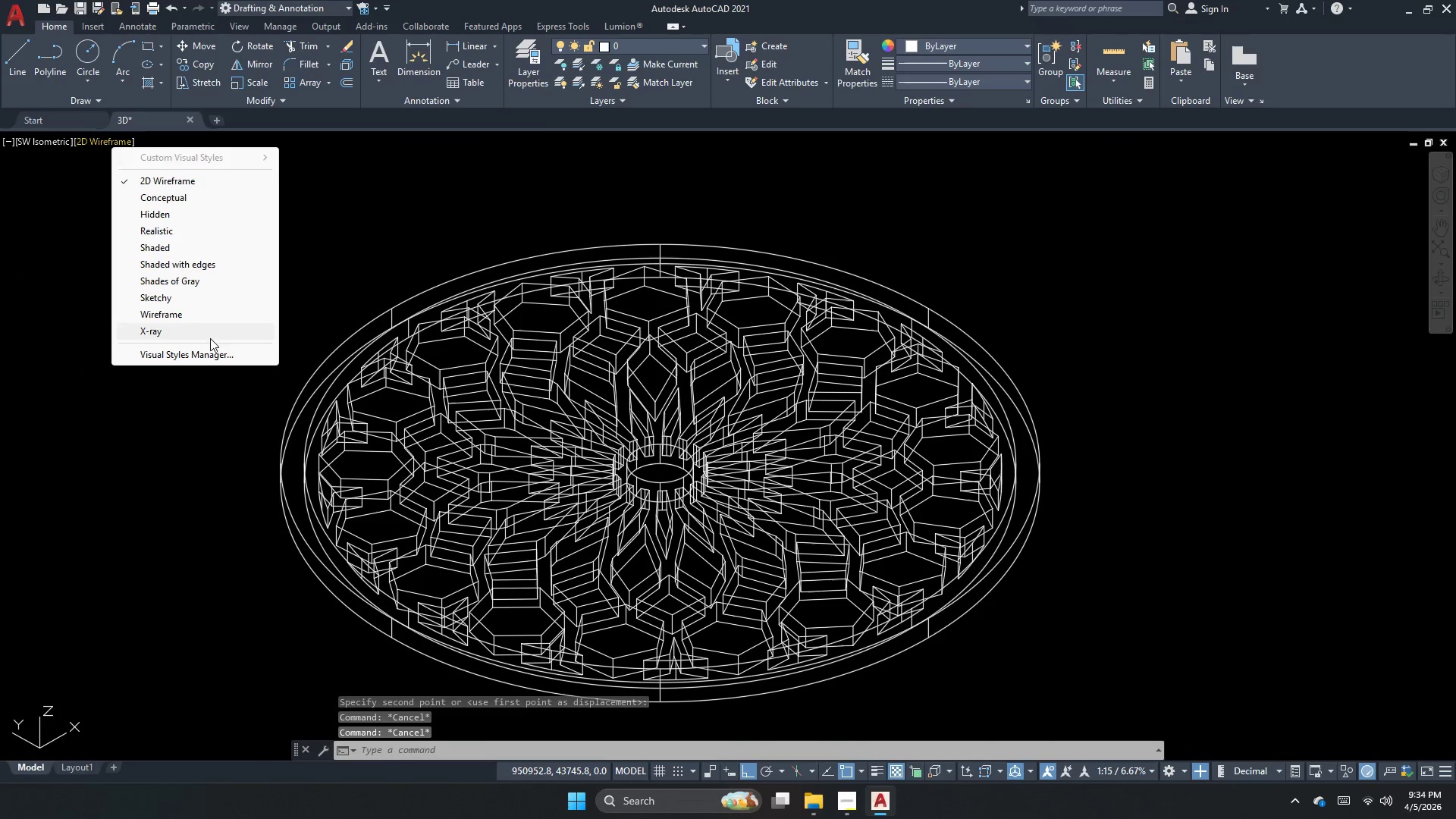 
left_click([223, 282])
 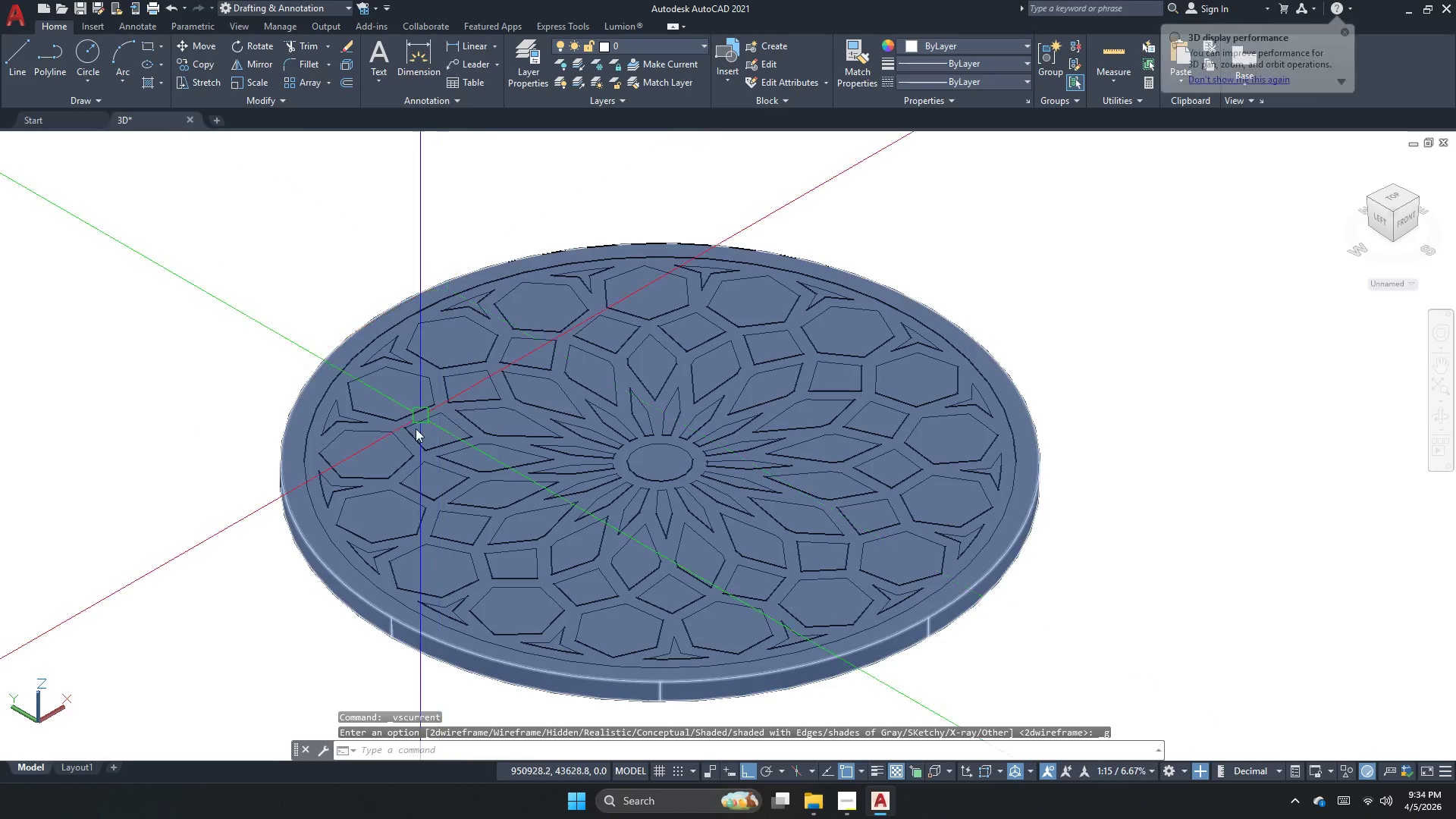 
scroll: coordinate [377, 447], scroll_direction: up, amount: 2.0
 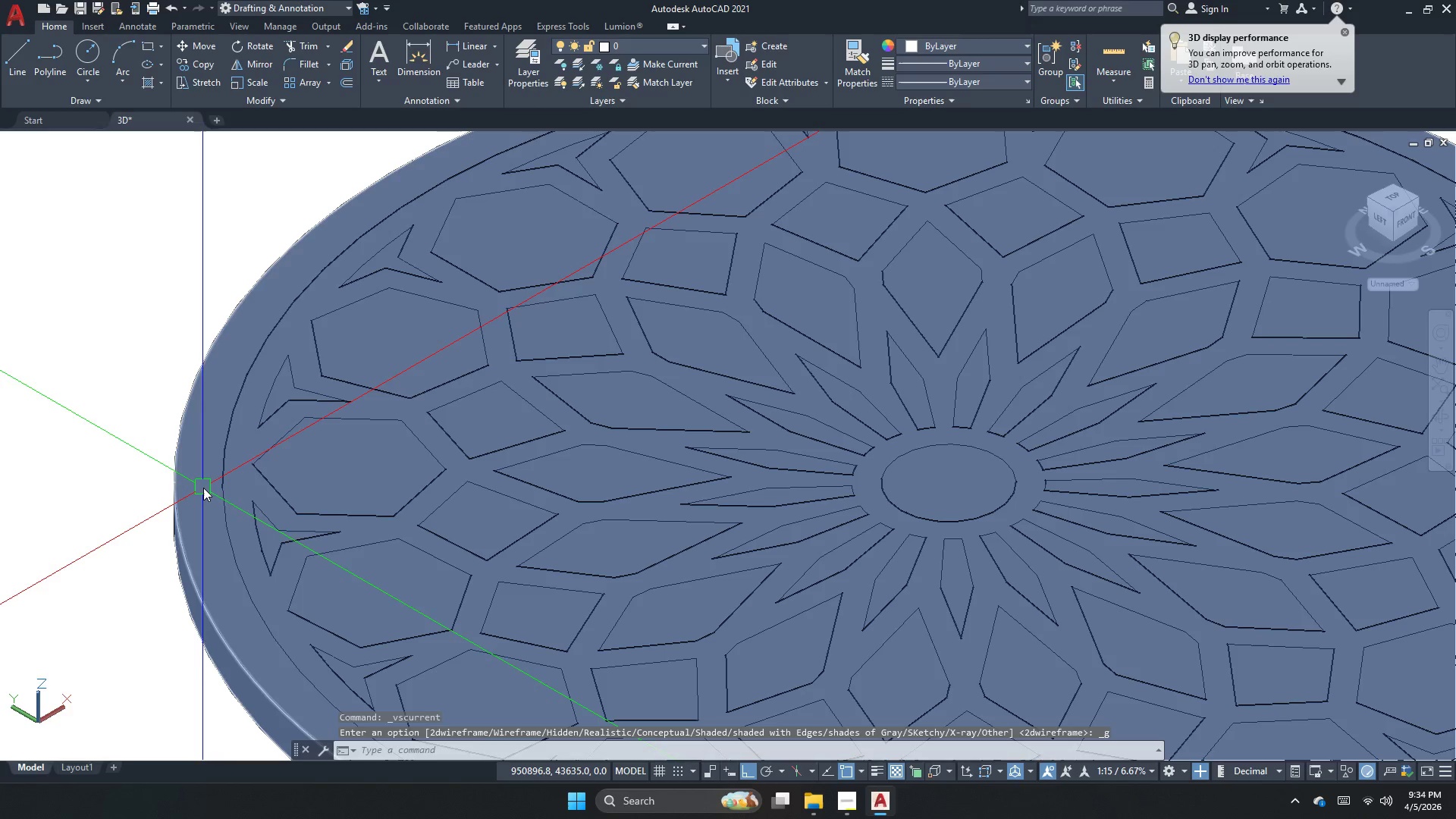 
left_click([203, 488])
 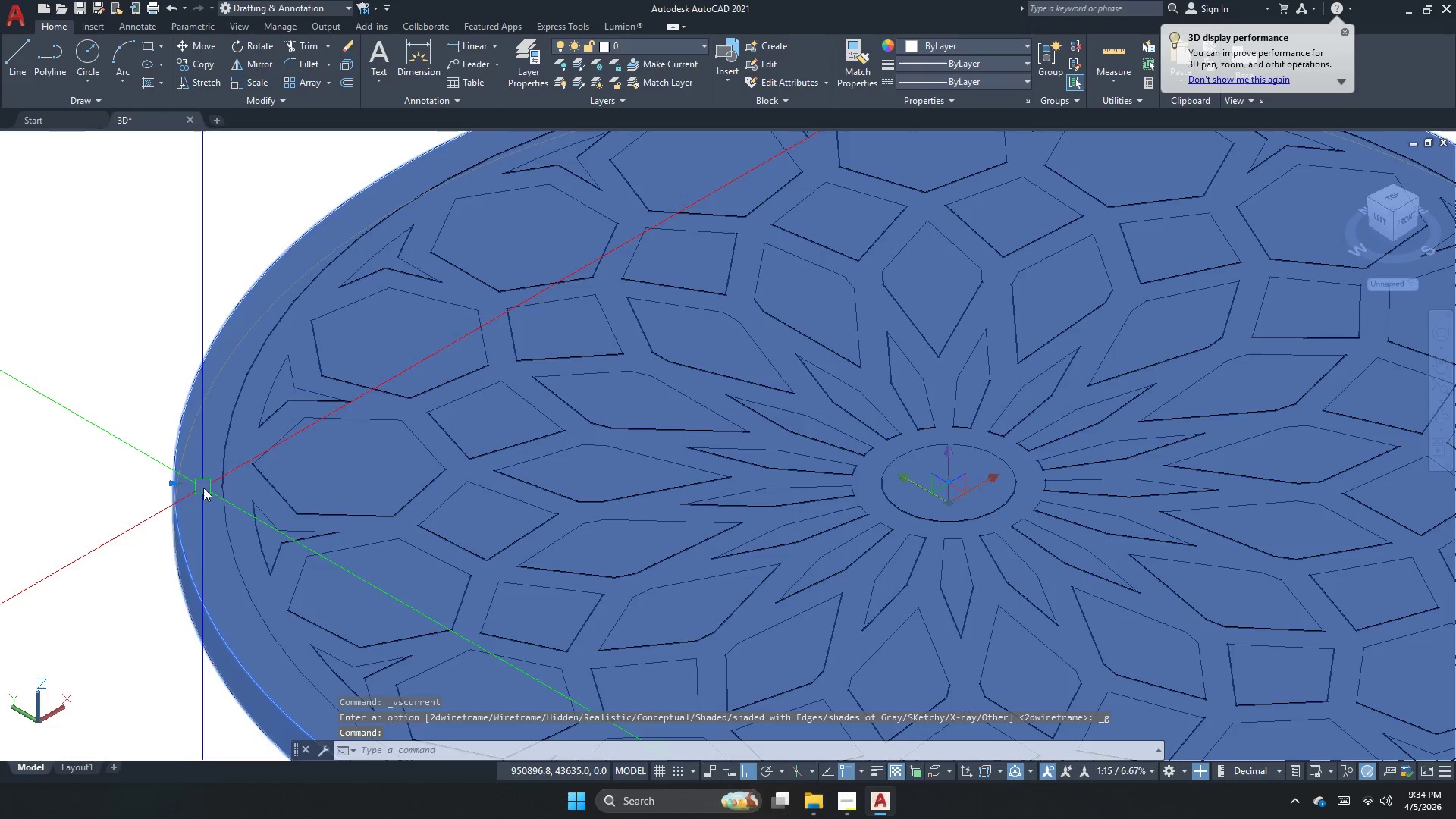 
key(Escape)
 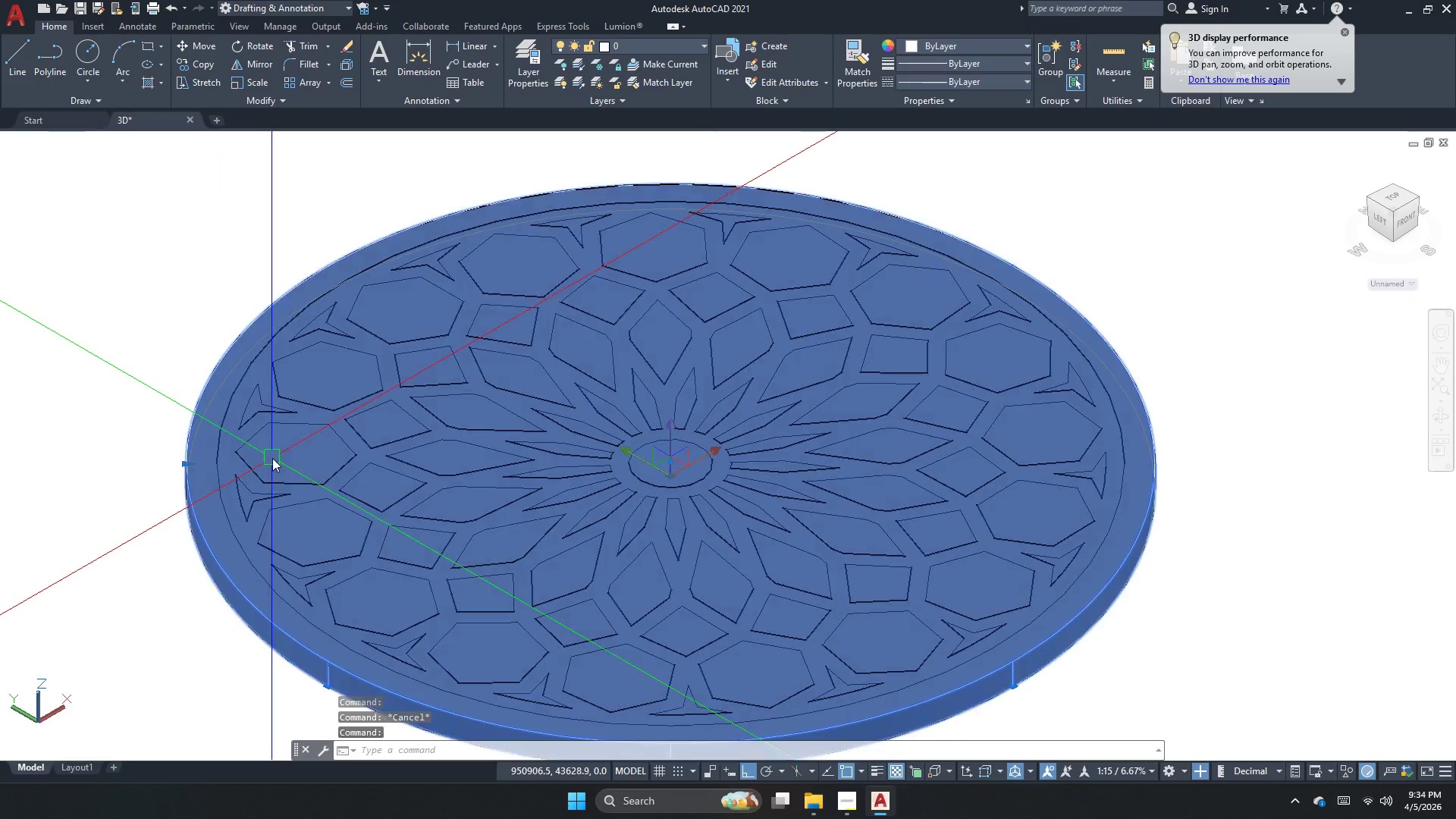 
scroll: coordinate [207, 432], scroll_direction: down, amount: 1.0
 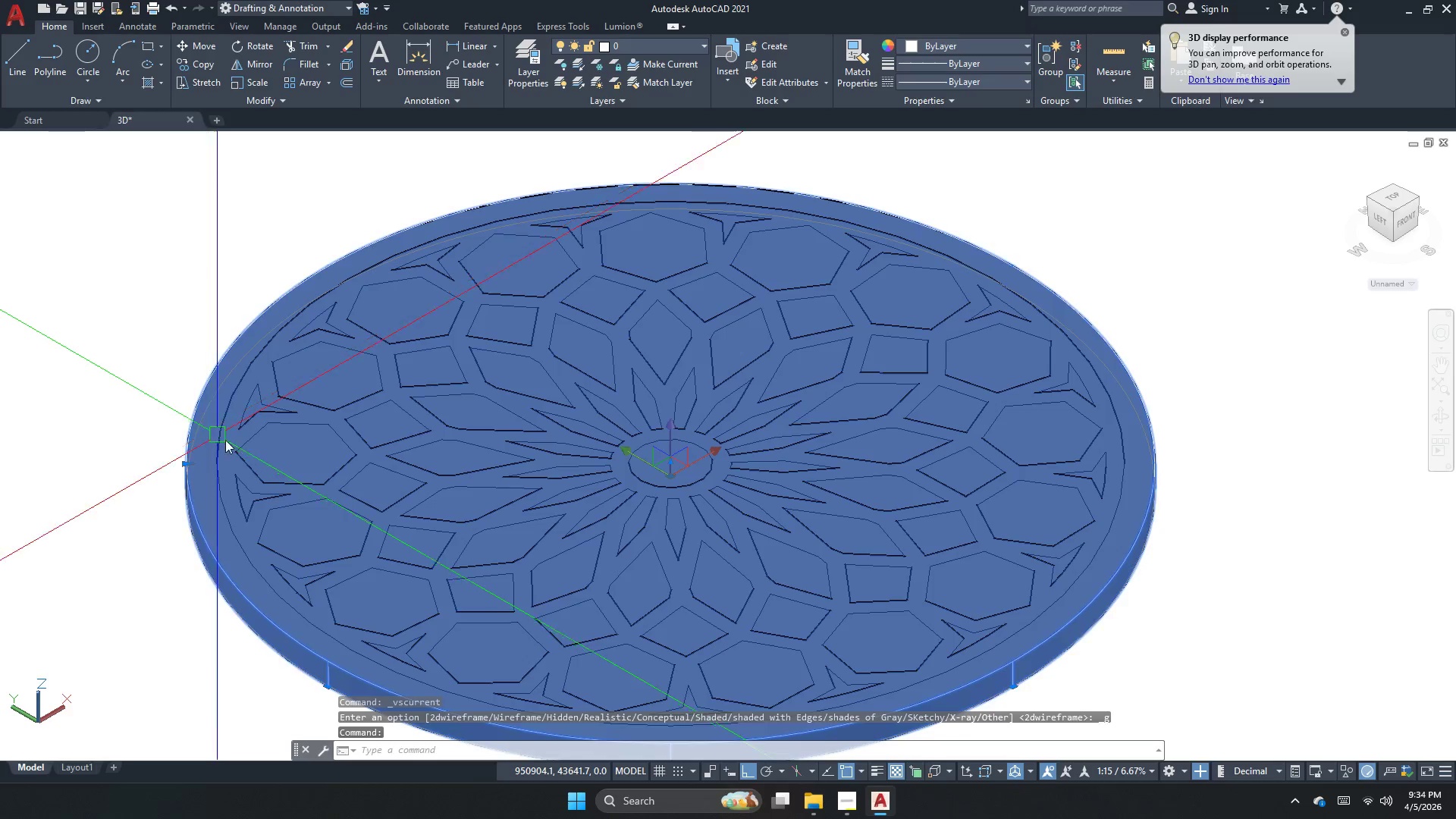 
left_click([272, 458])
 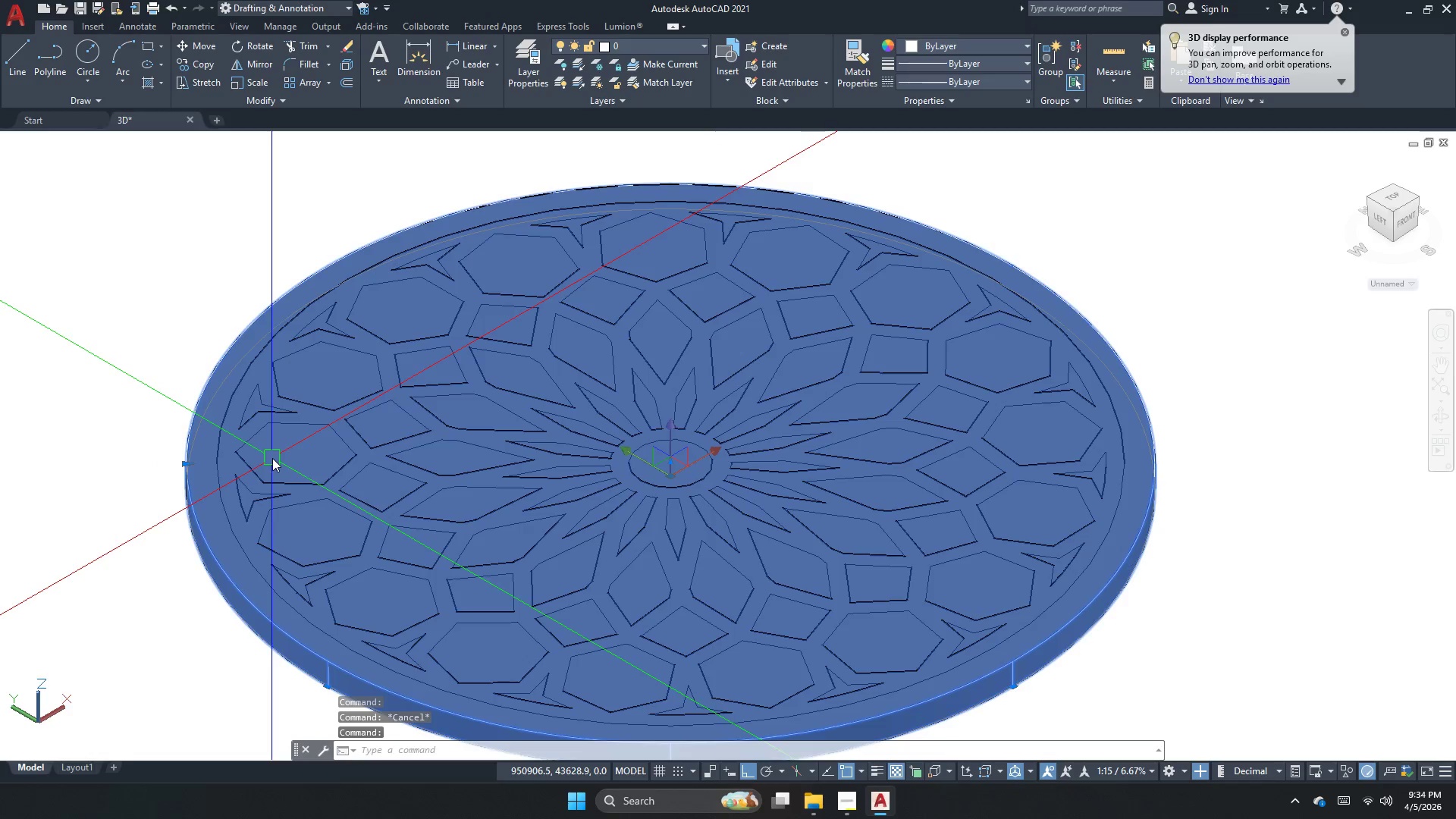 
key(Escape)
 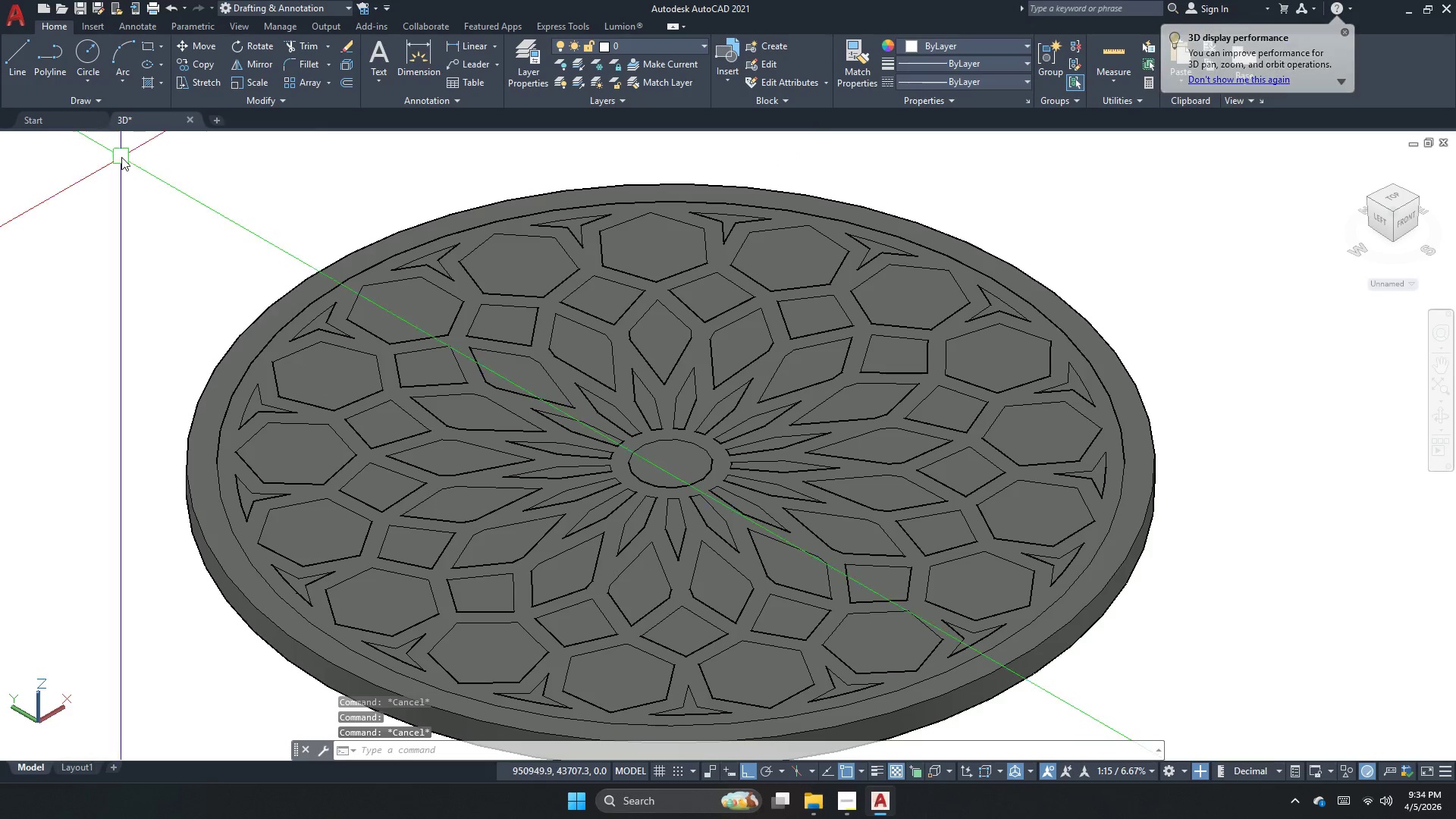 
left_click([121, 150])
 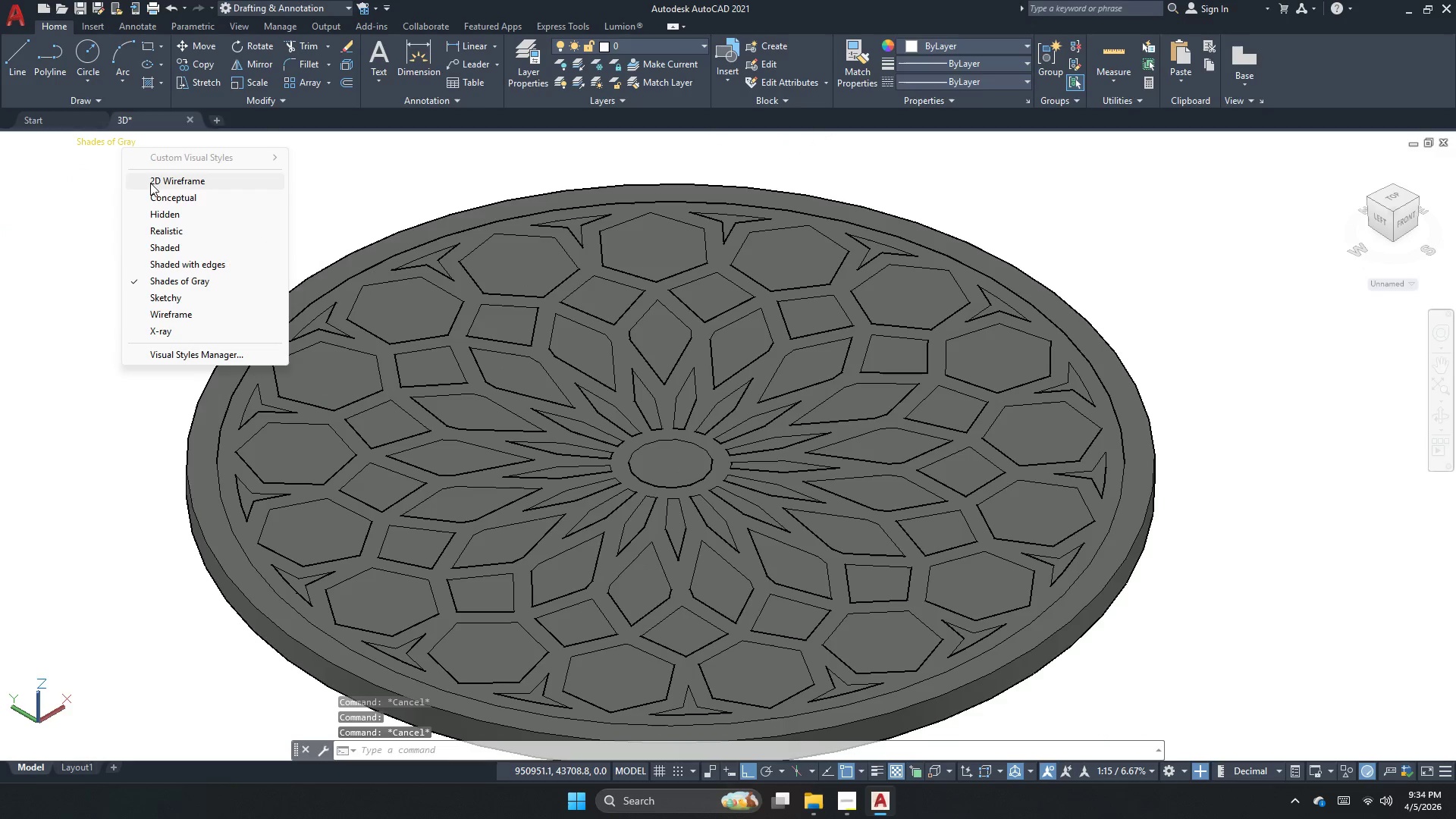 
left_click([153, 184])
 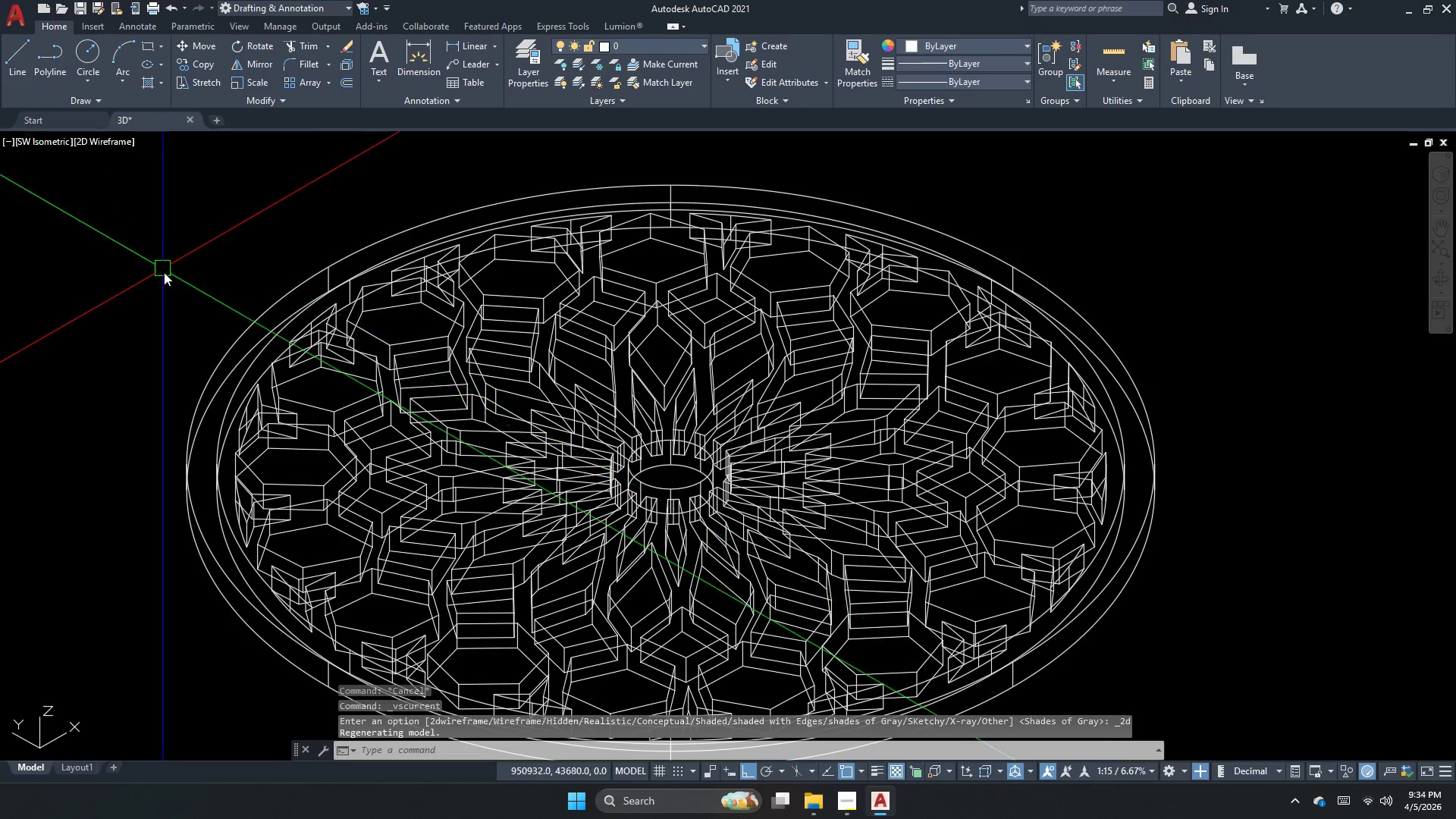 
key(Escape)
 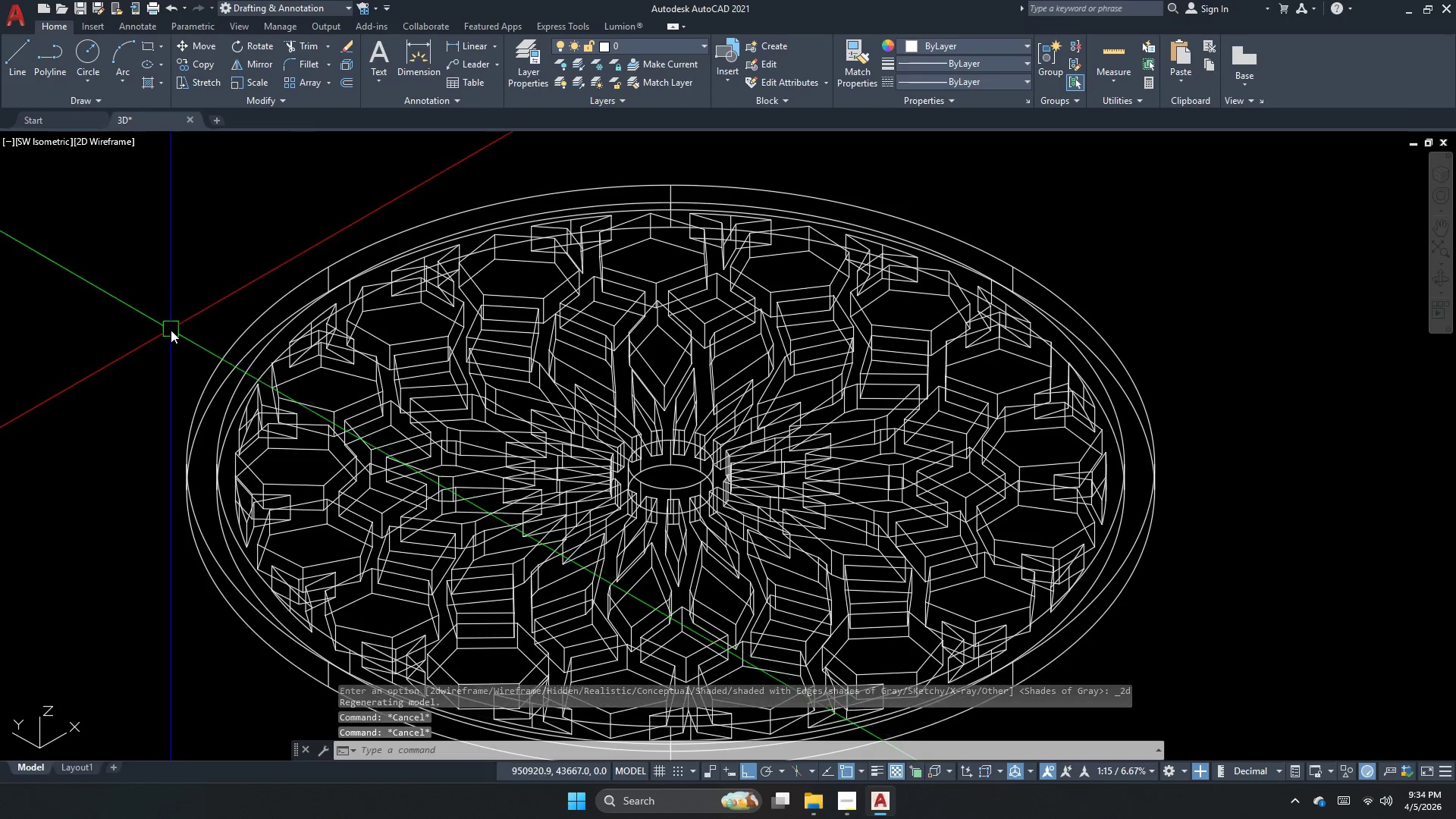 
key(Escape)
 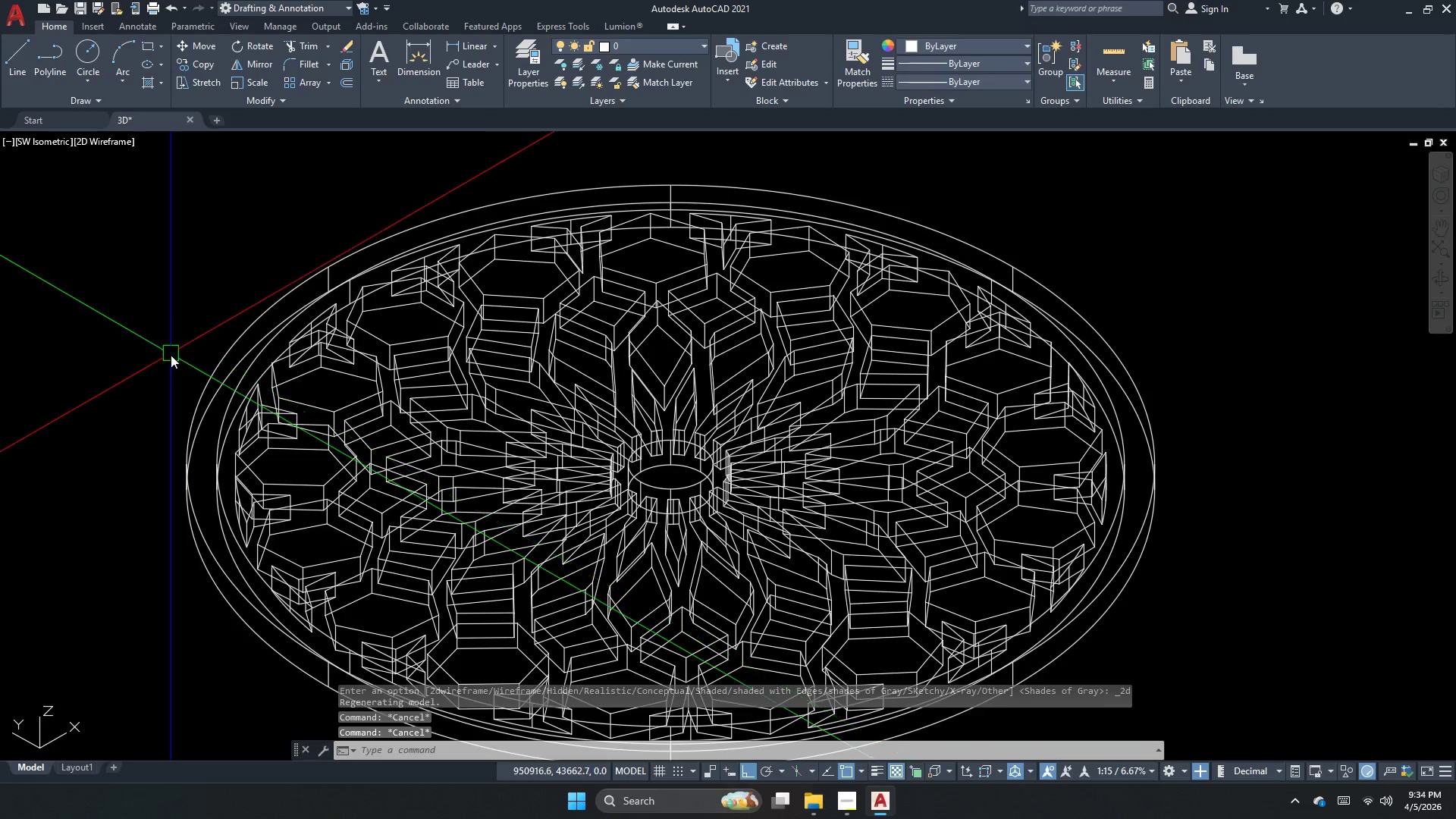 
key(Escape)
 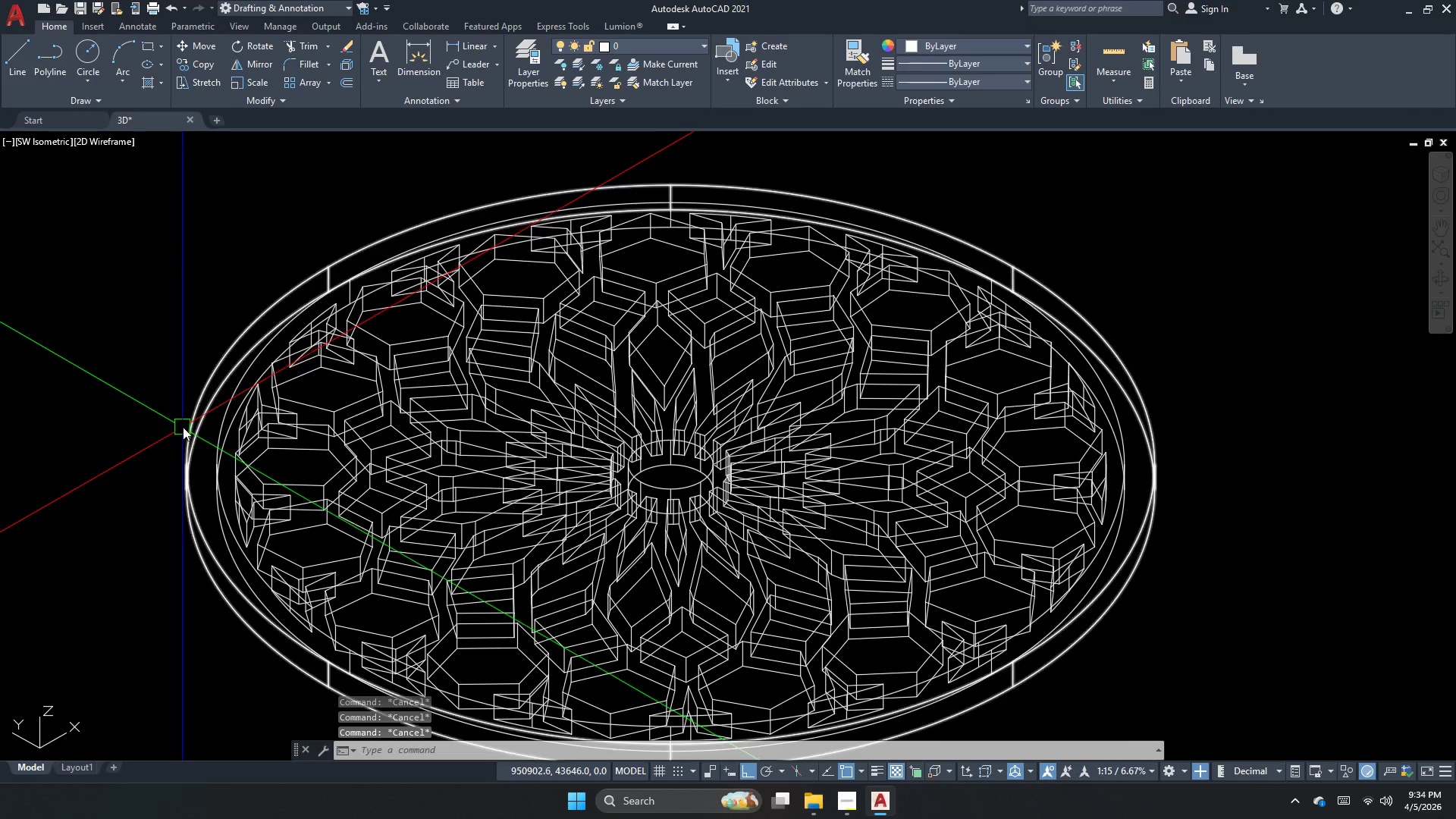 
left_click([184, 427])
 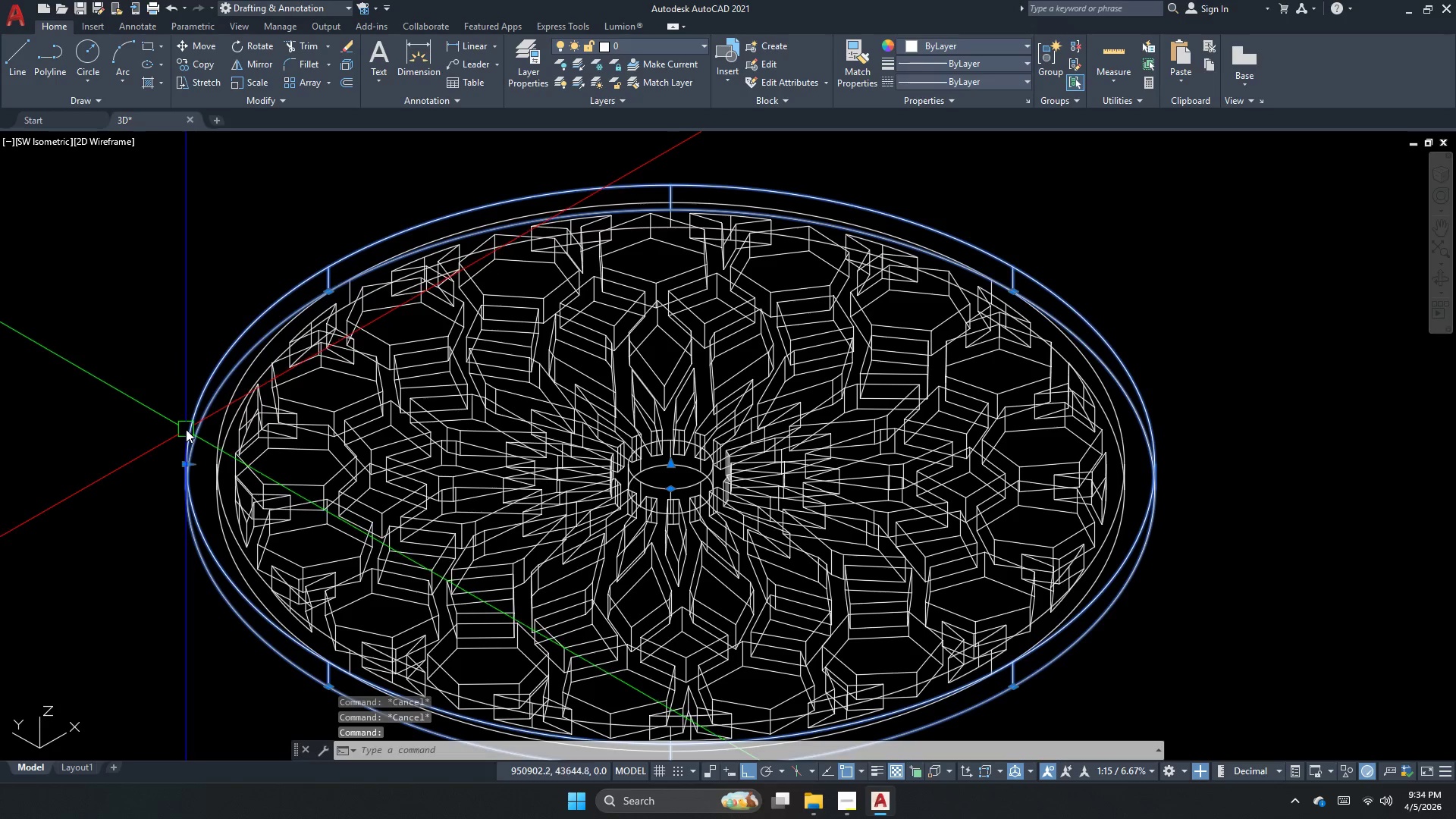 
key(Escape)
key(Escape)
type(su)
 